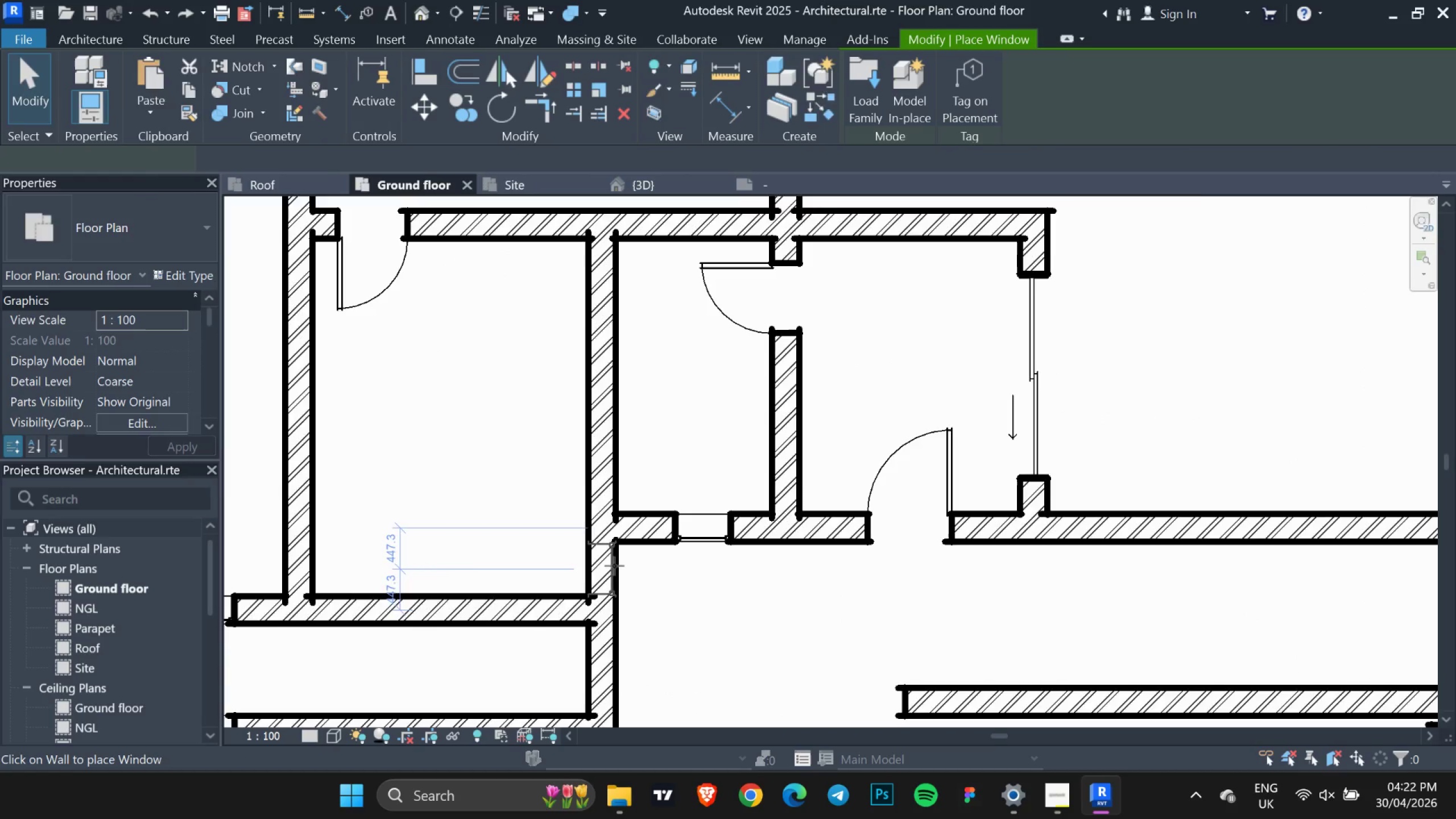 
scroll: coordinate [612, 566], scroll_direction: down, amount: 3.0
 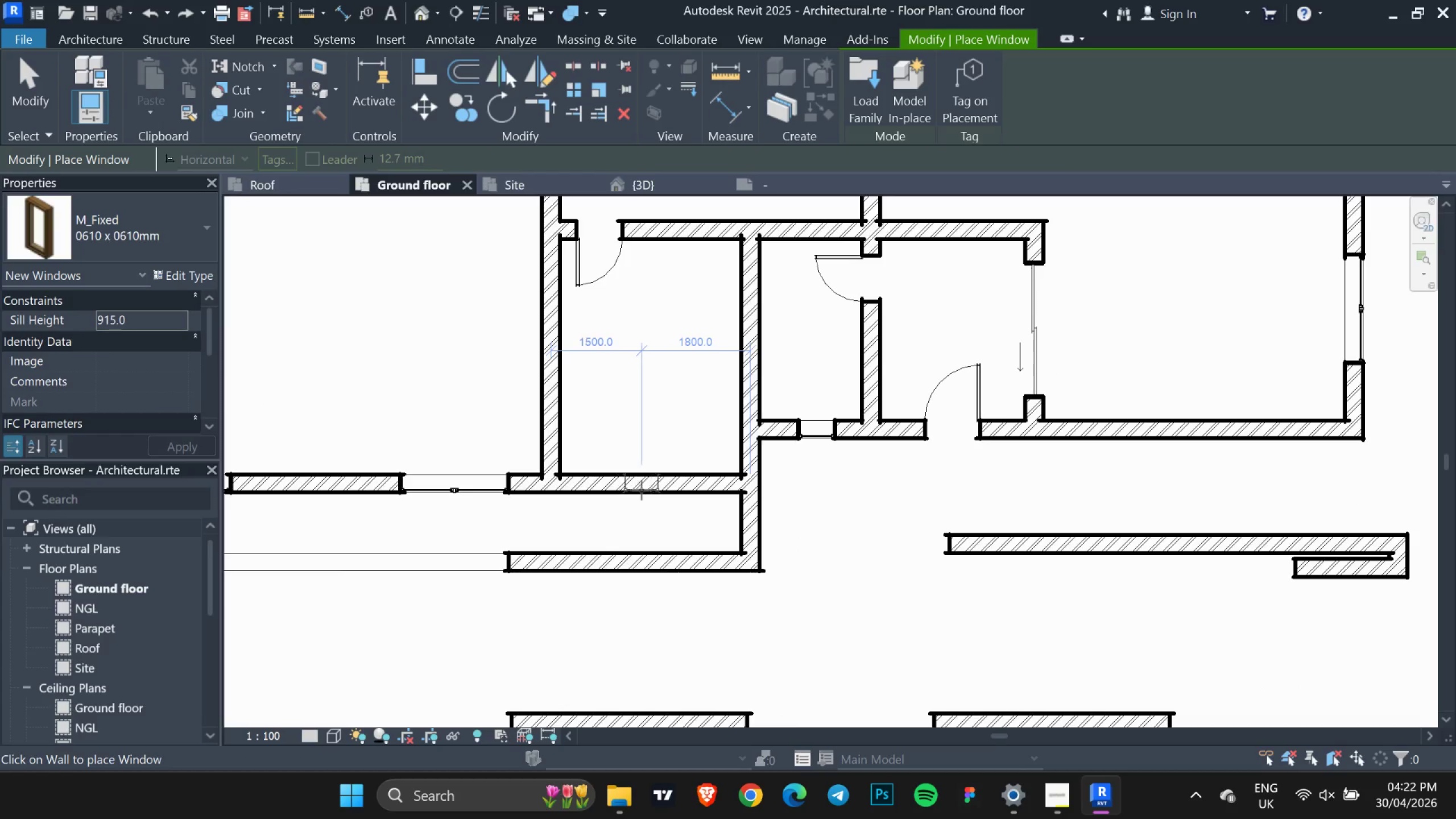 
left_click([643, 493])
 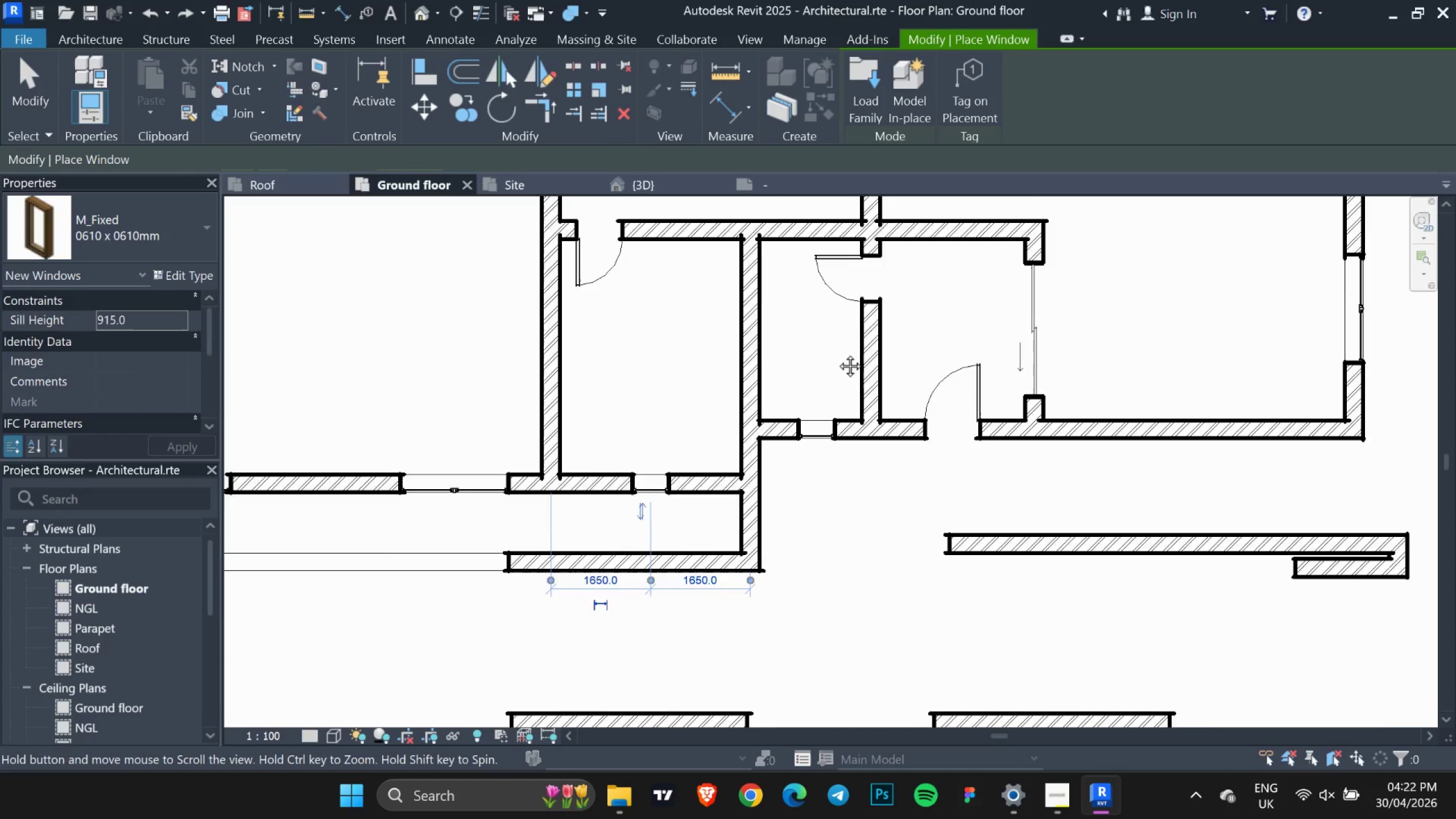 
scroll: coordinate [813, 475], scroll_direction: down, amount: 5.0
 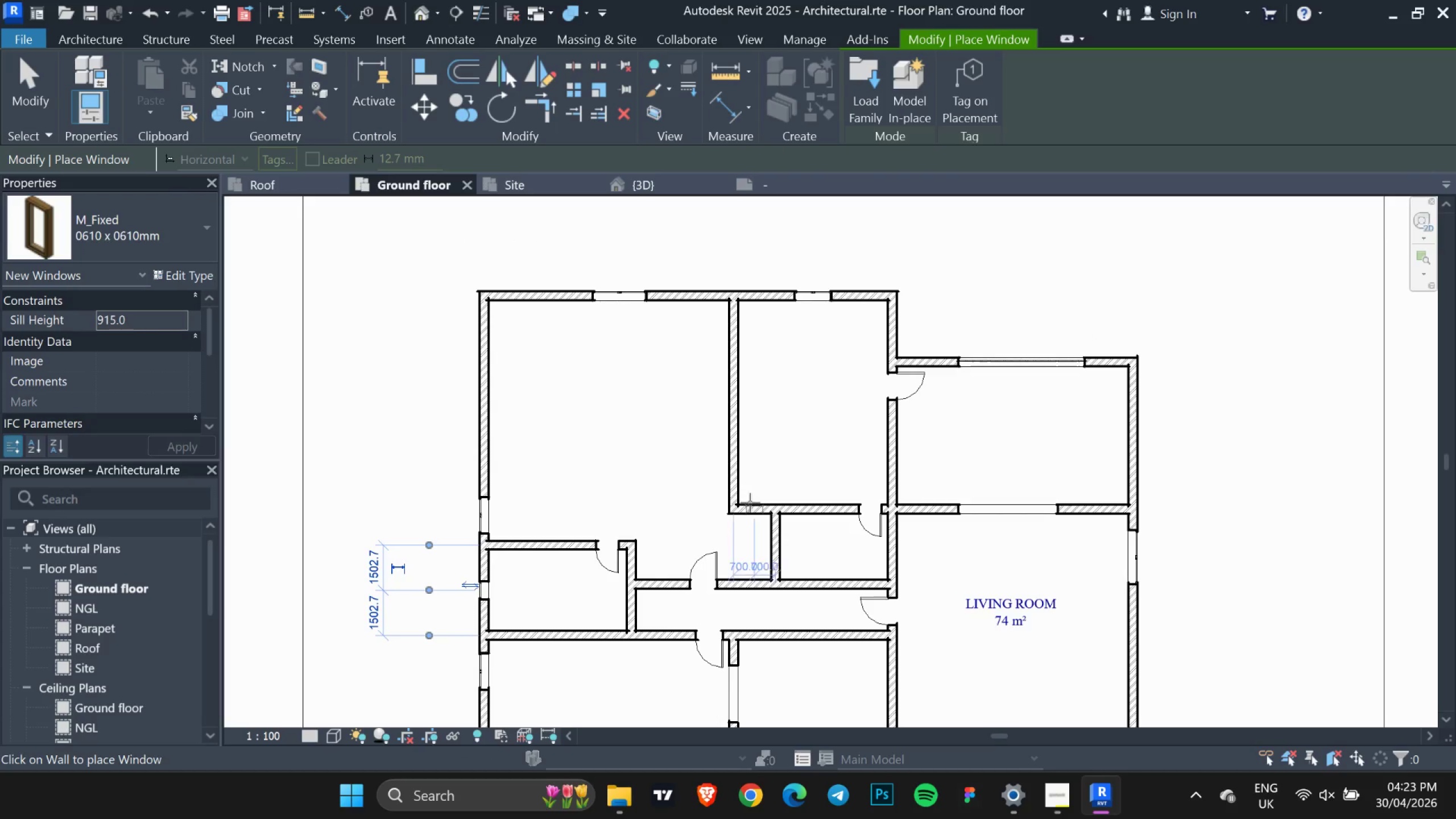 
key(Escape)
 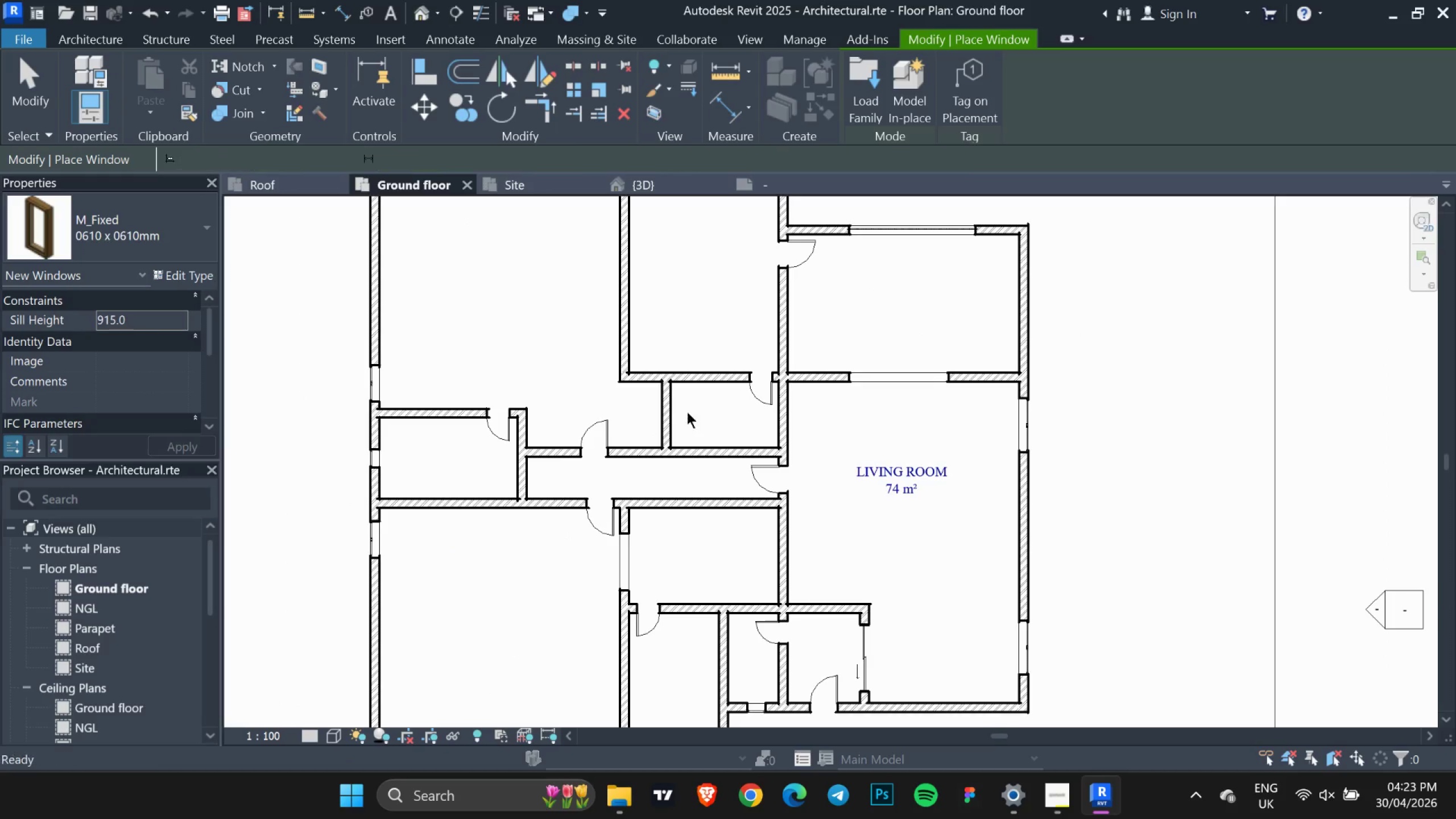 
key(Escape)
 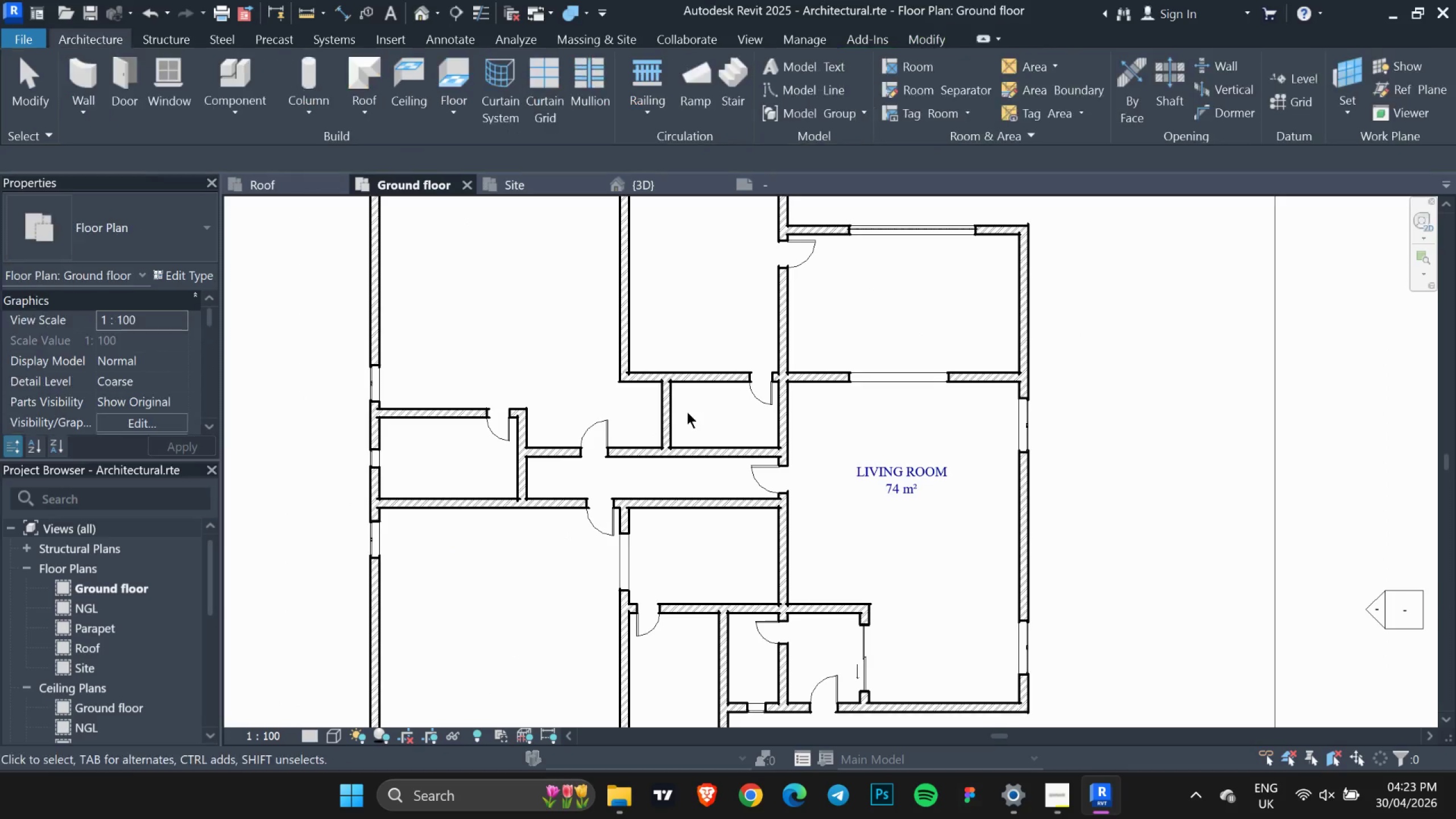 
key(Escape)
 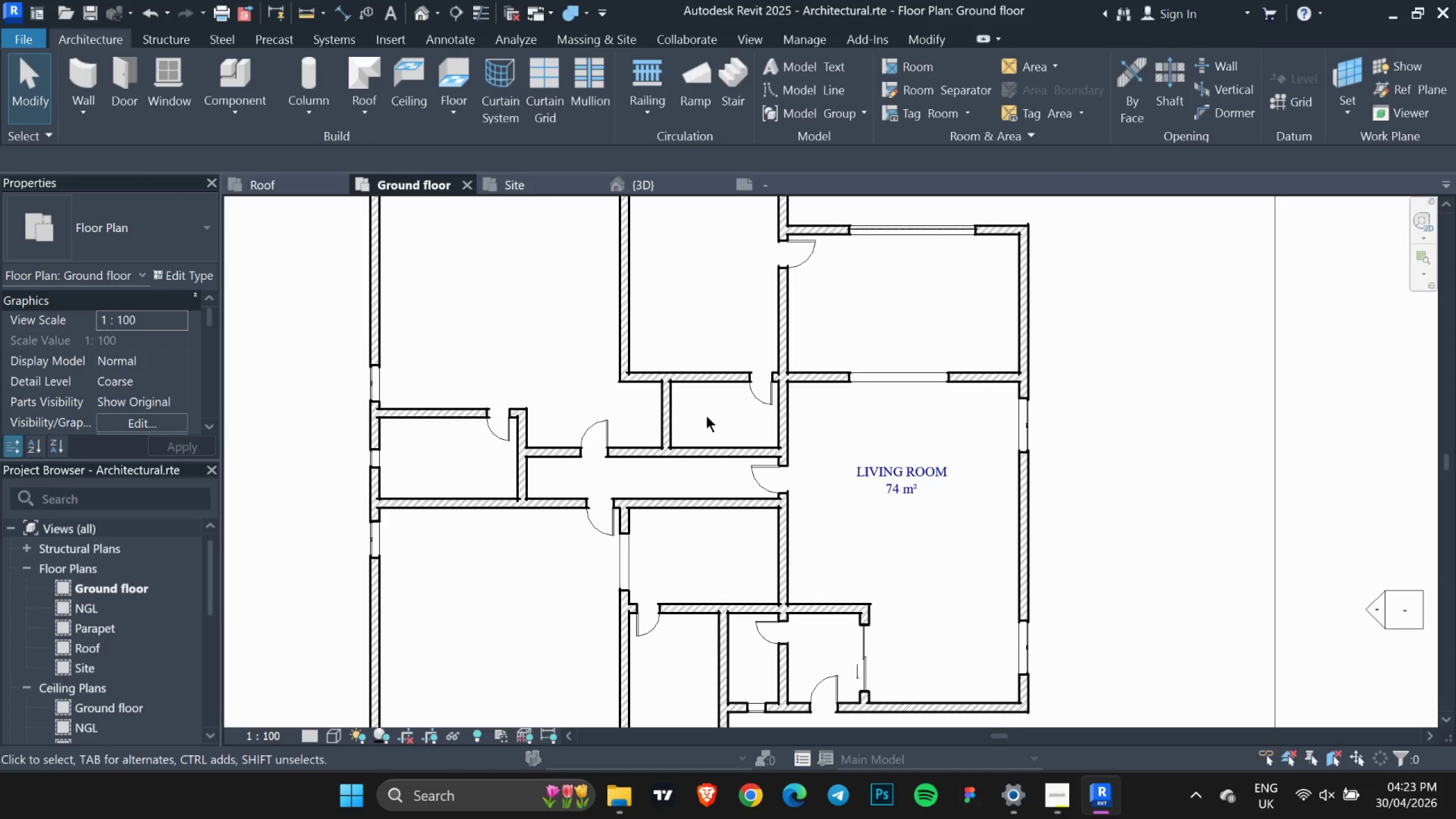 
key(Escape)
 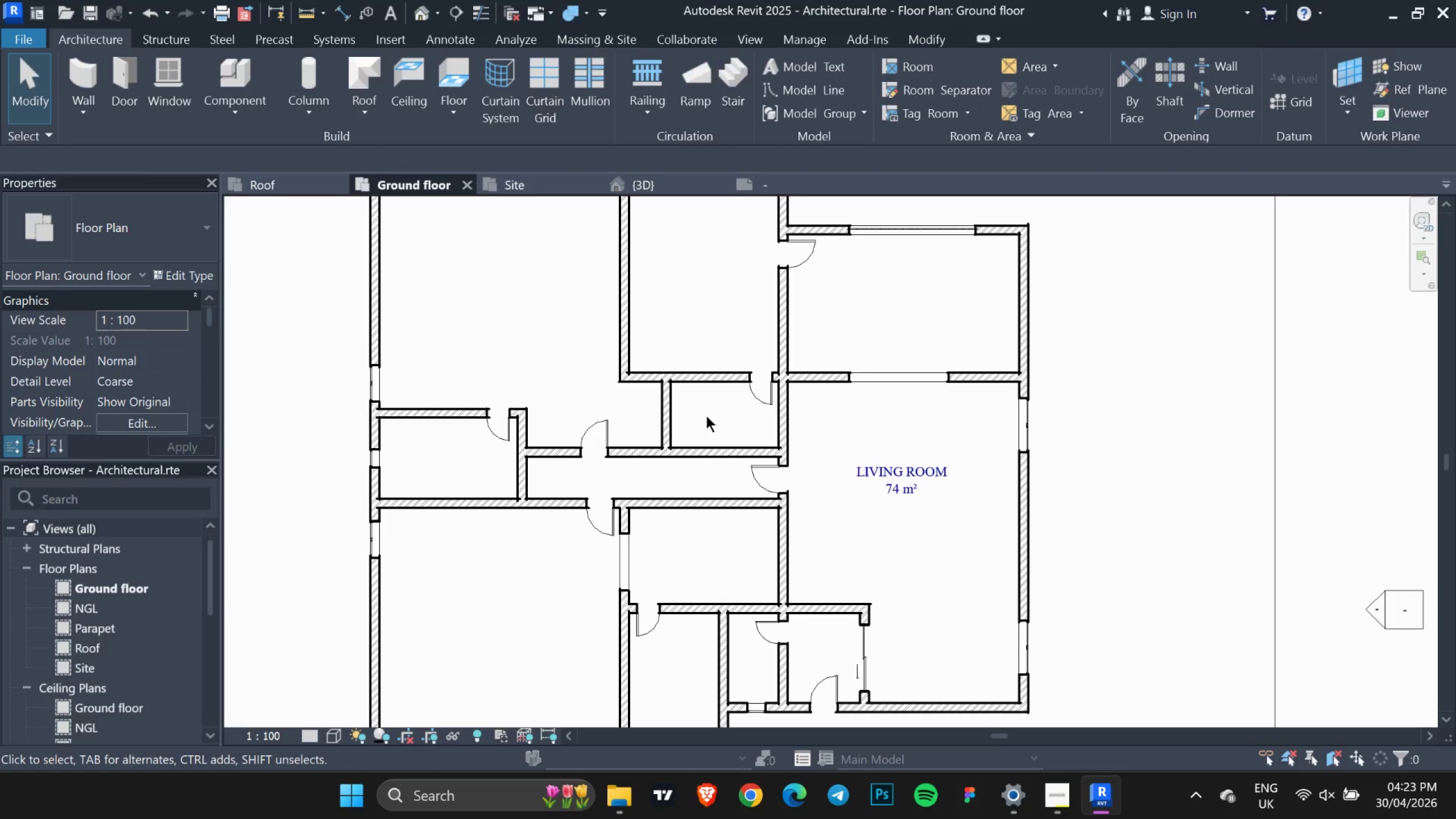 
key(Escape)
 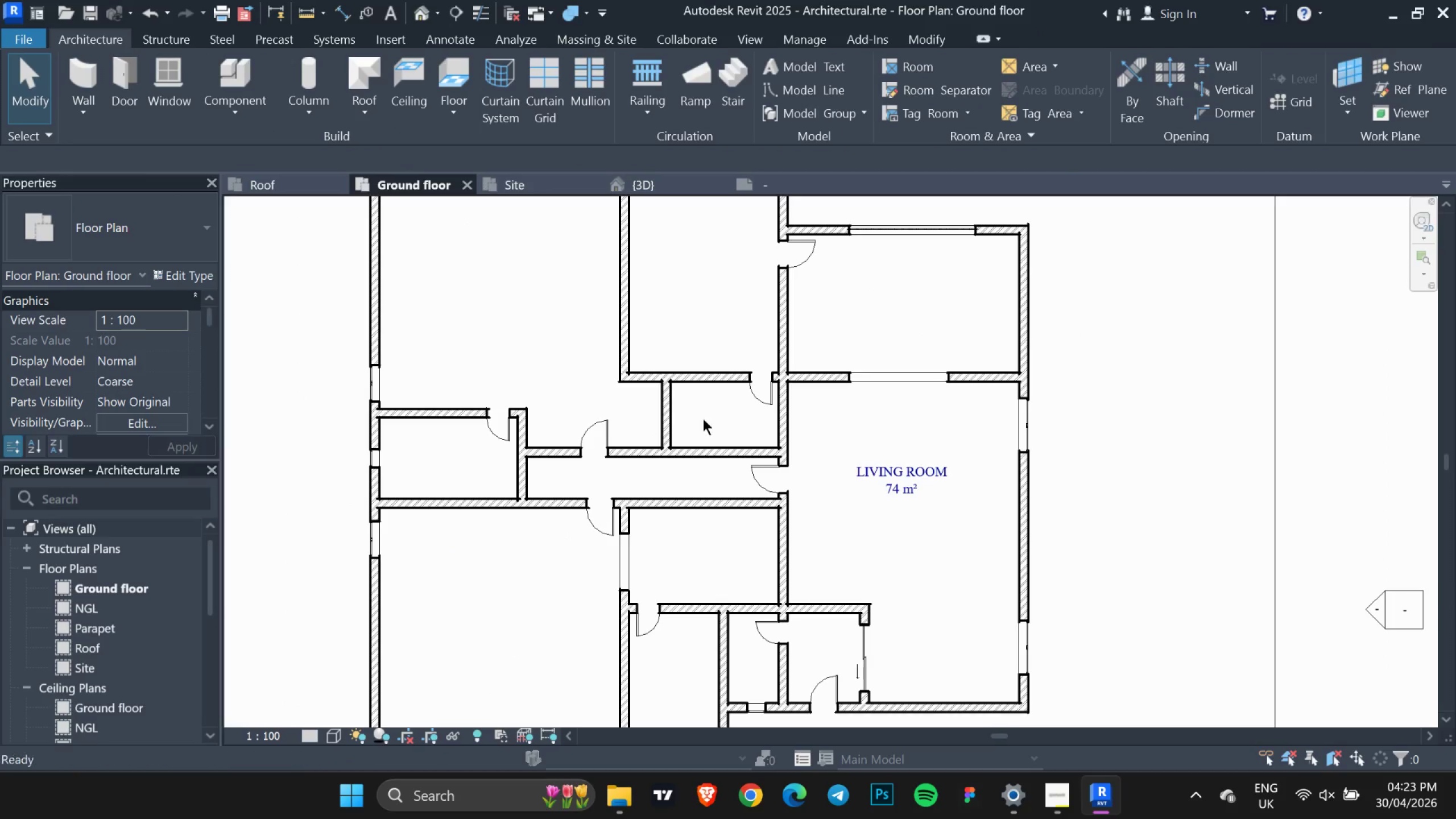 
key(Escape)
 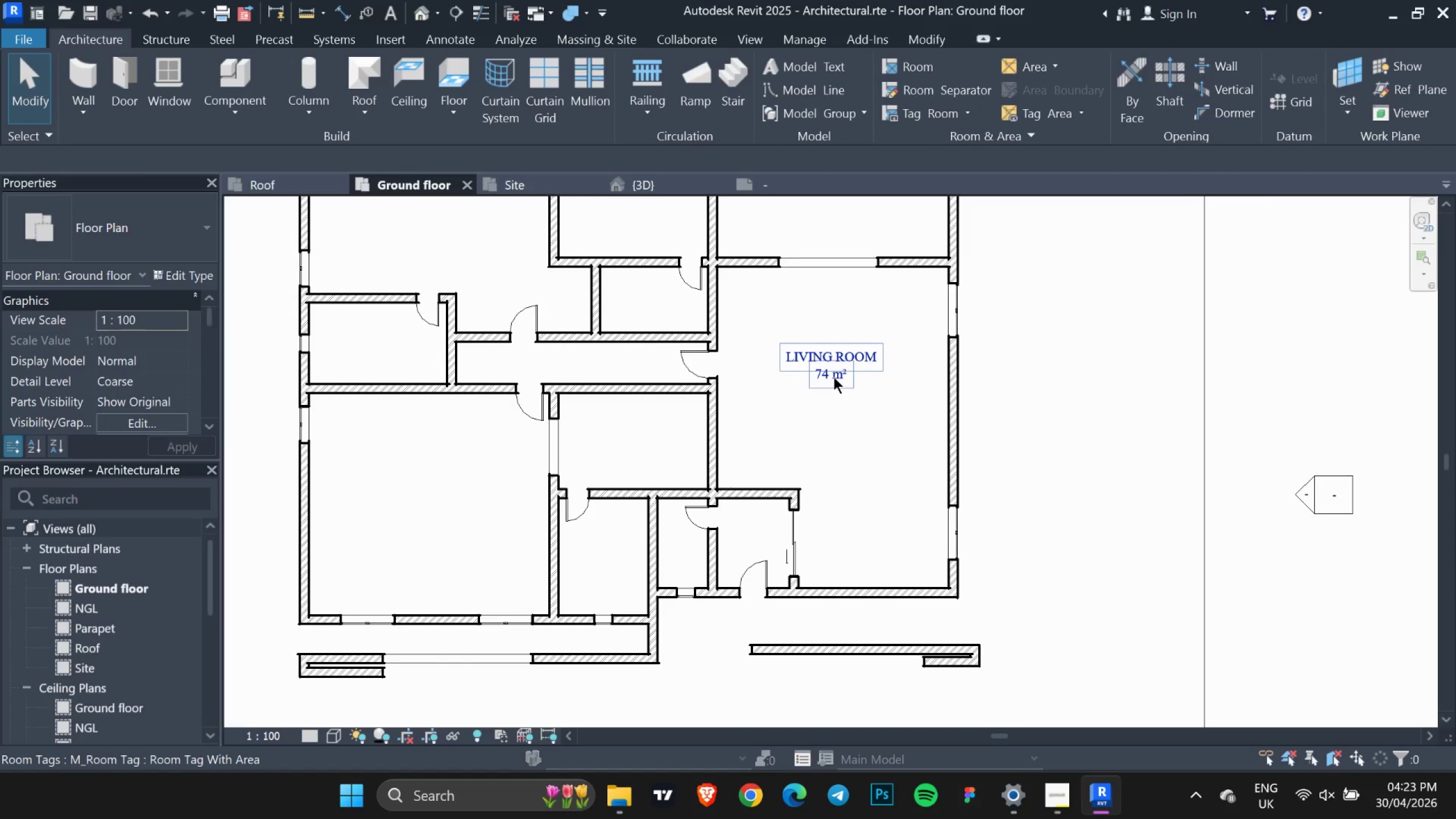 
left_click_drag(start_coordinate=[1126, 620], to_coordinate=[1129, 619])
 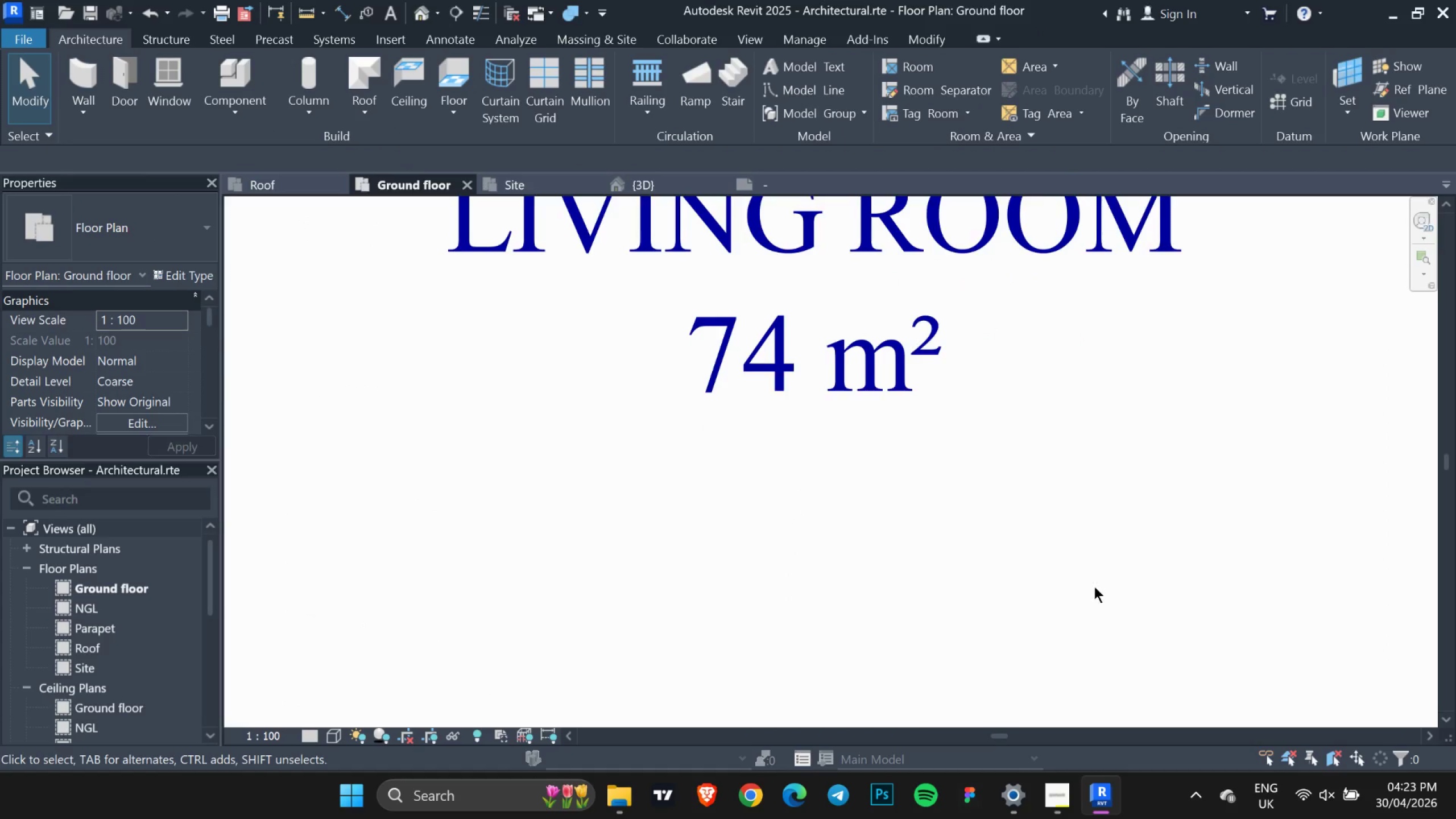 
scroll: coordinate [834, 377], scroll_direction: up, amount: 15.0
 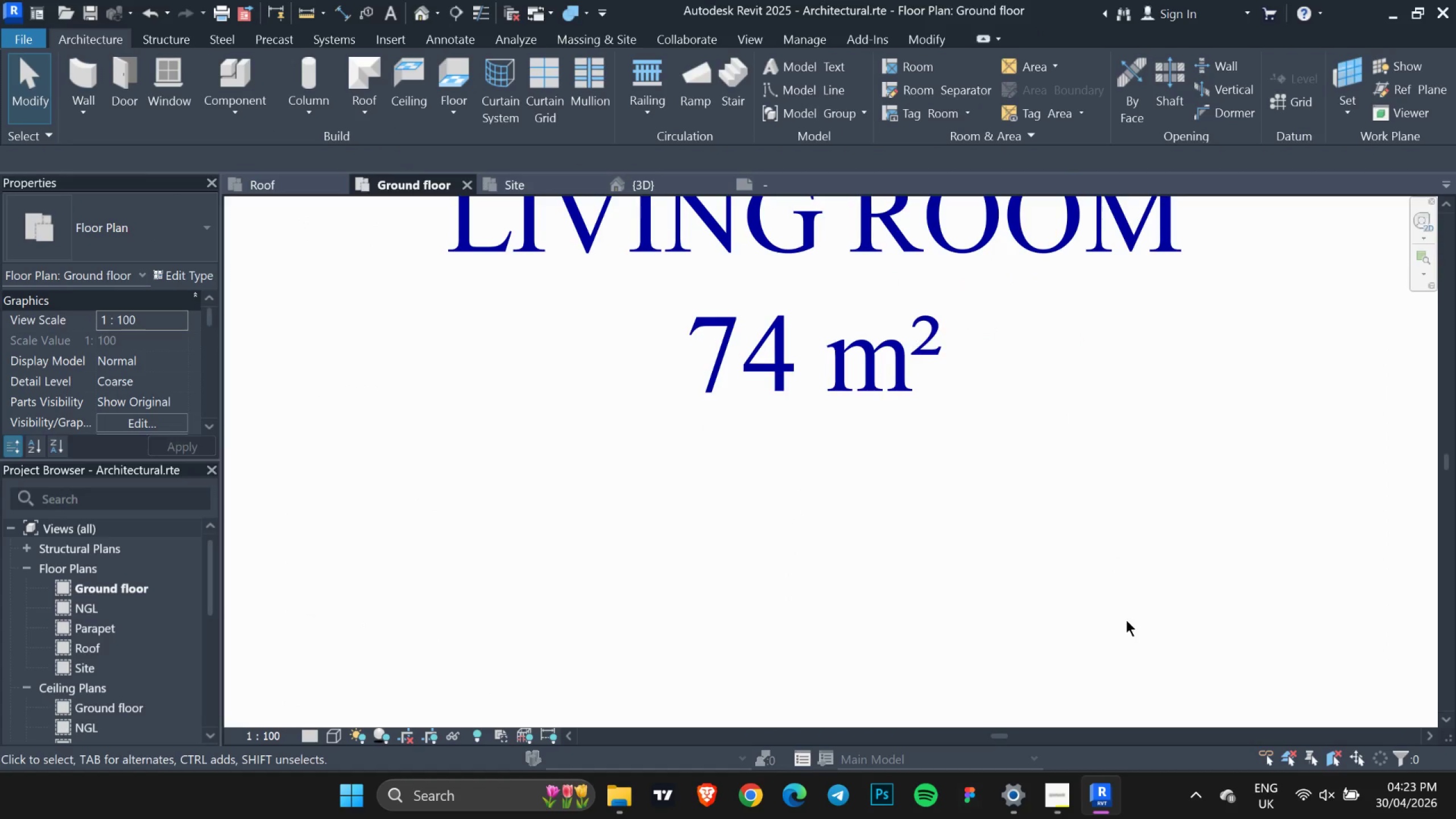 
double_click([1112, 581])
 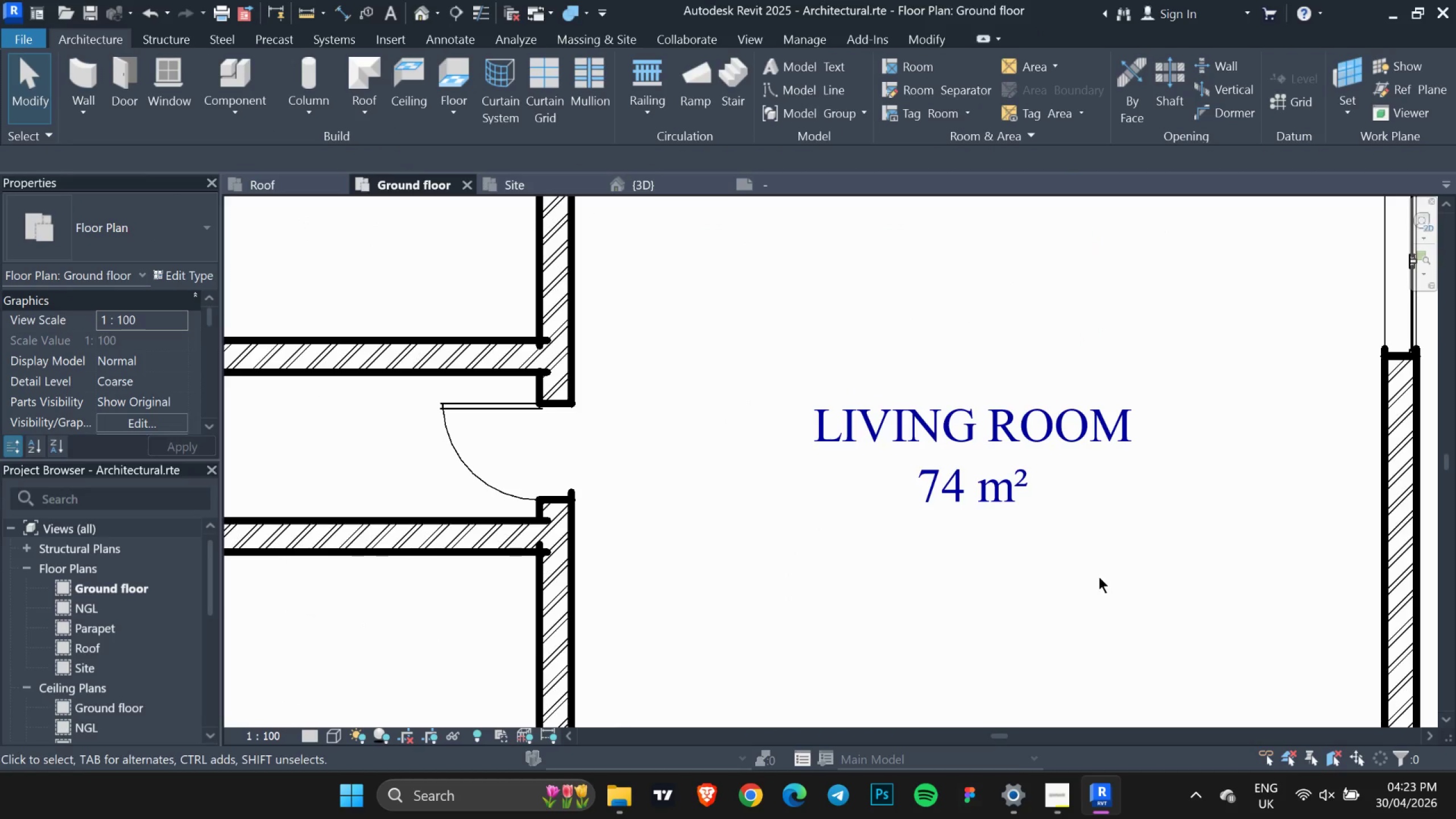 
scroll: coordinate [1093, 586], scroll_direction: down, amount: 6.0
 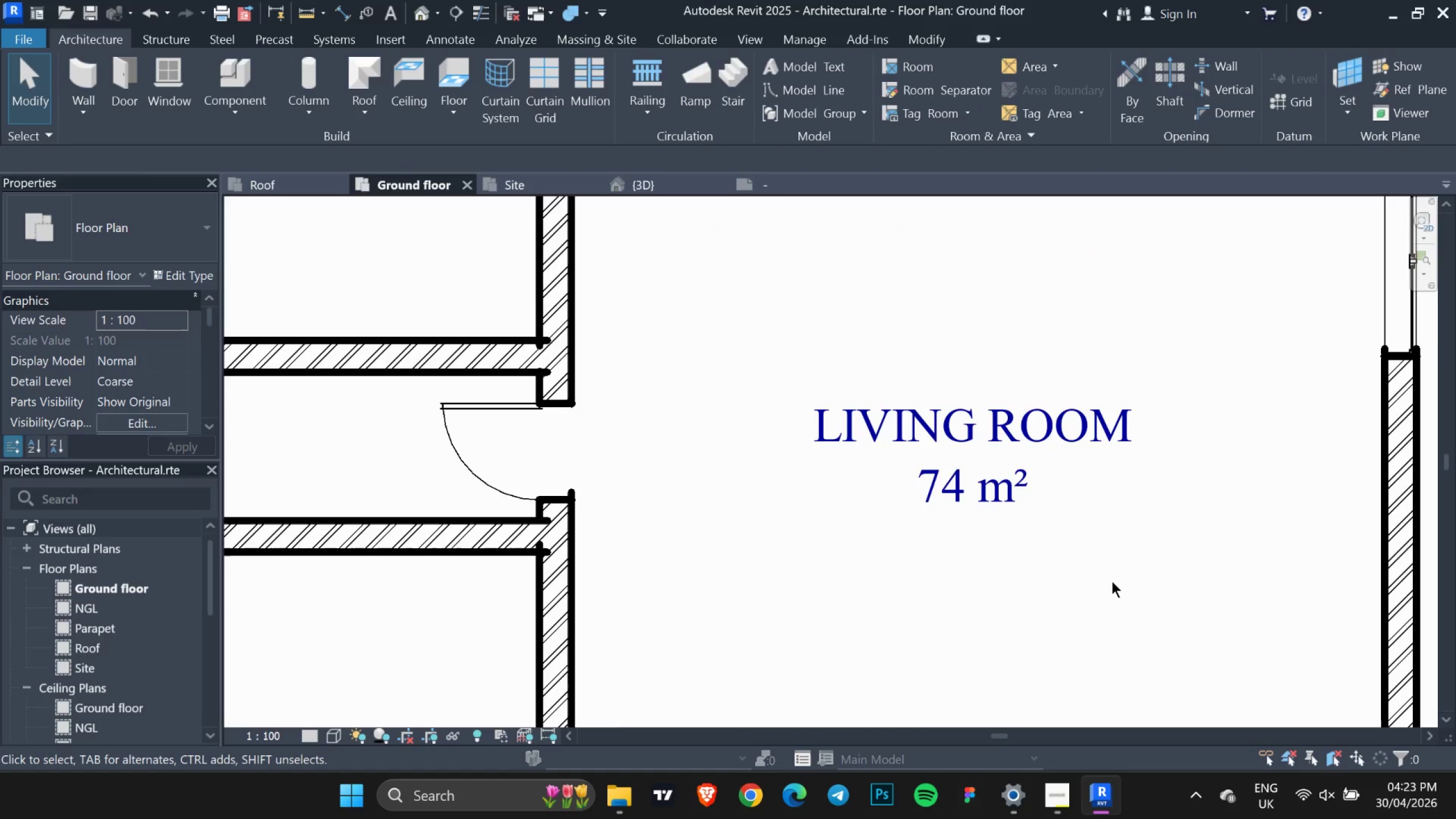 
triple_click([1112, 581])
 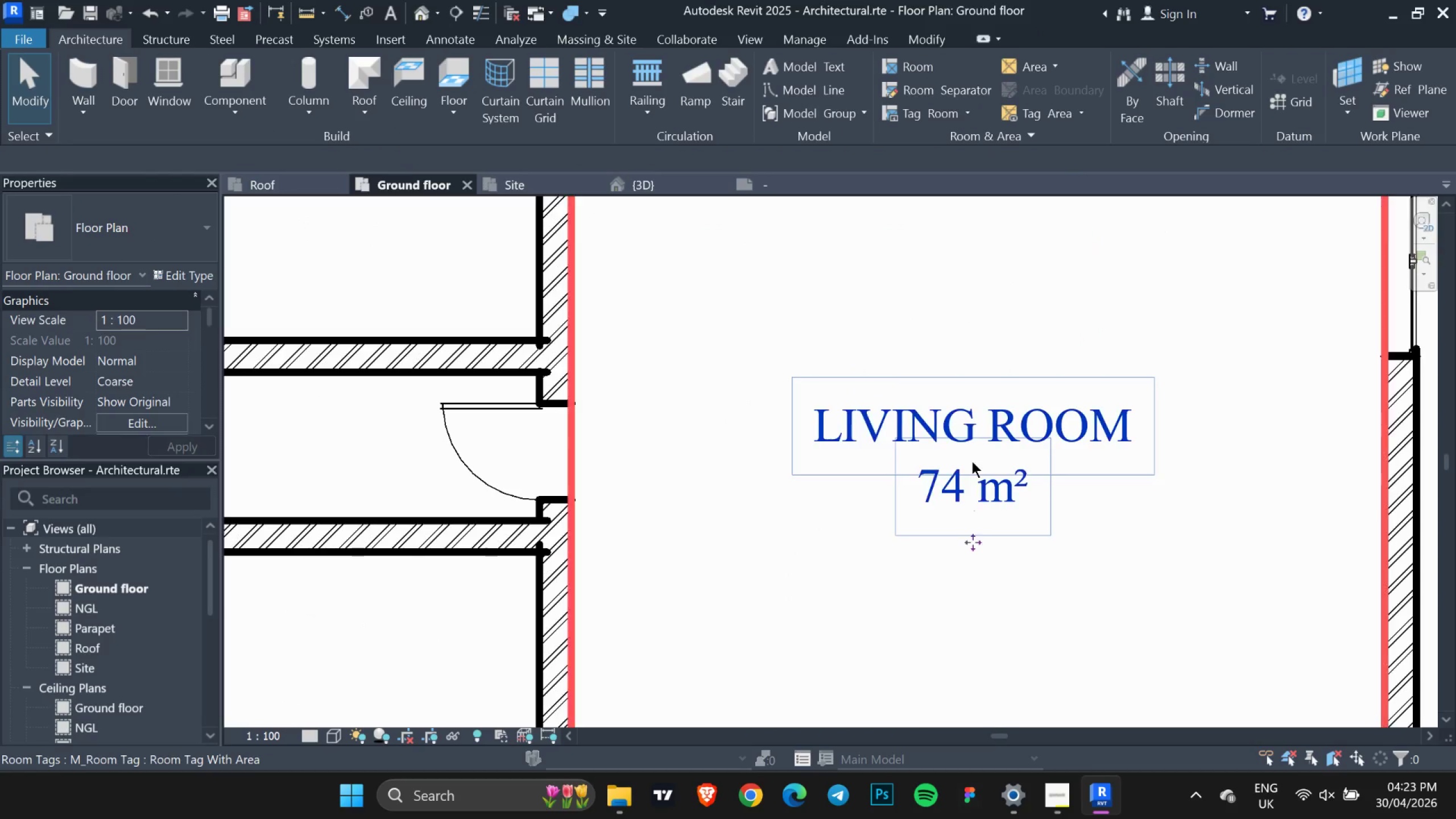 
left_click_drag(start_coordinate=[972, 461], to_coordinate=[861, 90])
 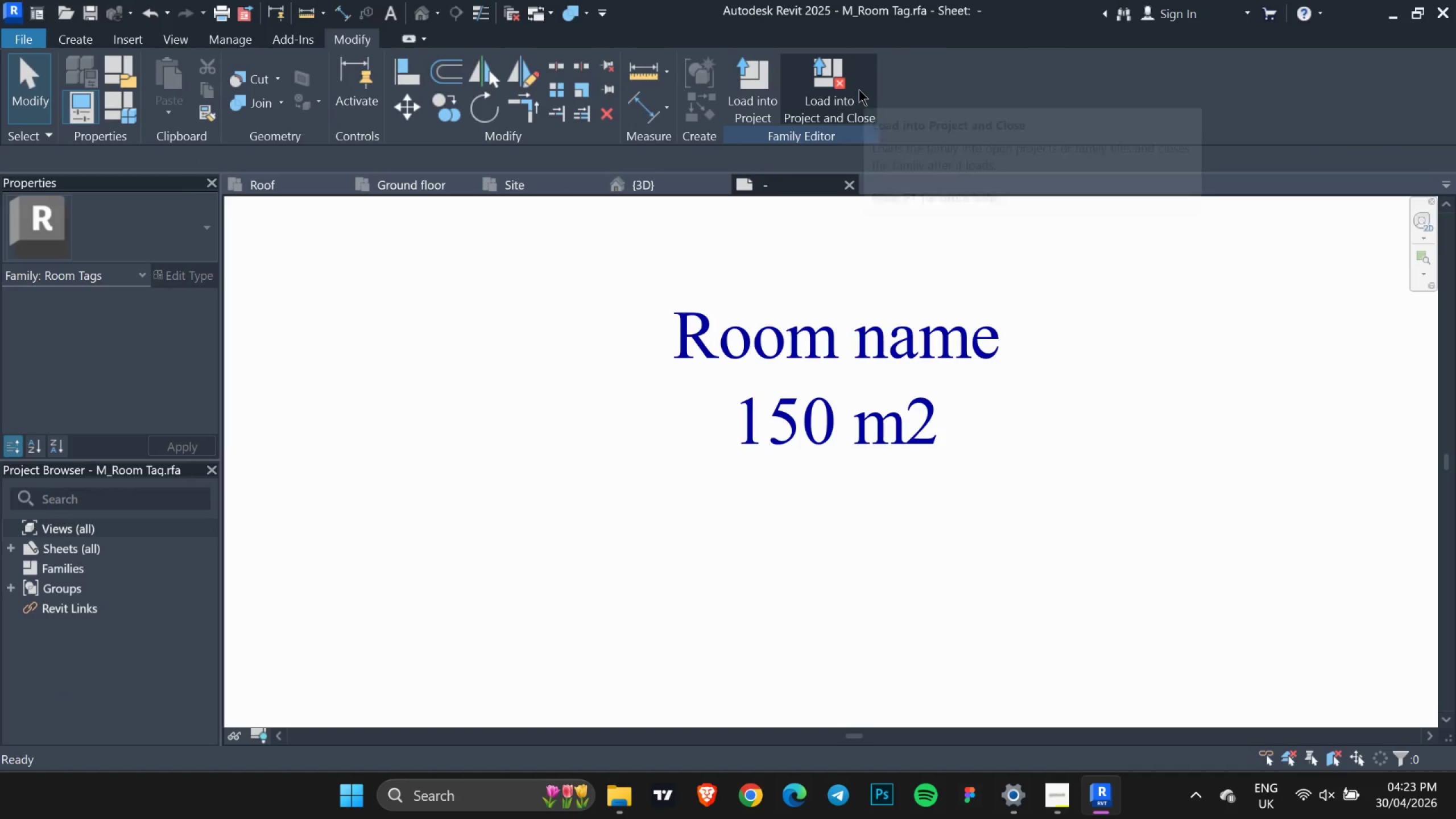 
left_click([716, 341])
 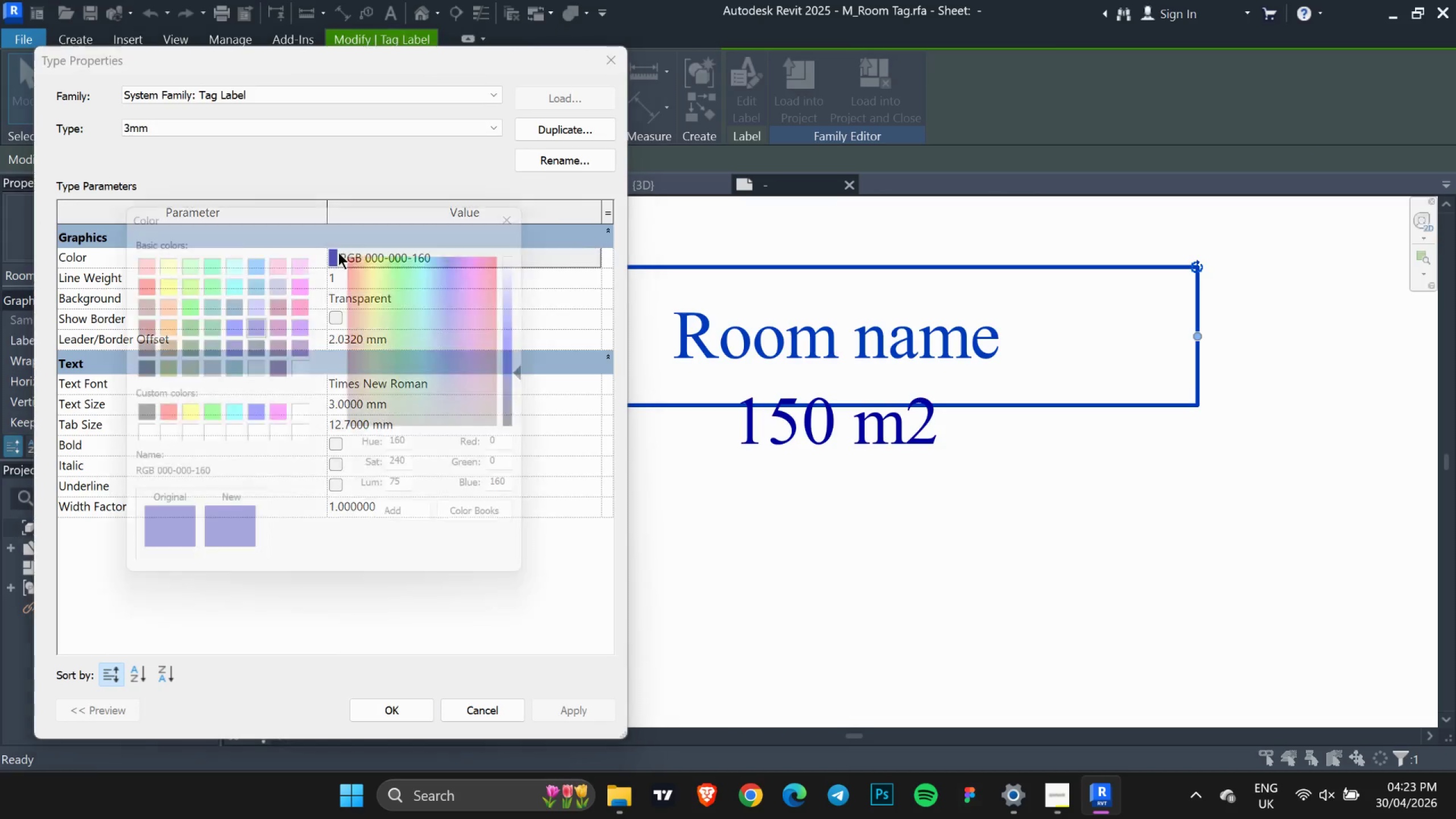 
left_click([128, 415])
 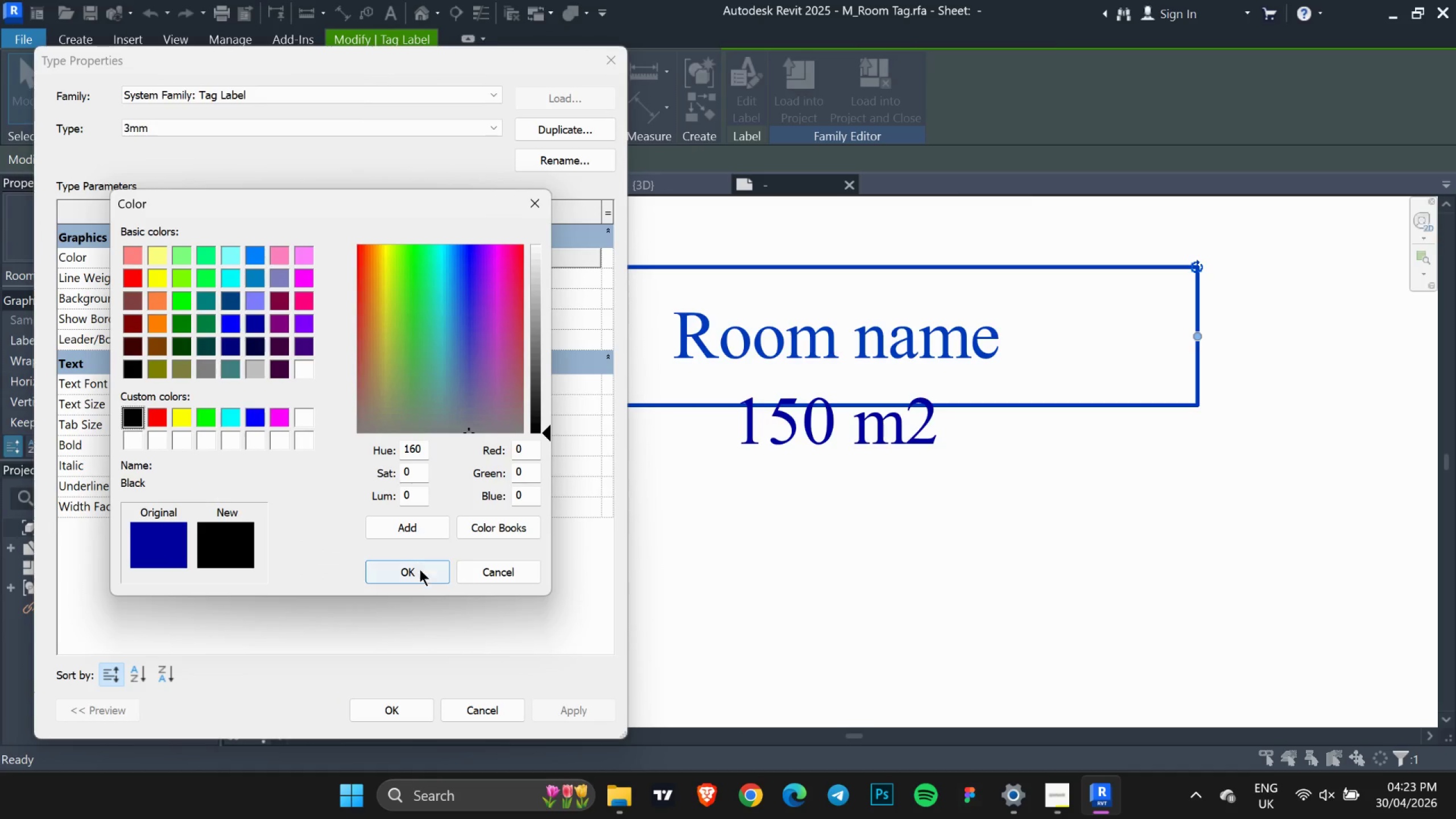 
double_click([427, 579])
 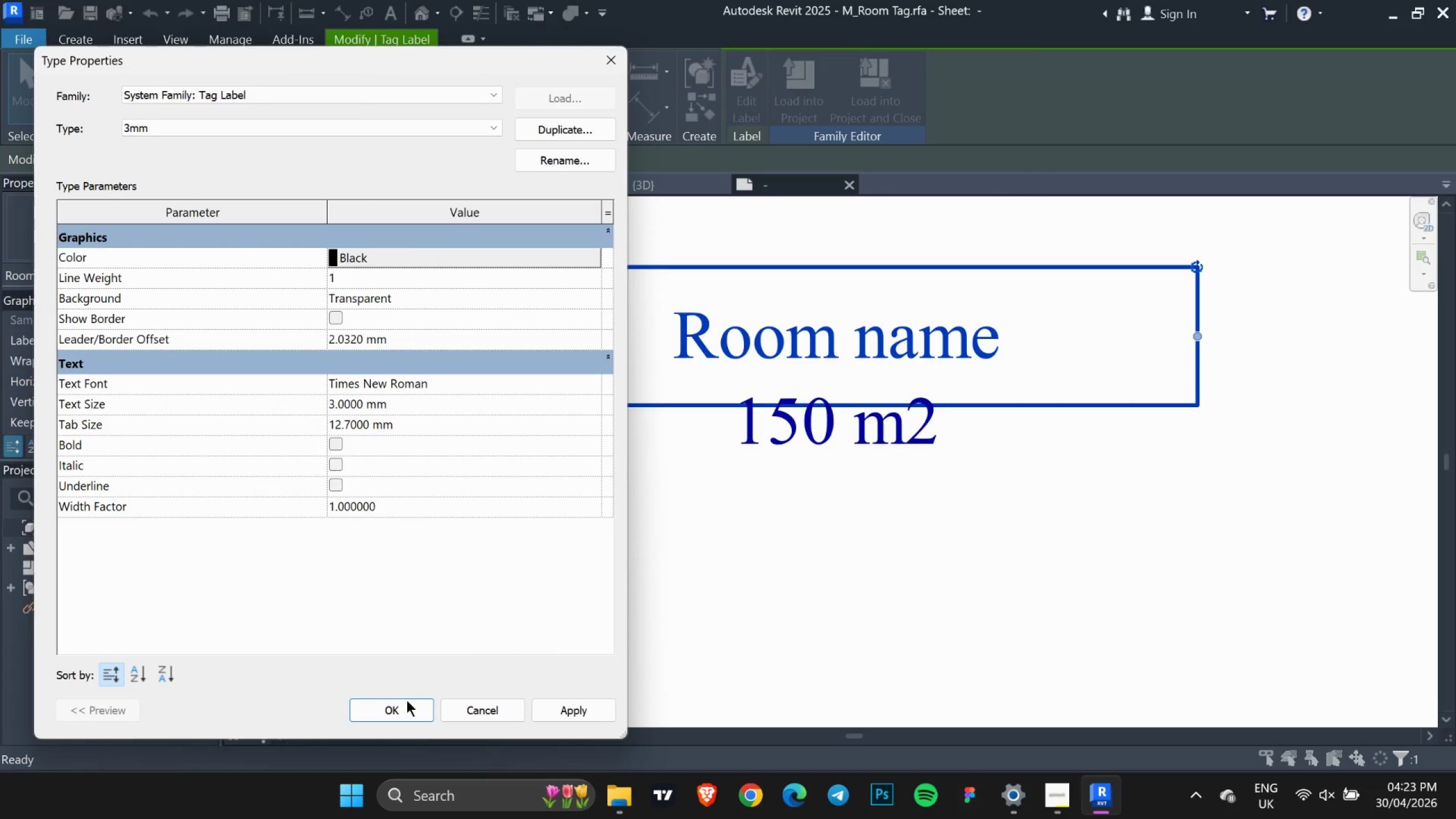 
left_click([407, 708])
 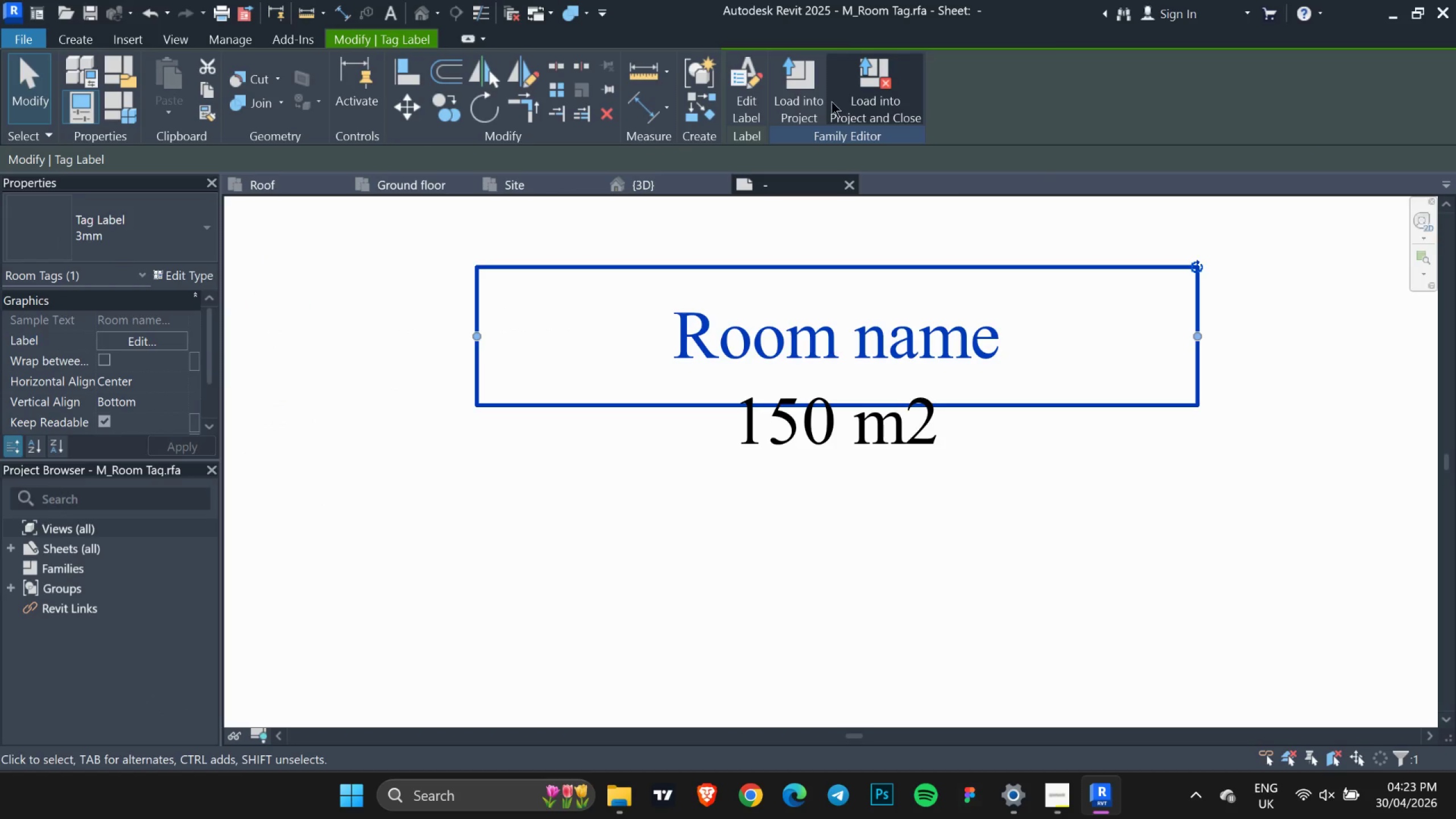 
left_click([824, 96])
 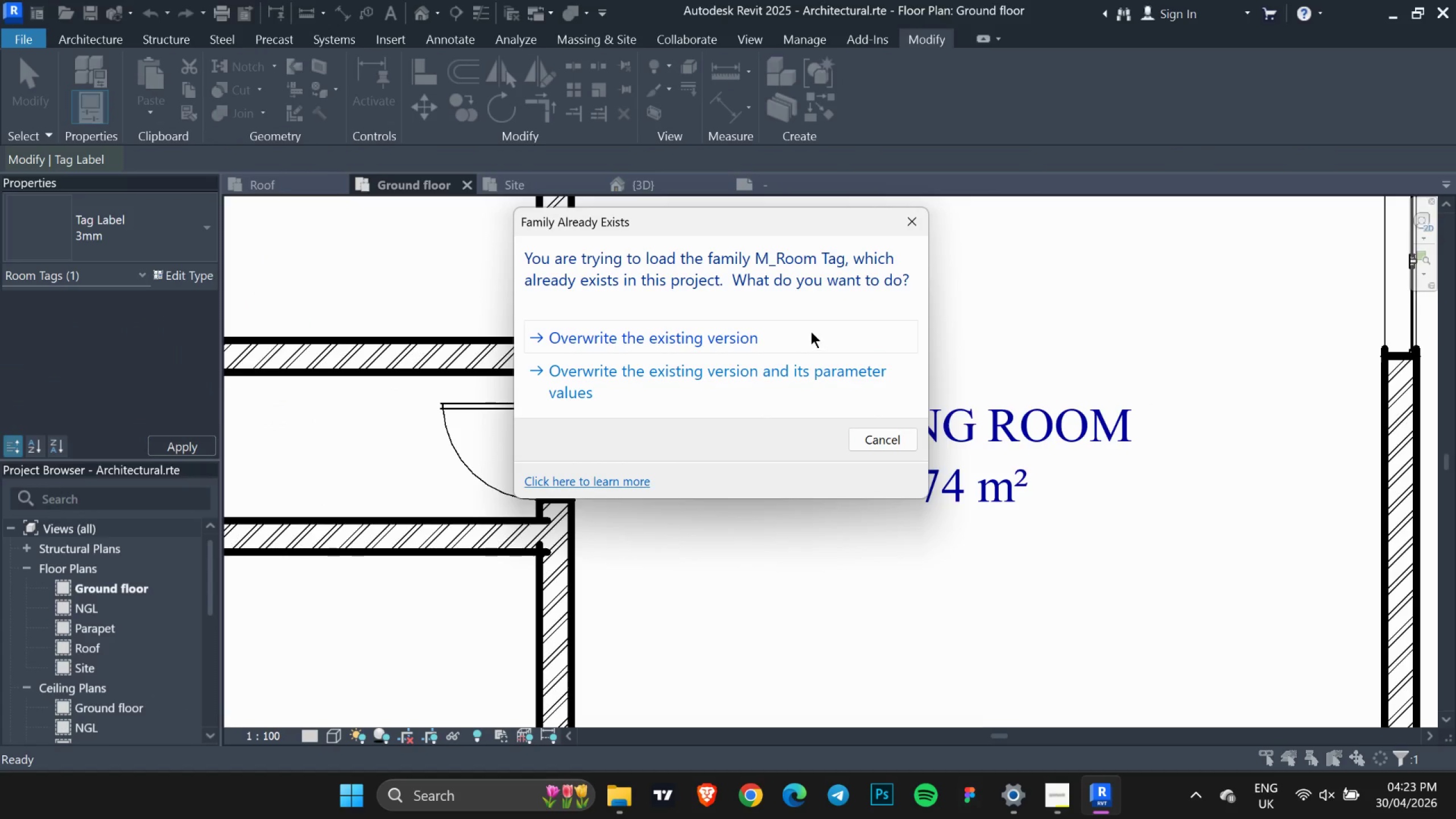 
left_click([702, 366])
 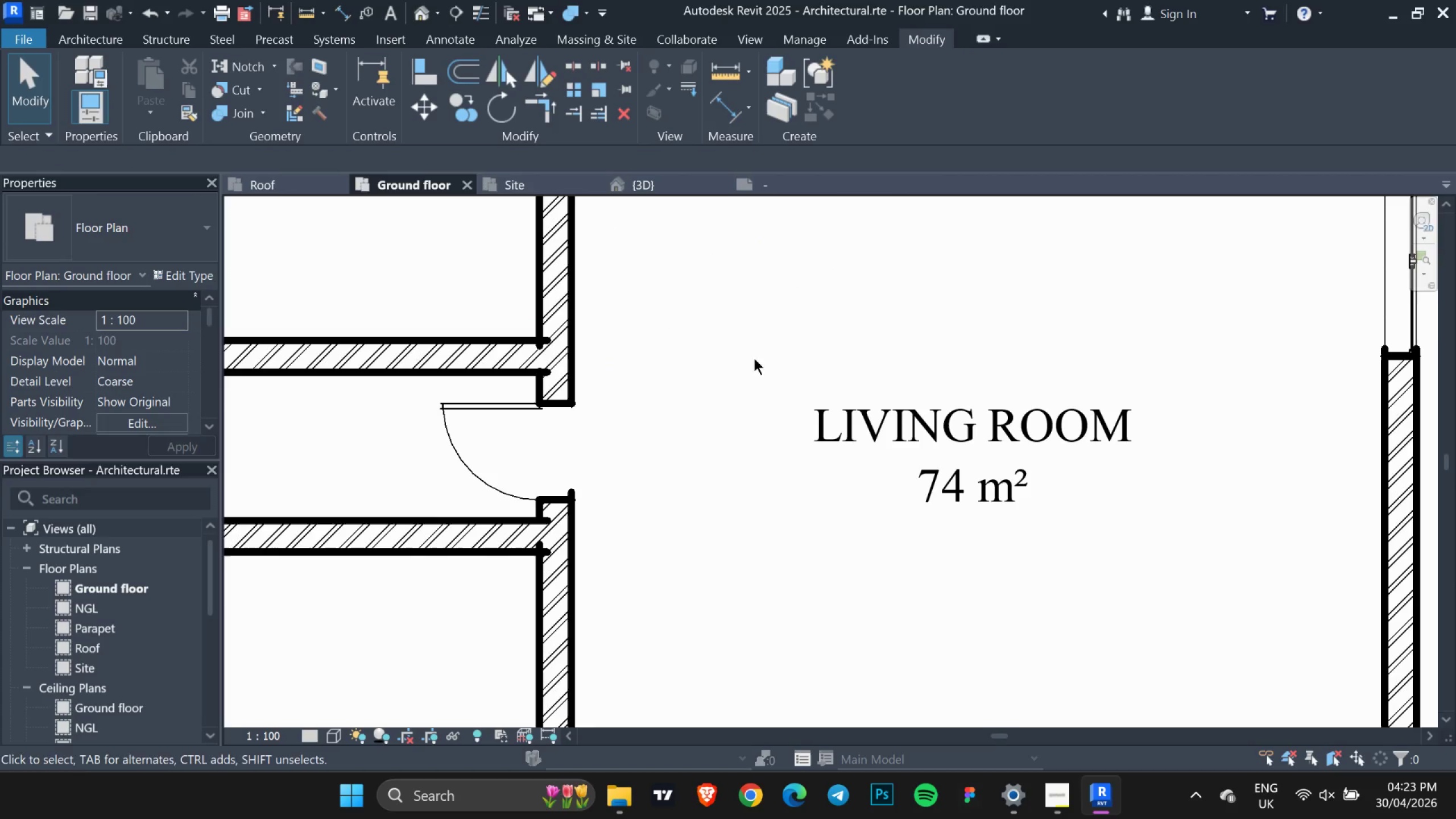 
scroll: coordinate [937, 420], scroll_direction: down, amount: 7.0
 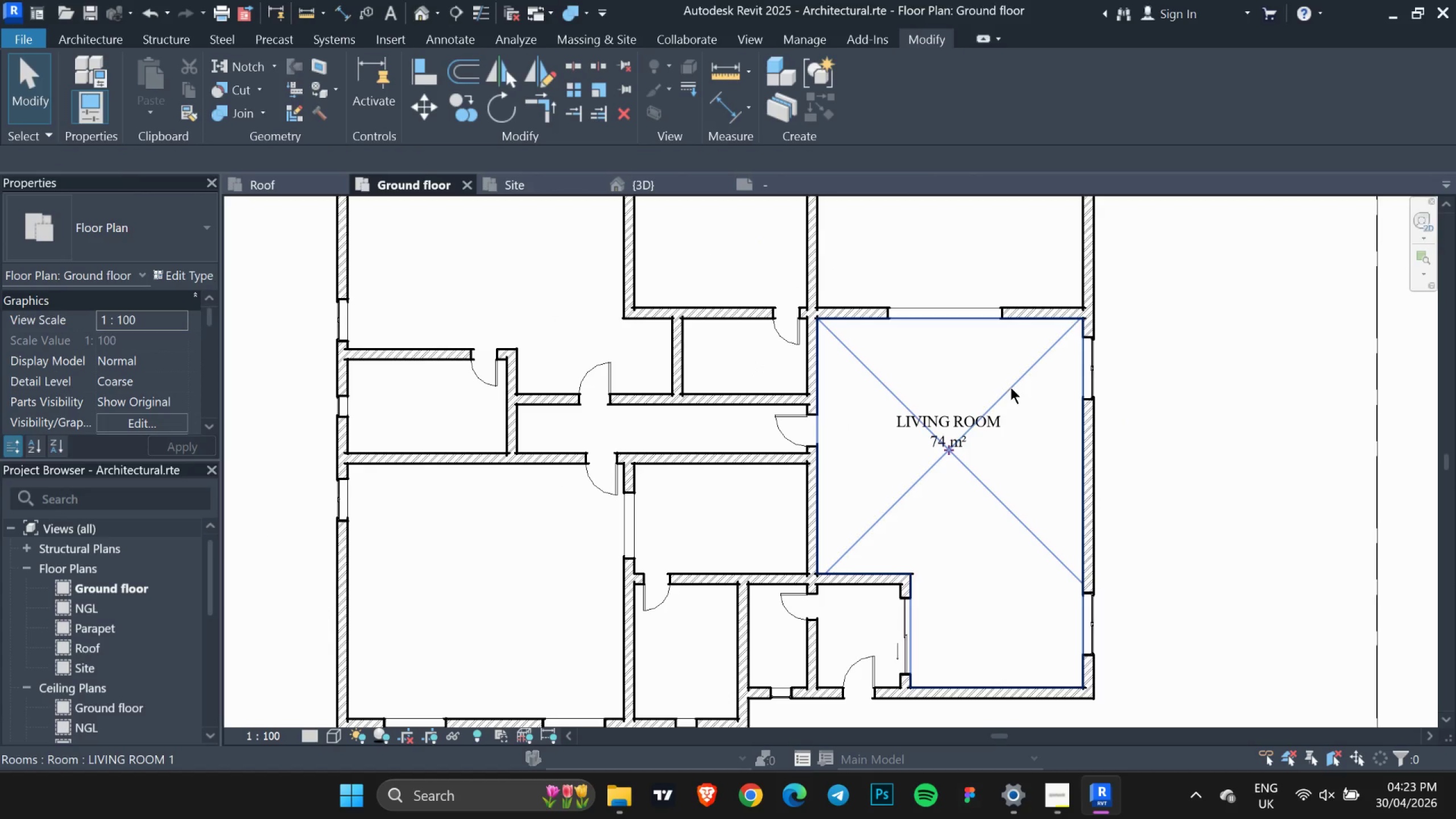 
left_click([1011, 387])
 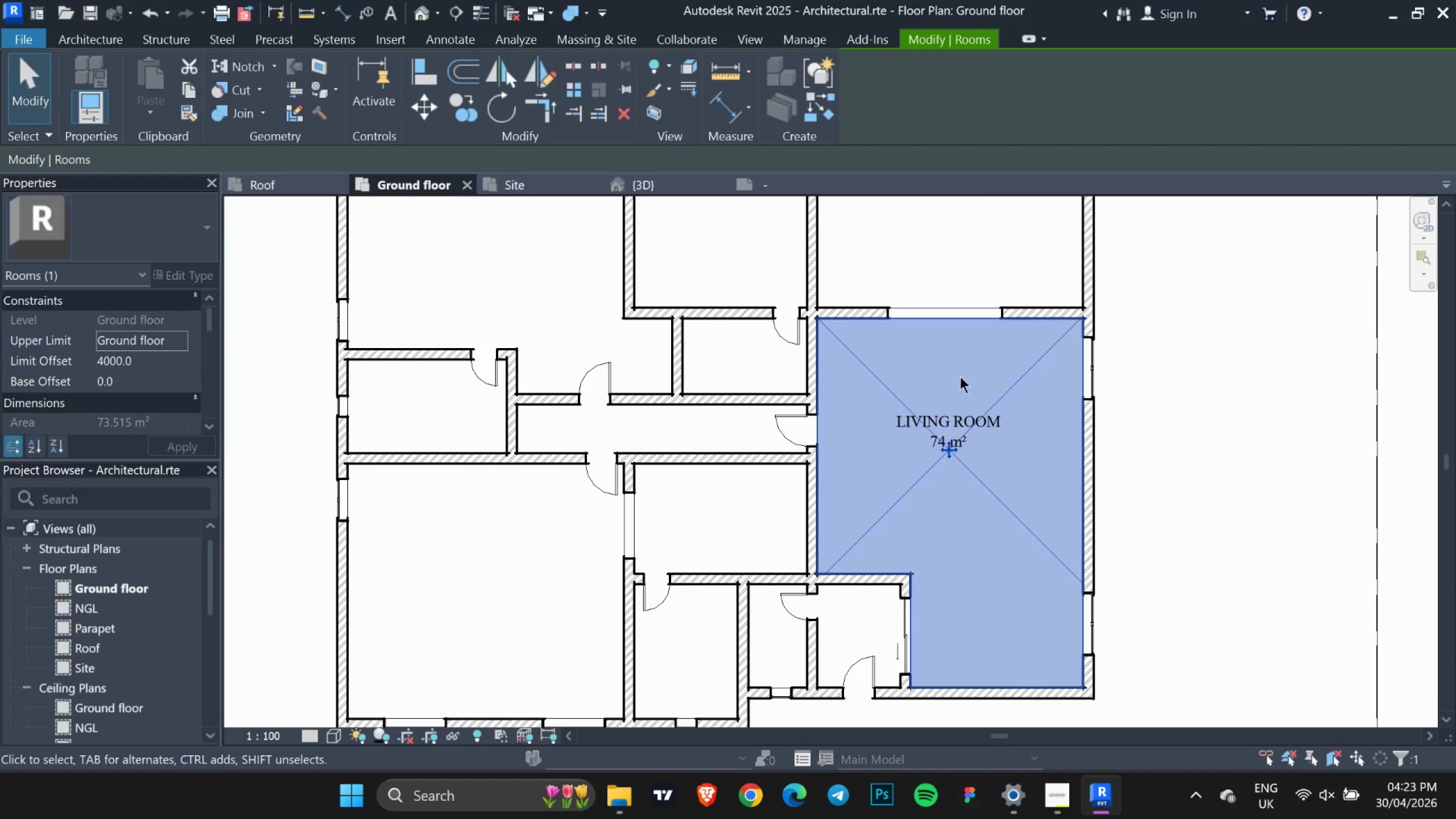 
key(Escape)
 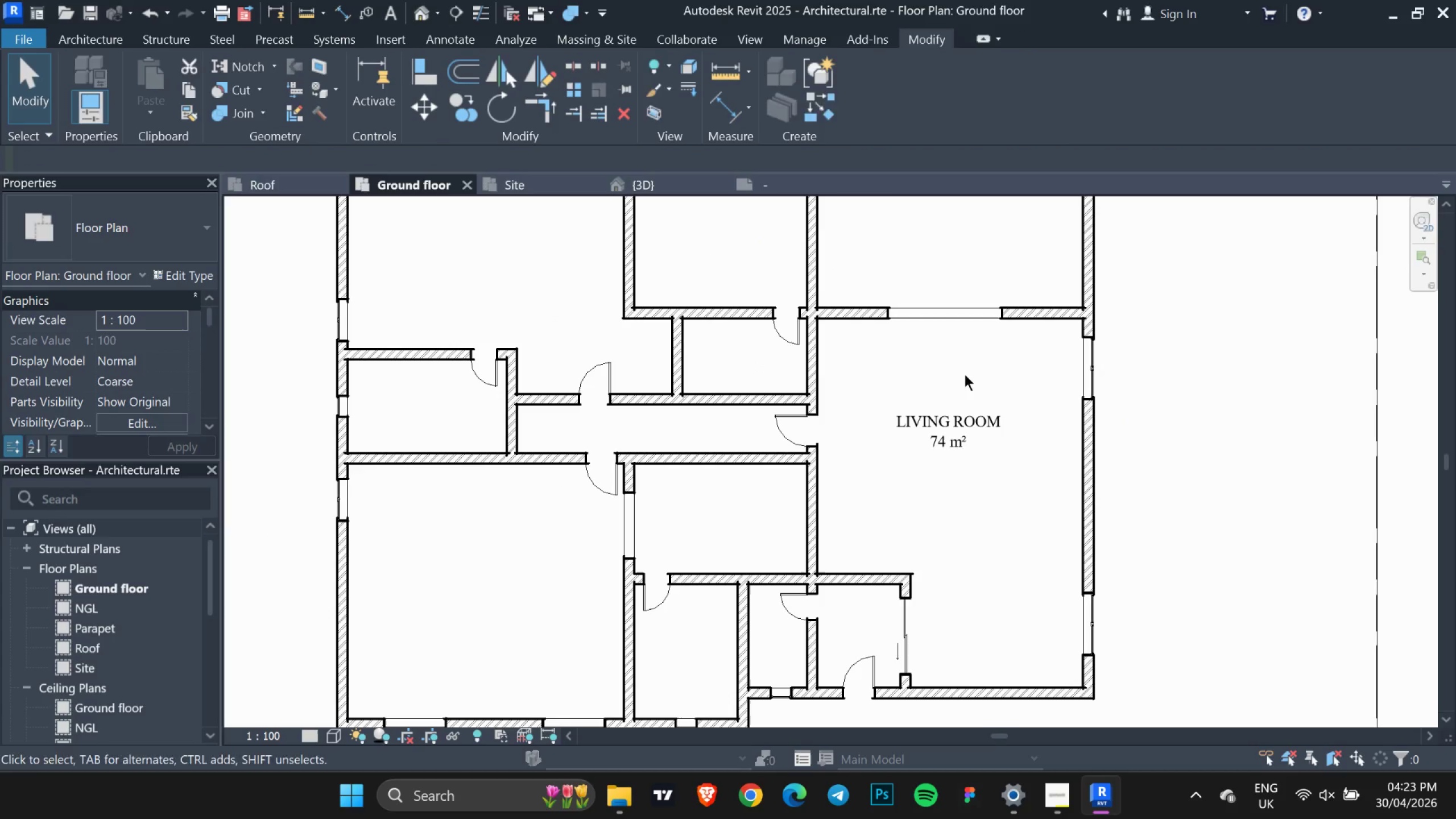 
key(Escape)
 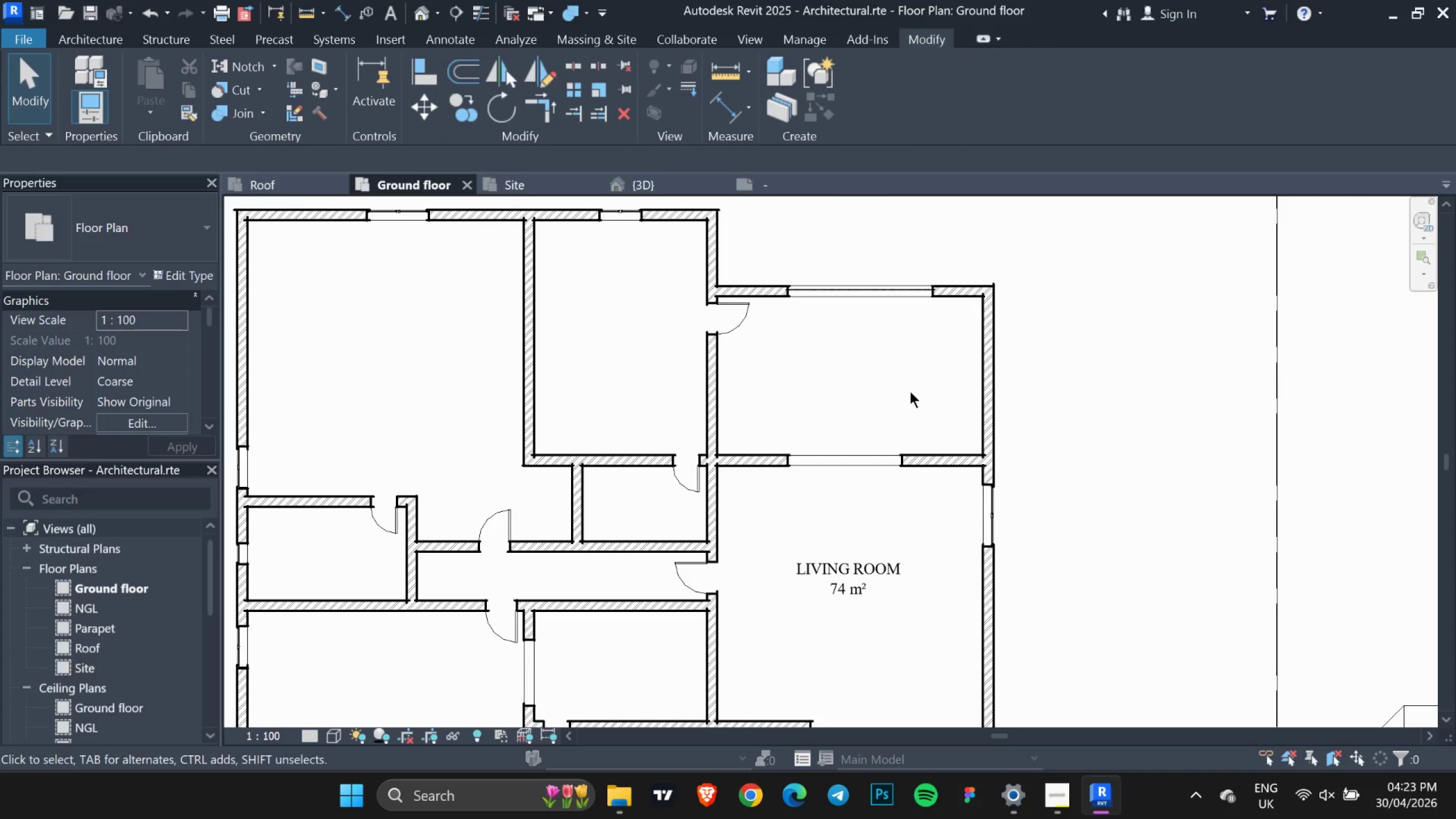 
key(Escape)
 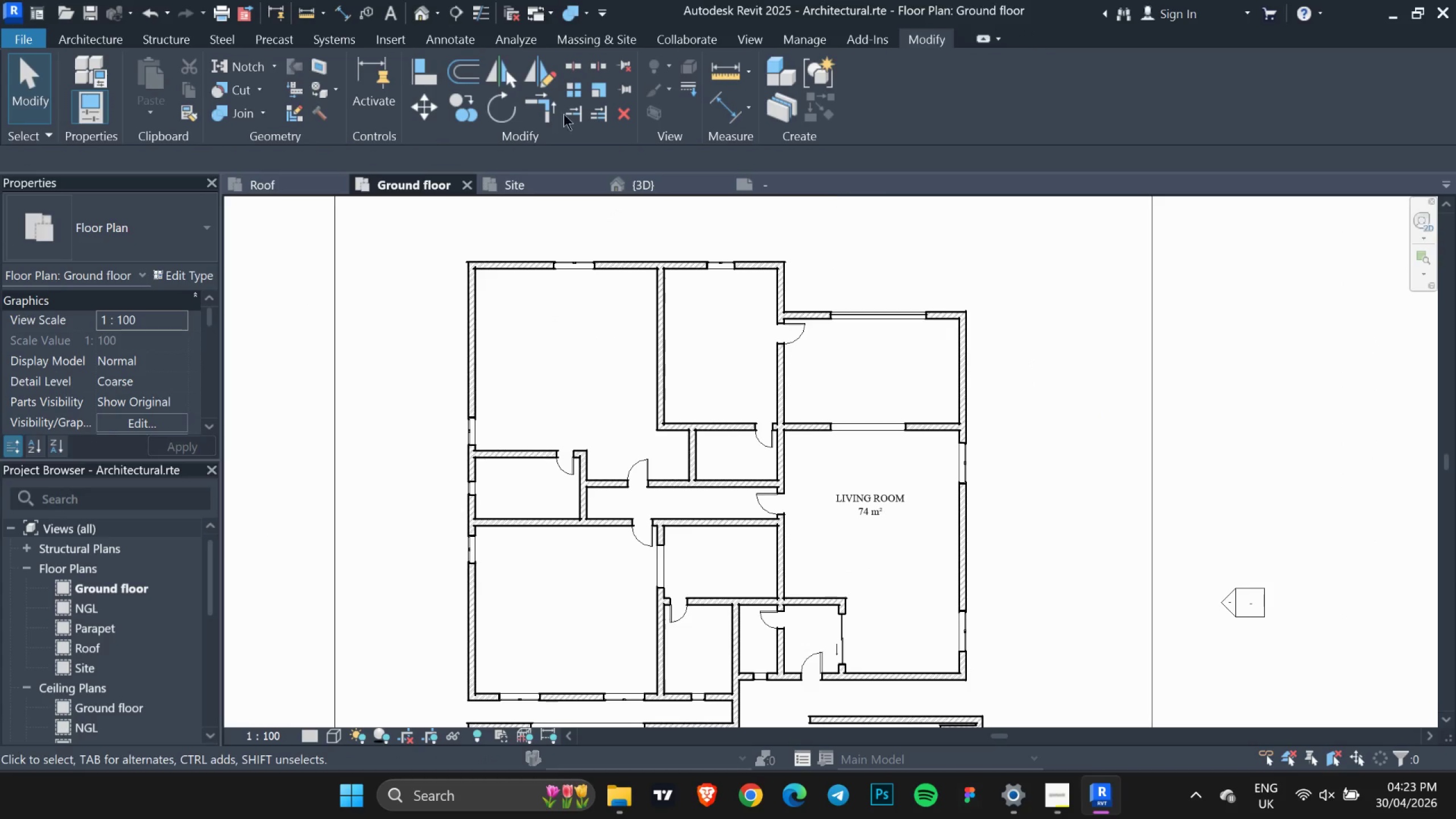 
key(Escape)
 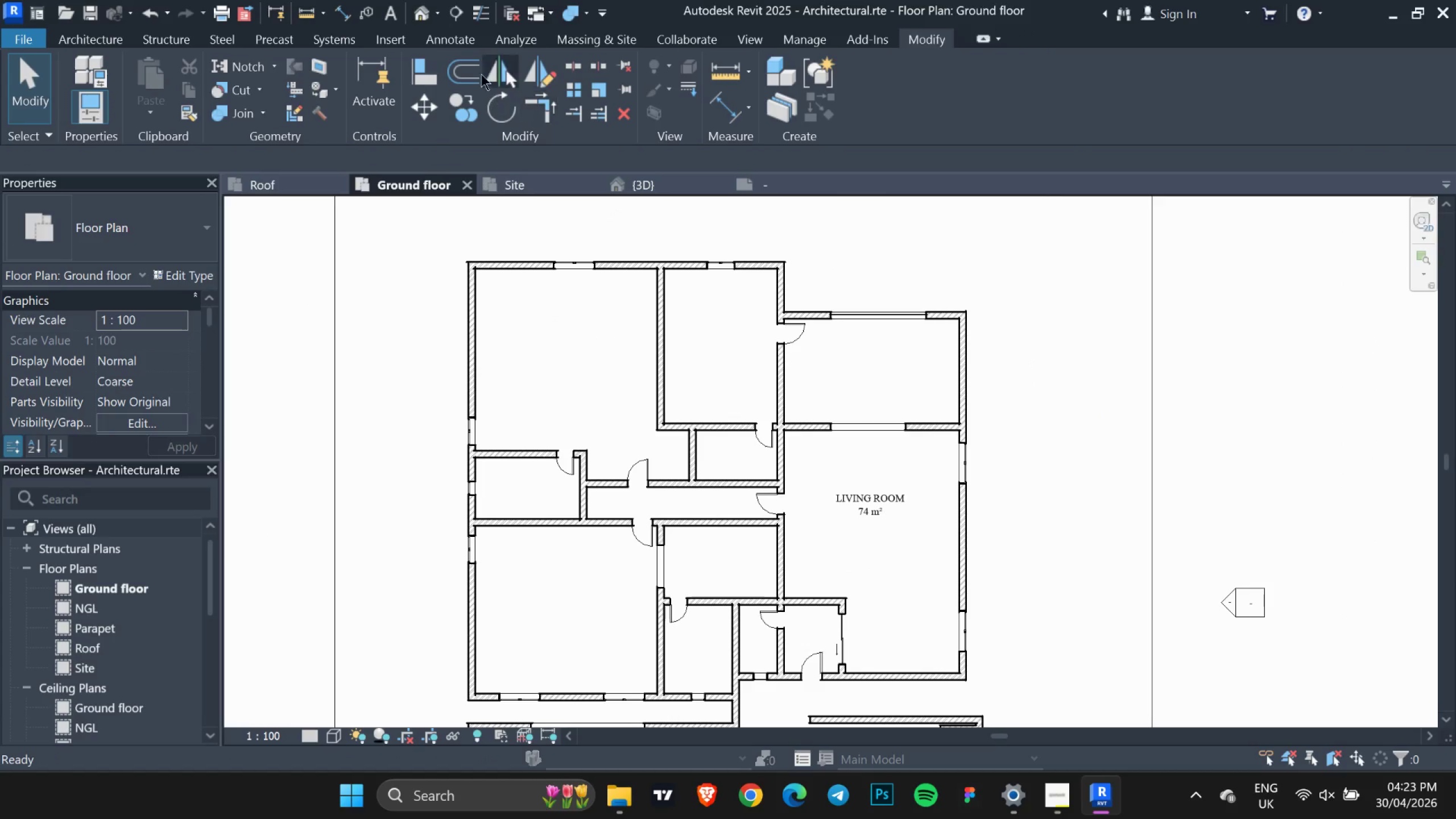 
scroll: coordinate [913, 362], scroll_direction: down, amount: 3.0
 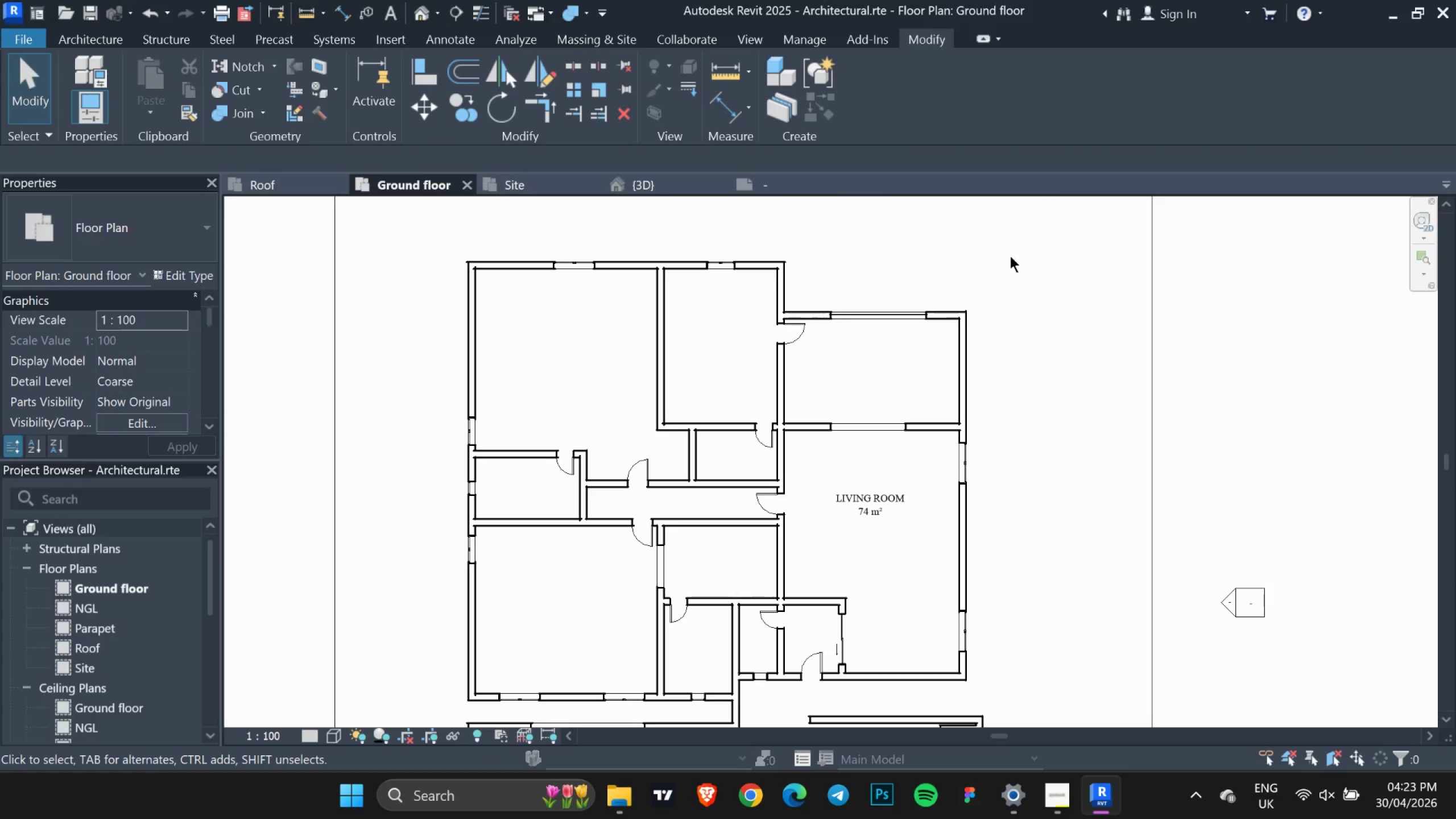 
key(Escape)
 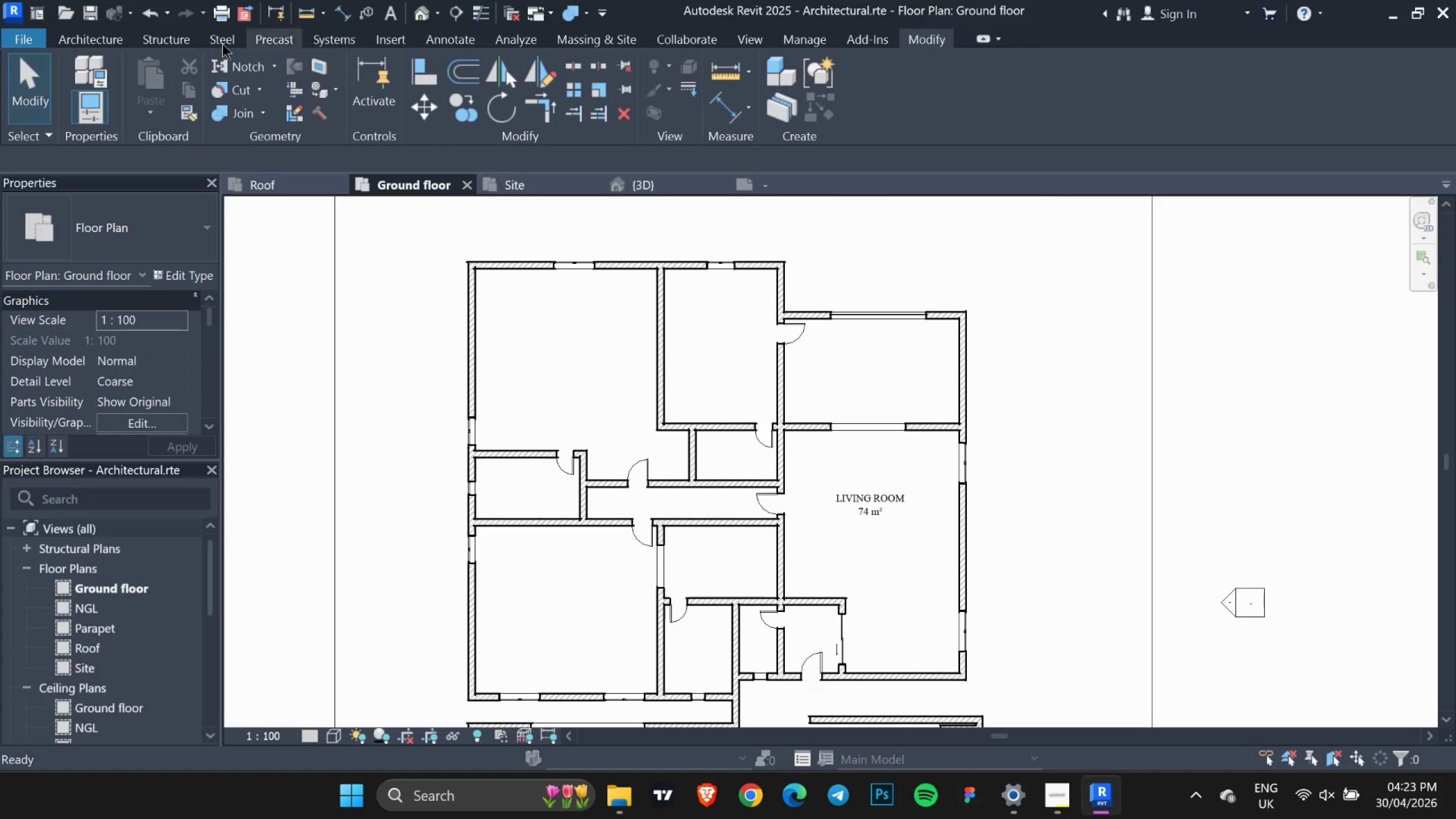 
key(Escape)
 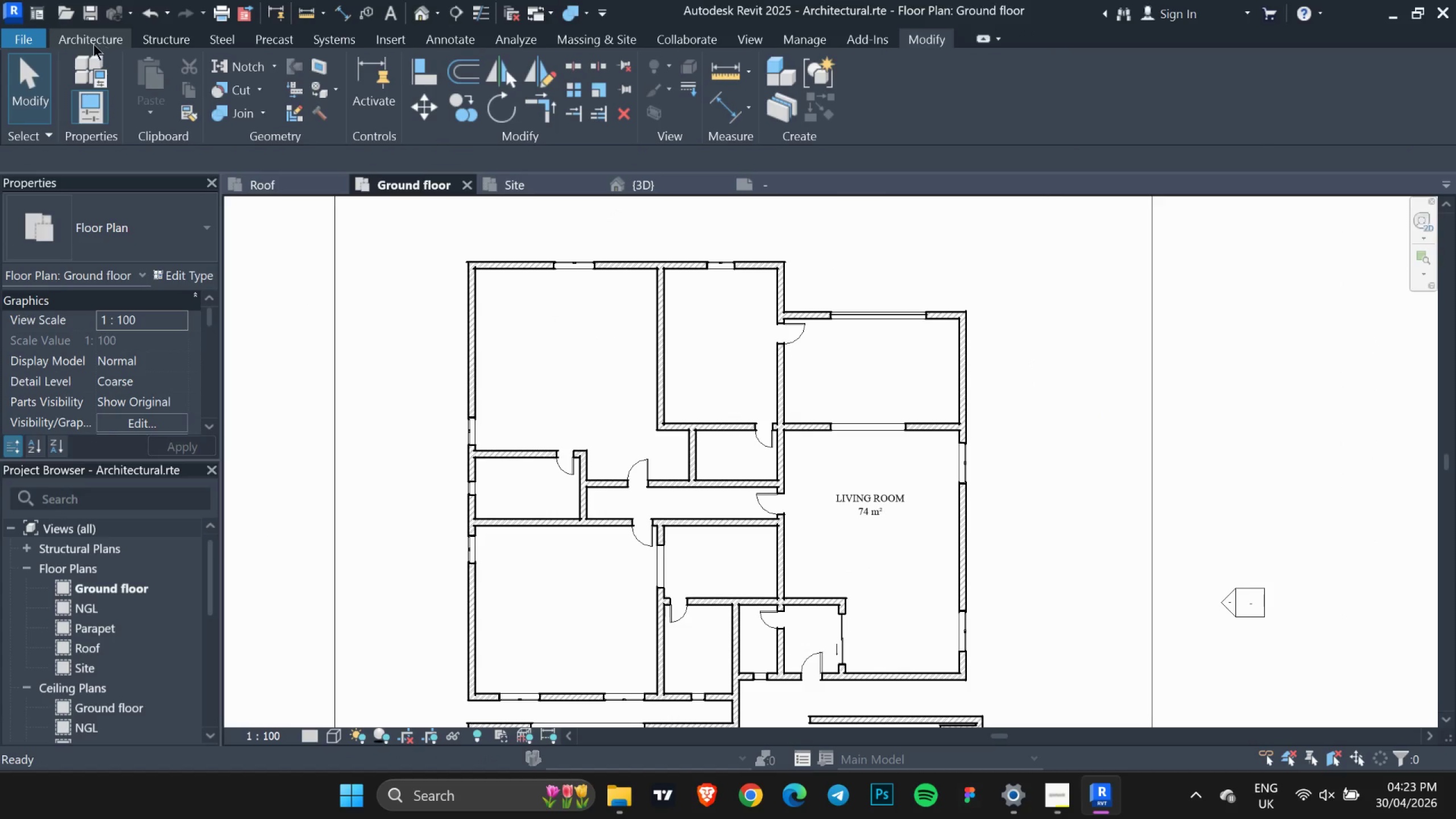 
left_click([93, 44])
 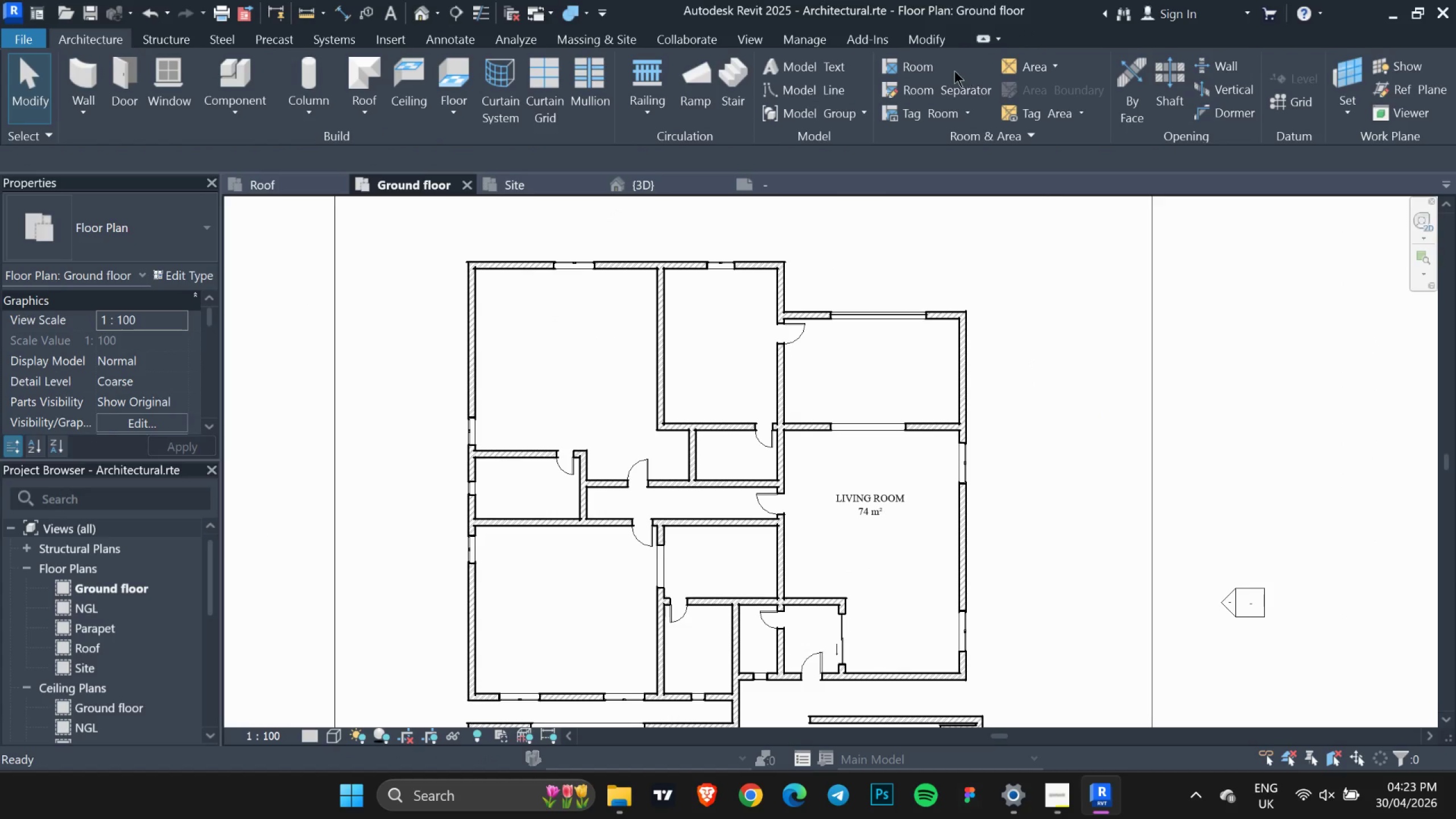 
left_click([924, 66])
 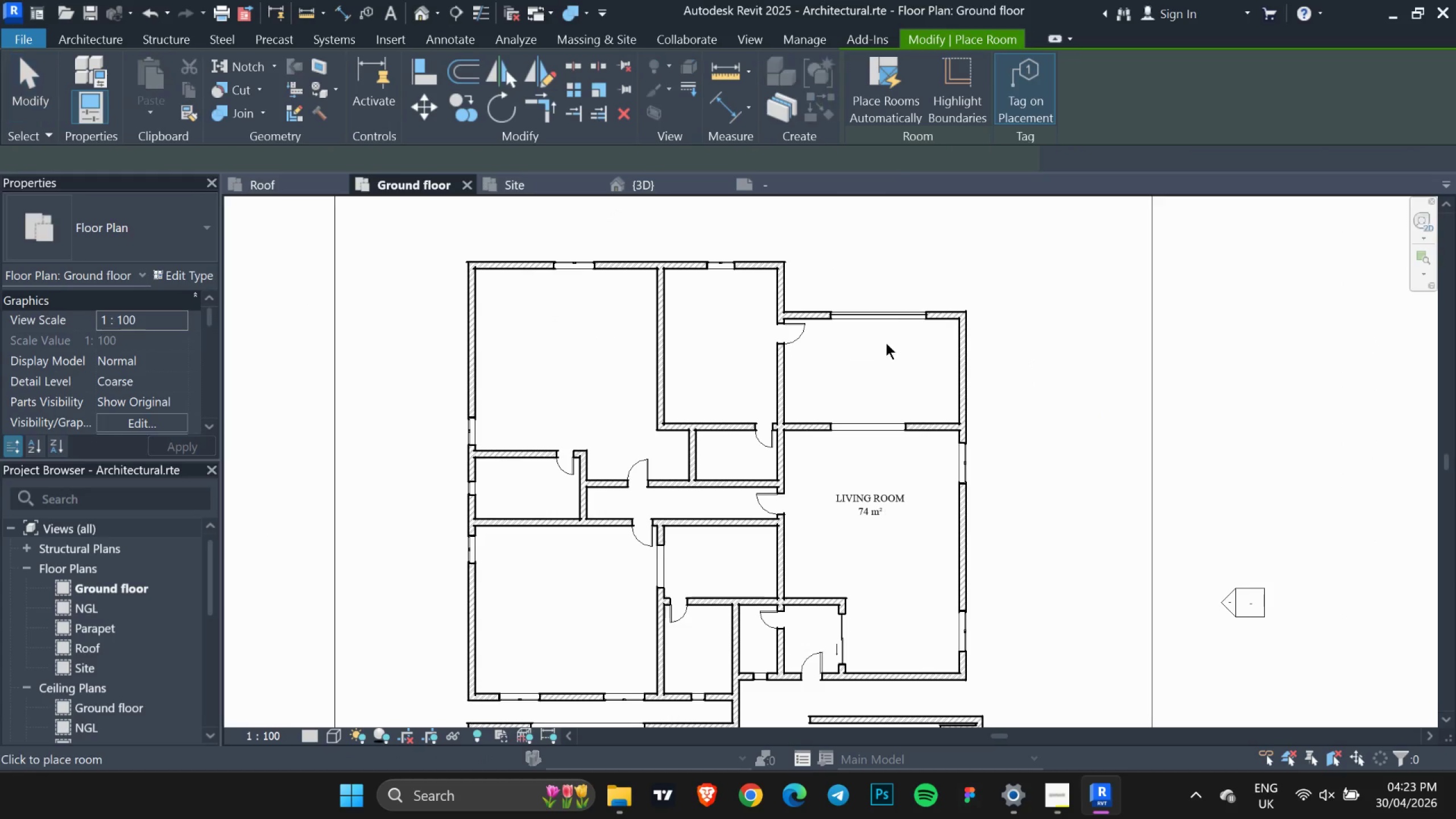 
scroll: coordinate [885, 343], scroll_direction: up, amount: 2.0
 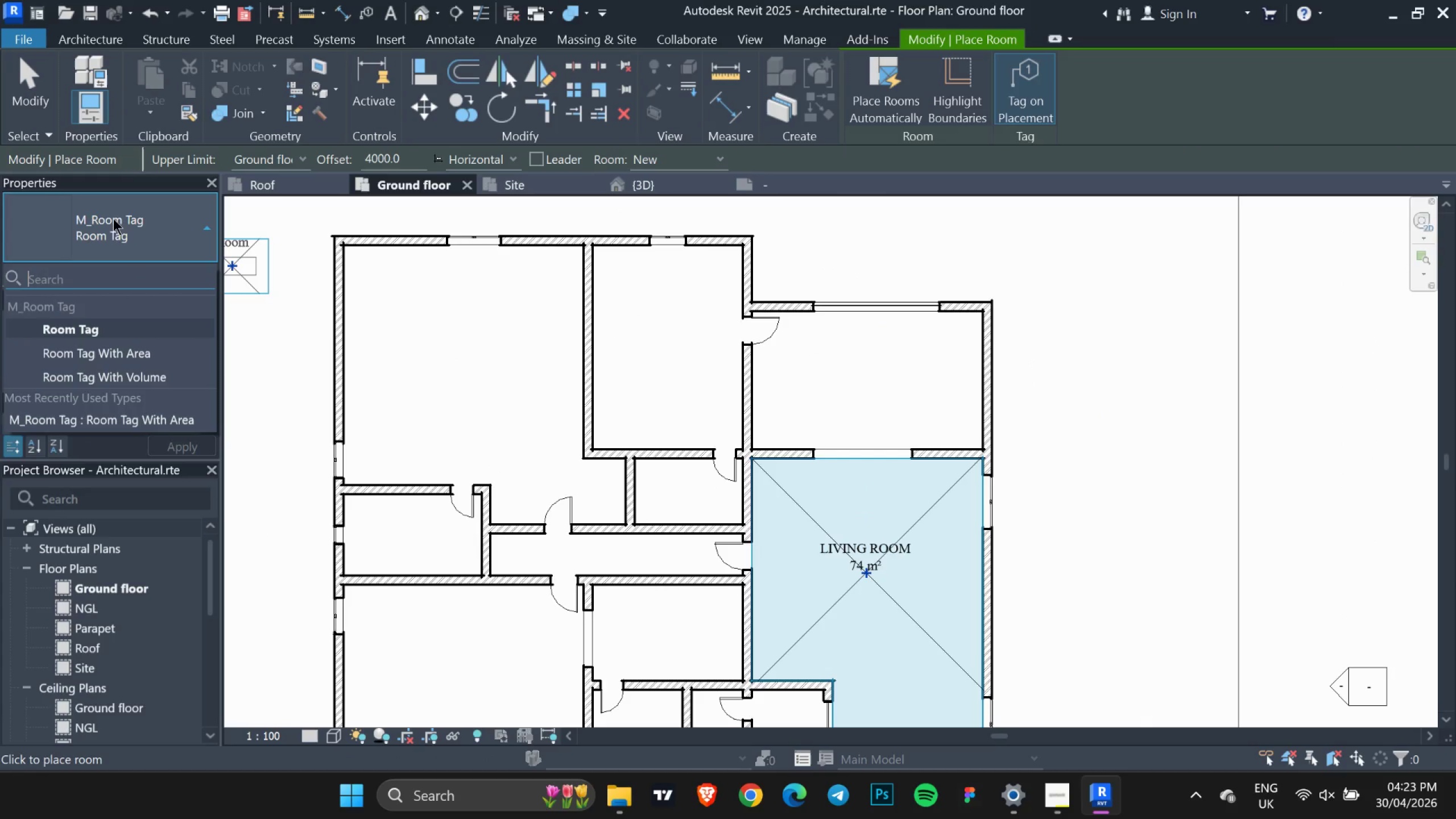 
left_click([145, 354])
 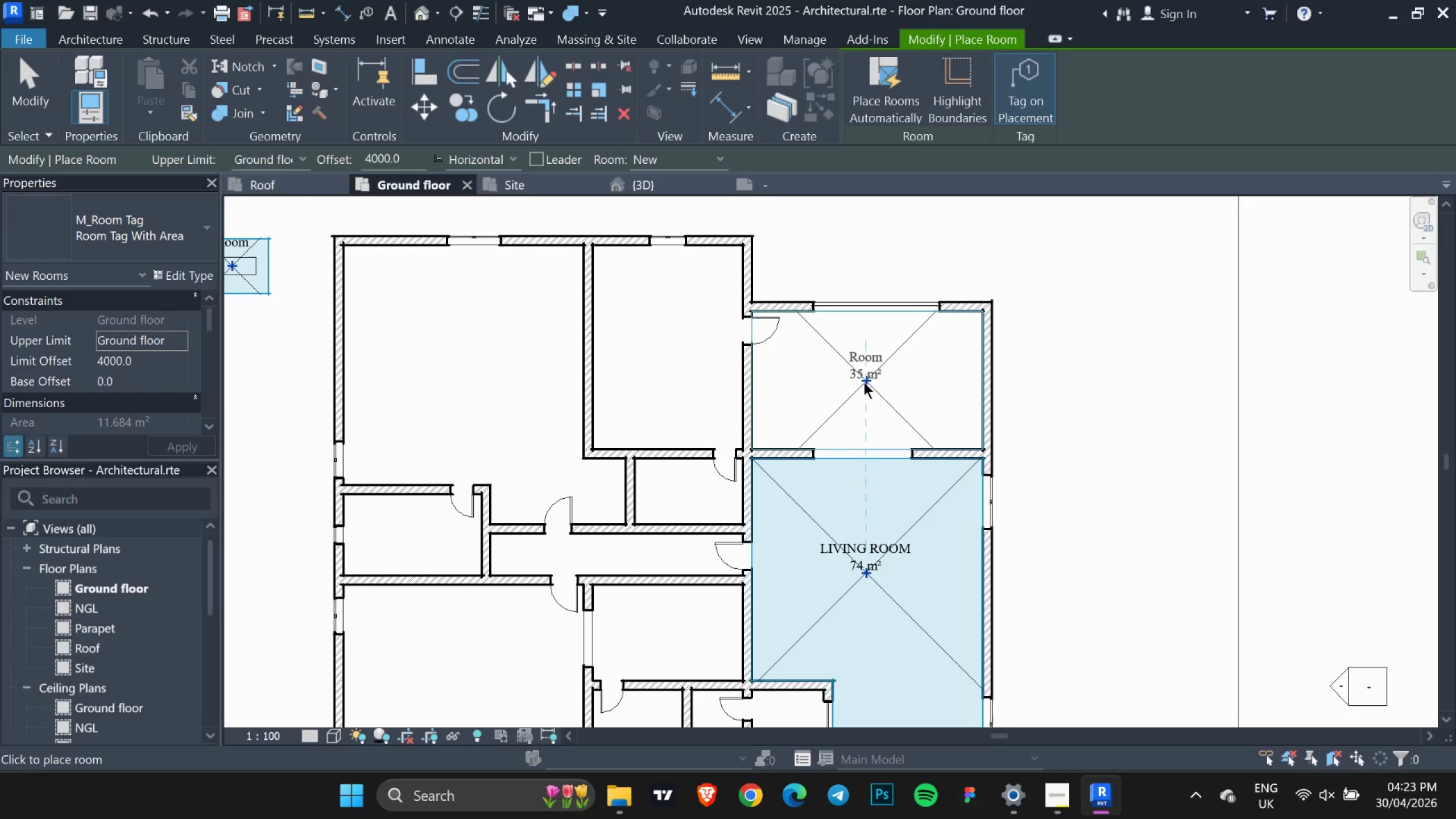 
left_click([864, 382])
 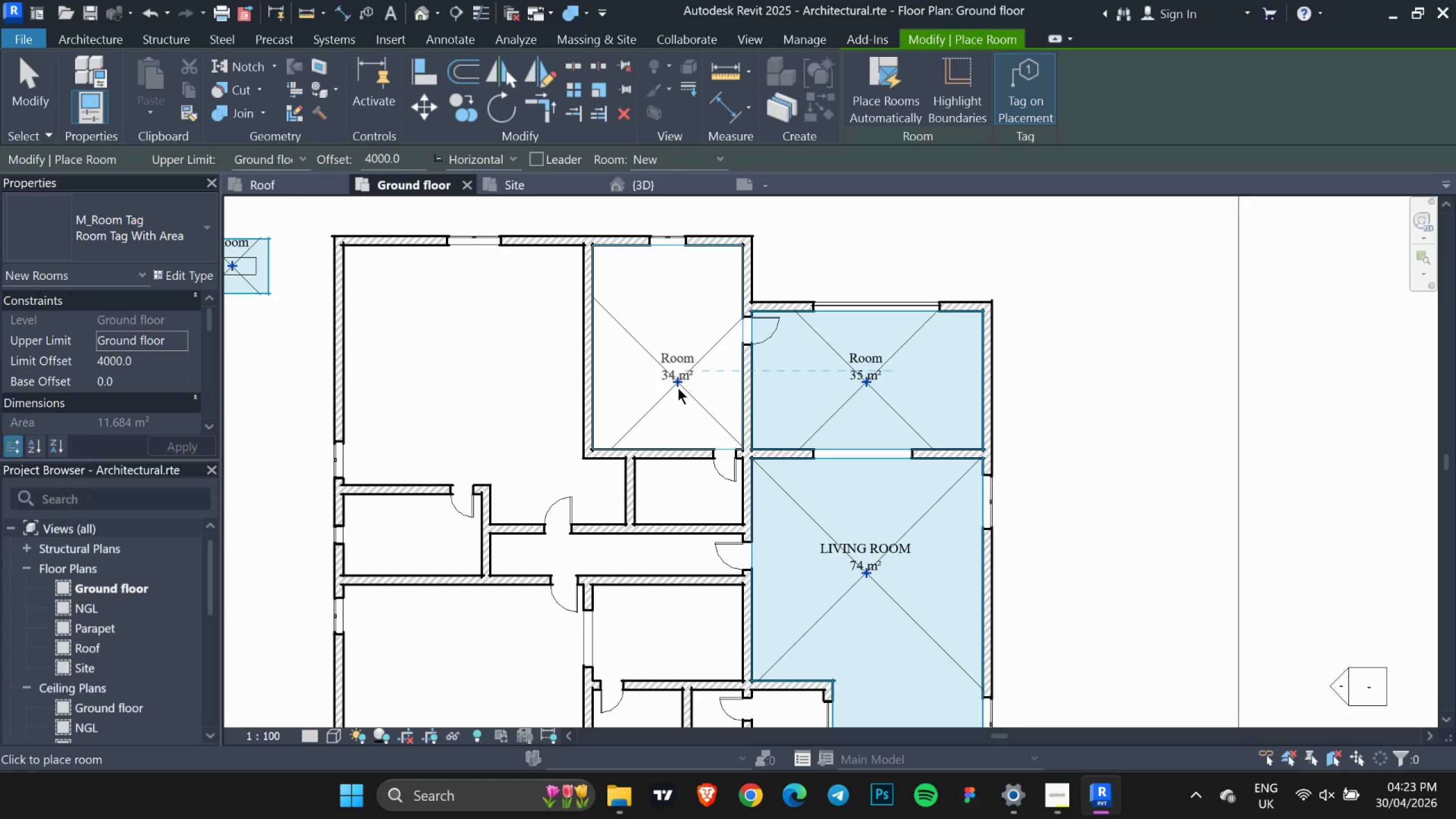 
left_click([669, 387])
 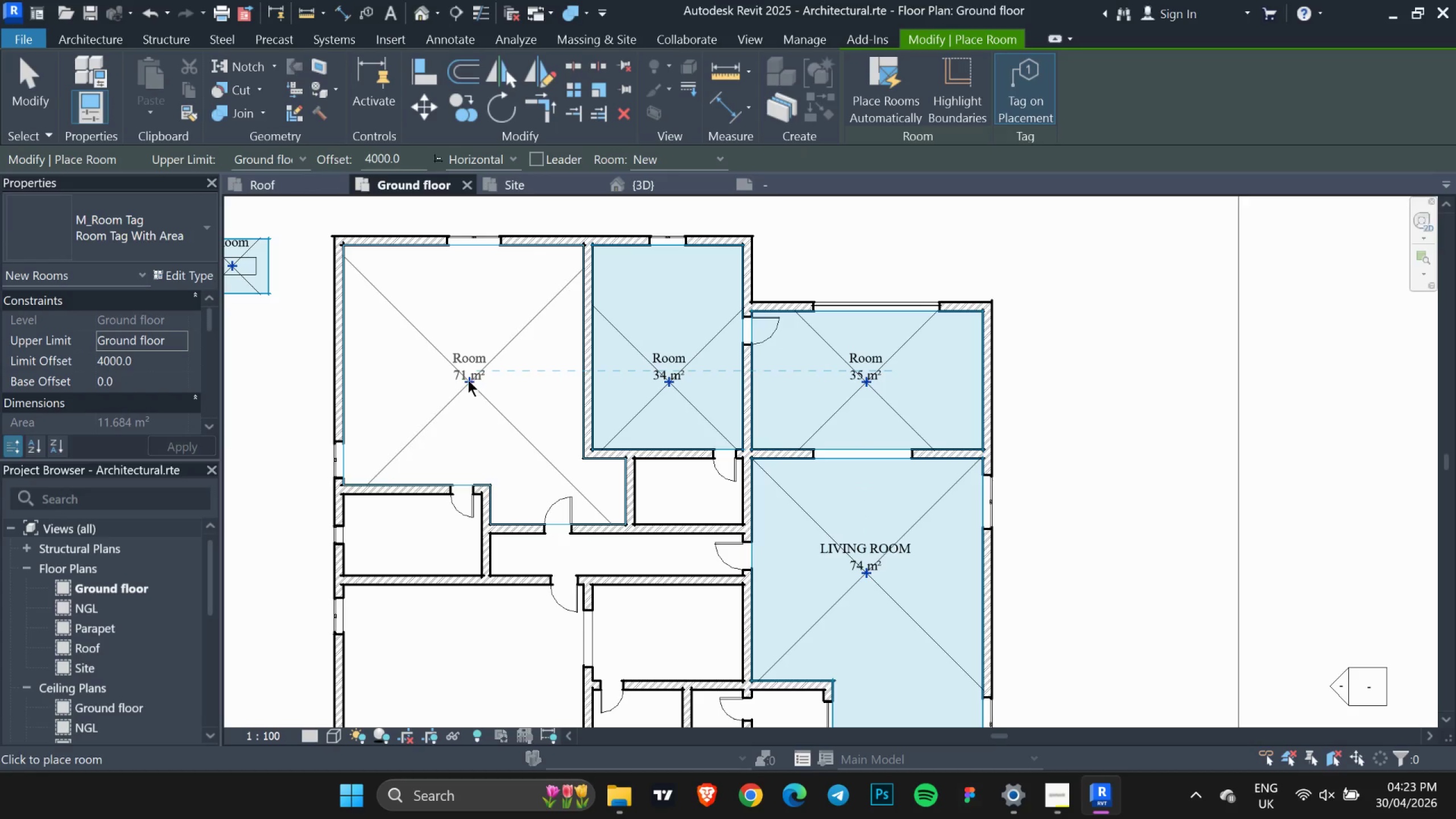 
left_click([468, 380])
 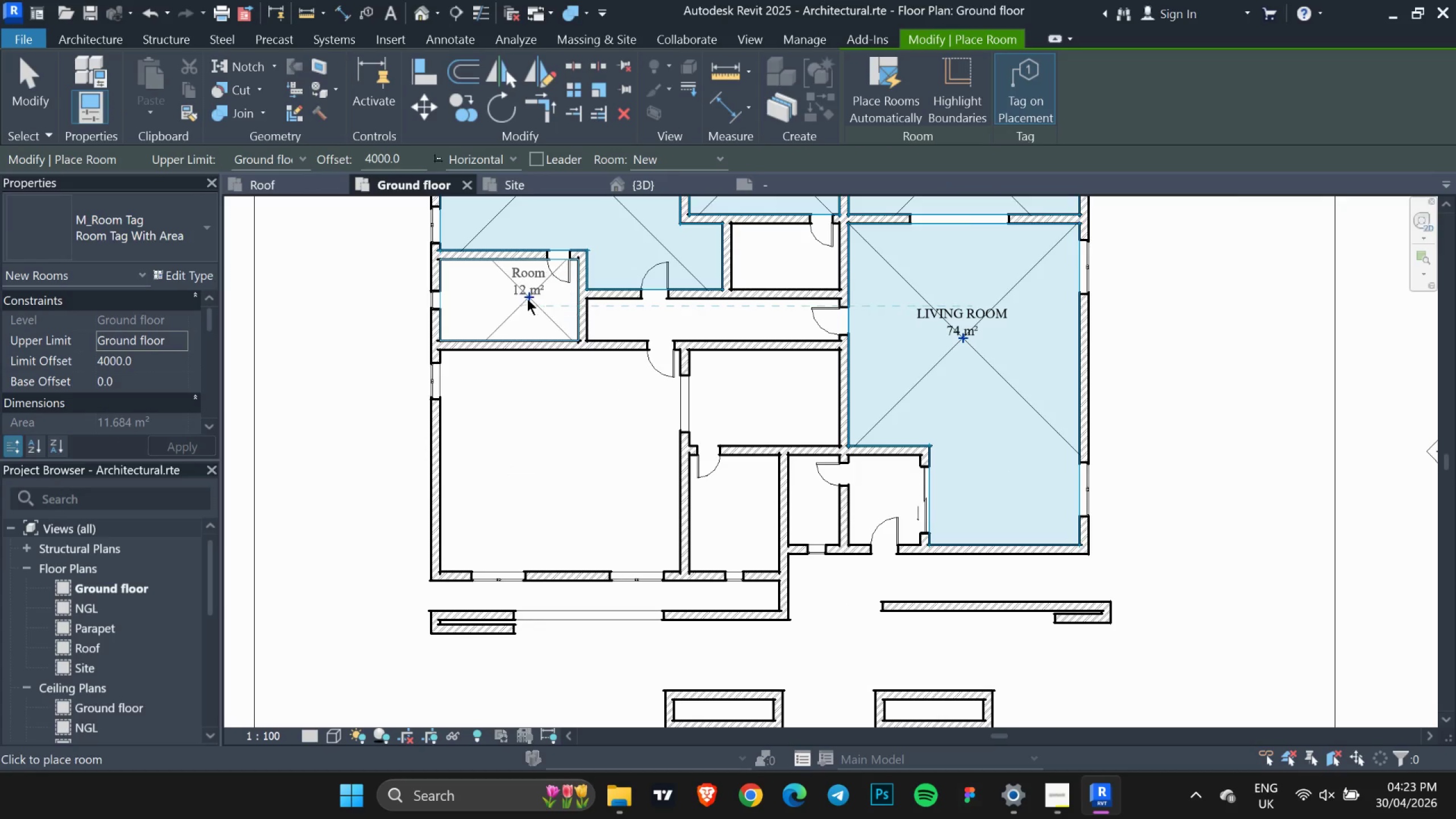 
left_click([510, 295])
 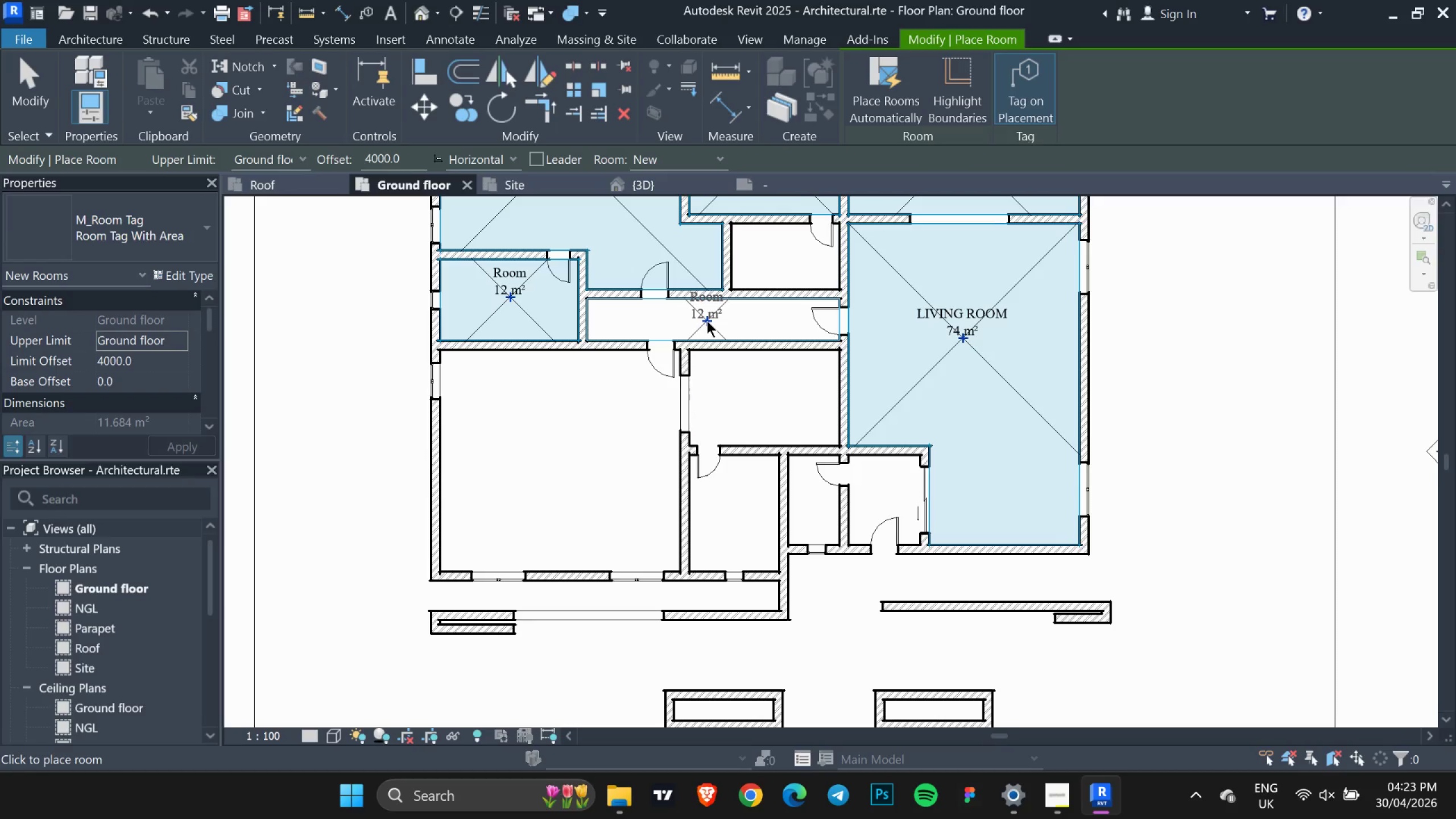 
left_click([707, 321])
 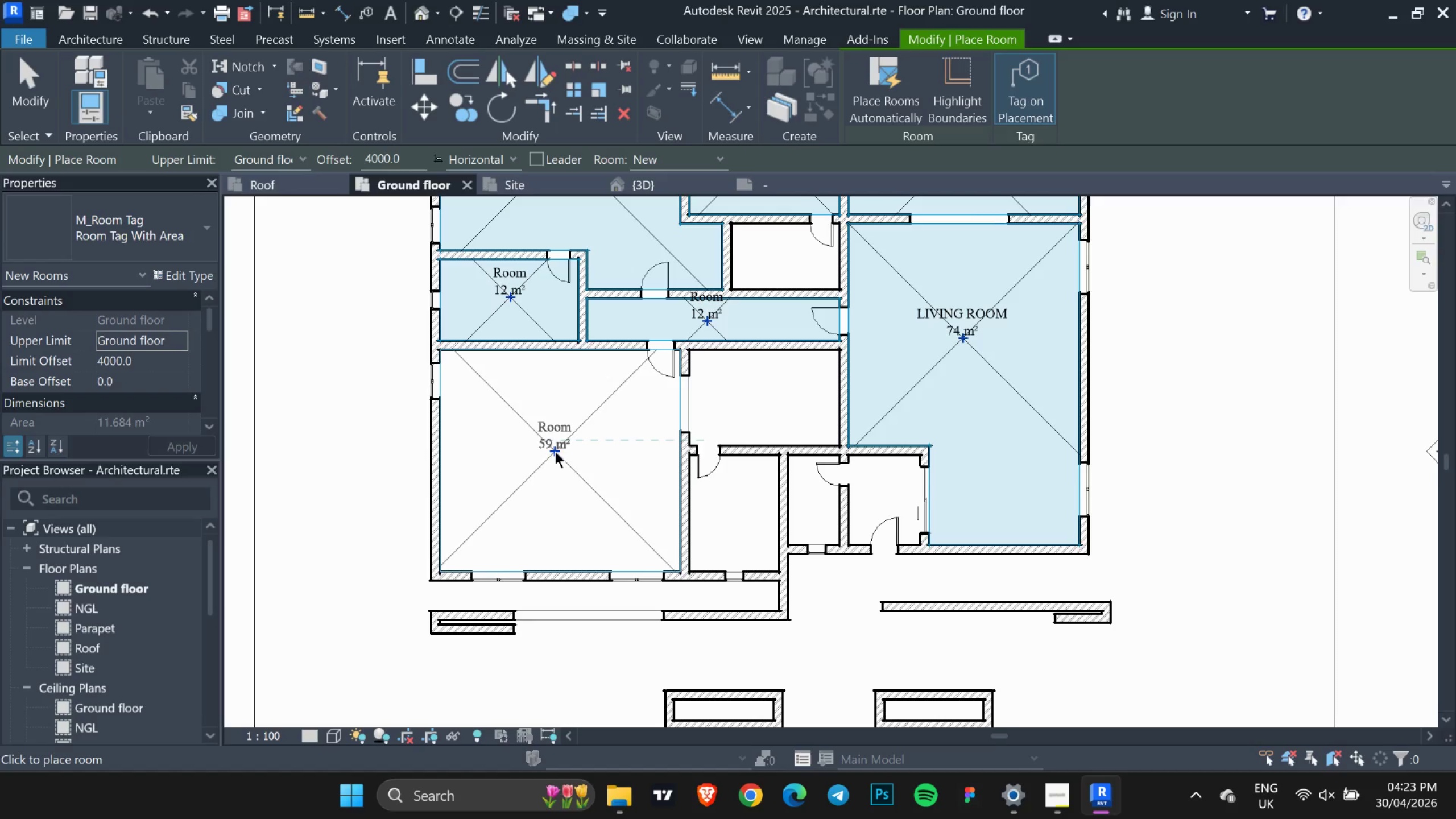 
left_click([555, 452])
 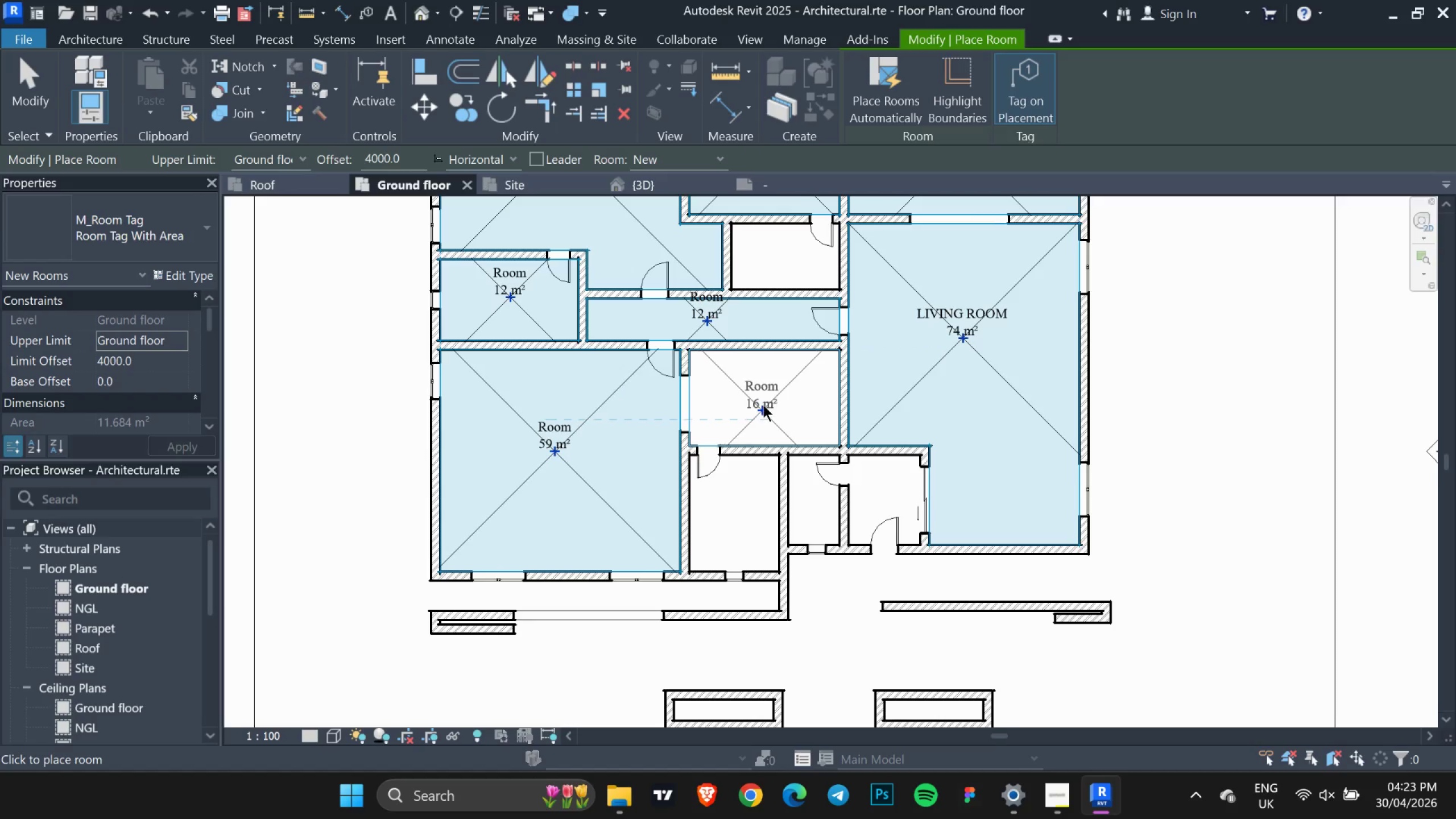 
left_click([763, 405])
 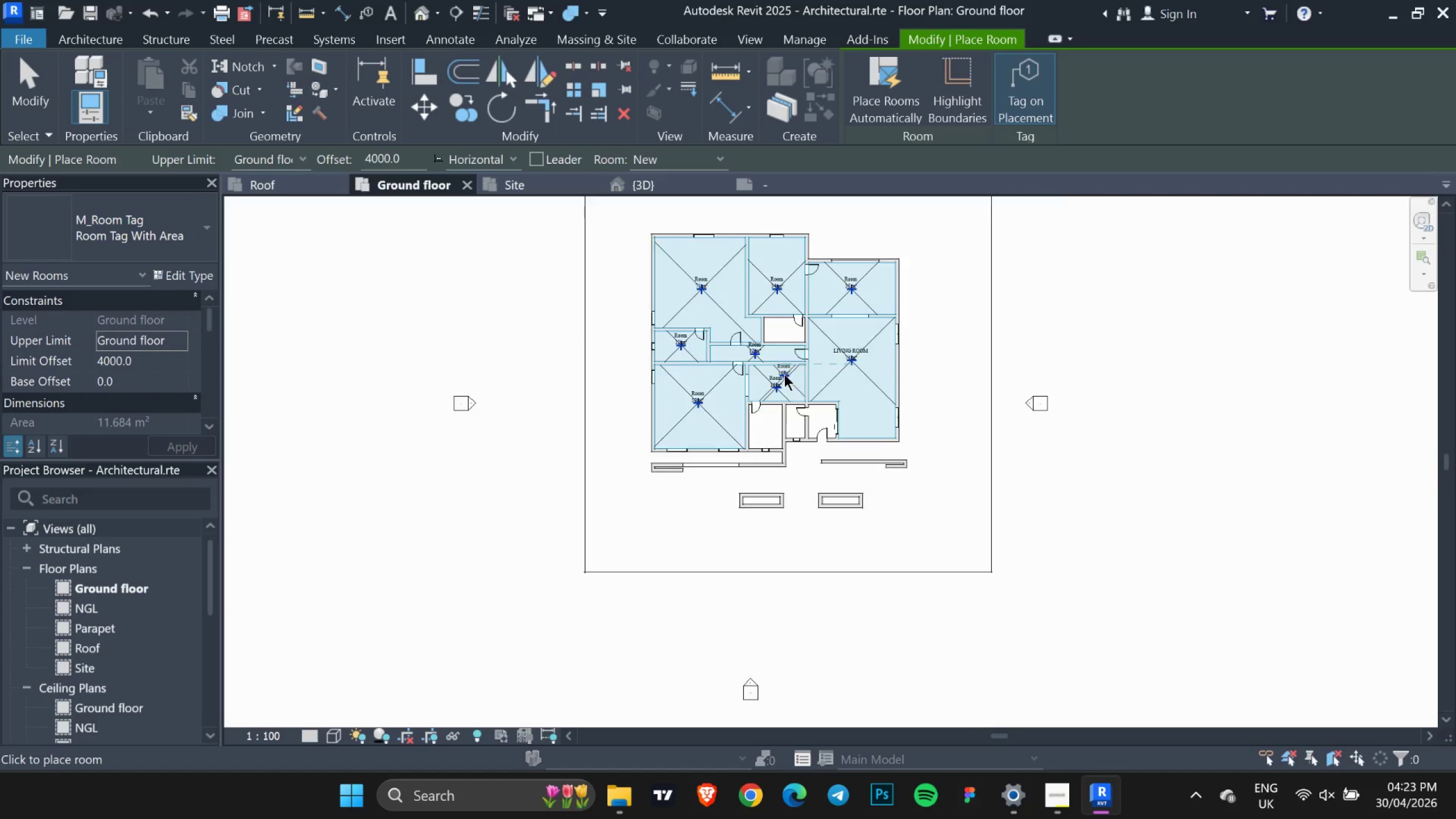 
scroll: coordinate [784, 374], scroll_direction: down, amount: 10.0
 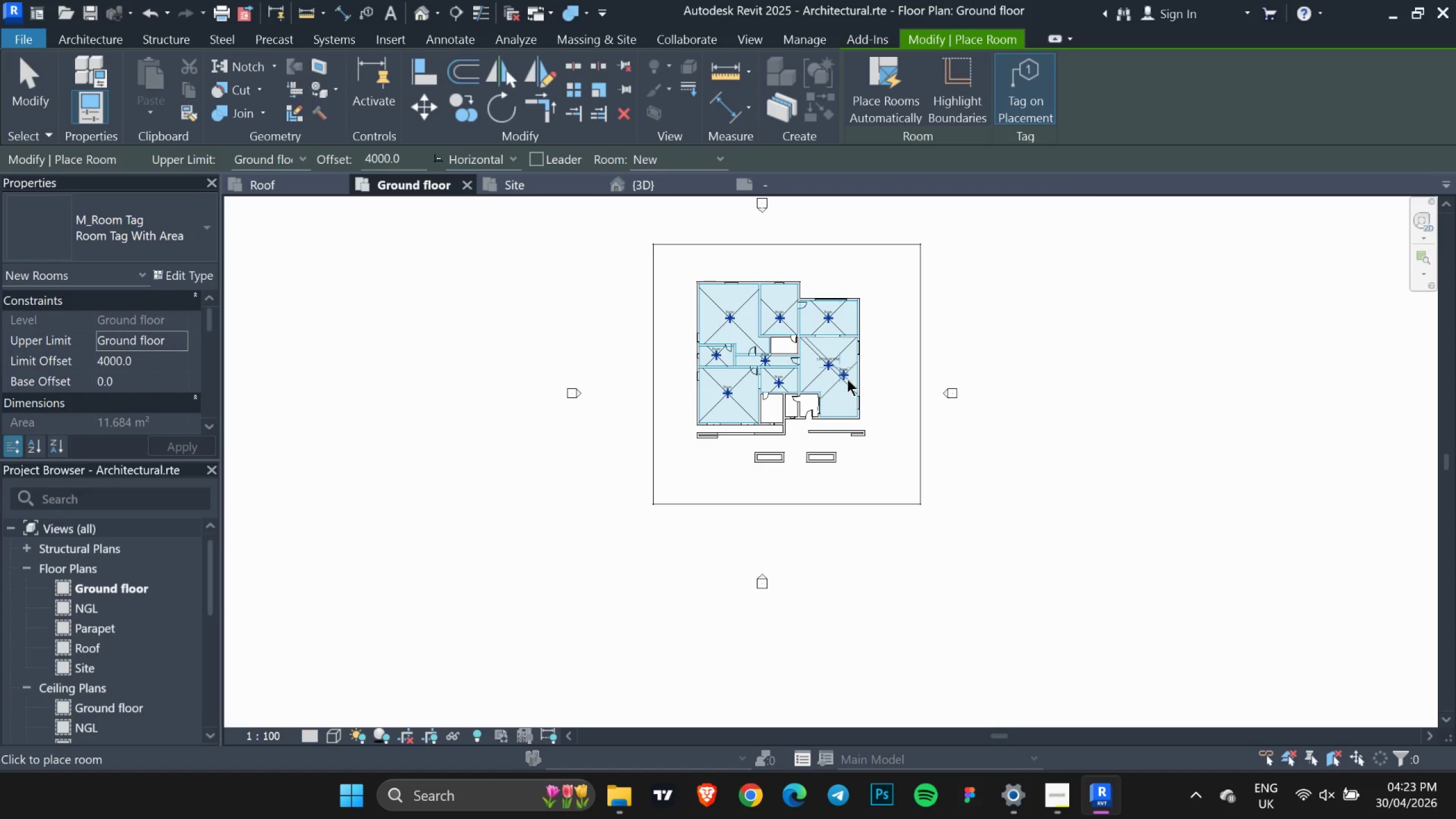 
scroll: coordinate [776, 425], scroll_direction: up, amount: 10.0
 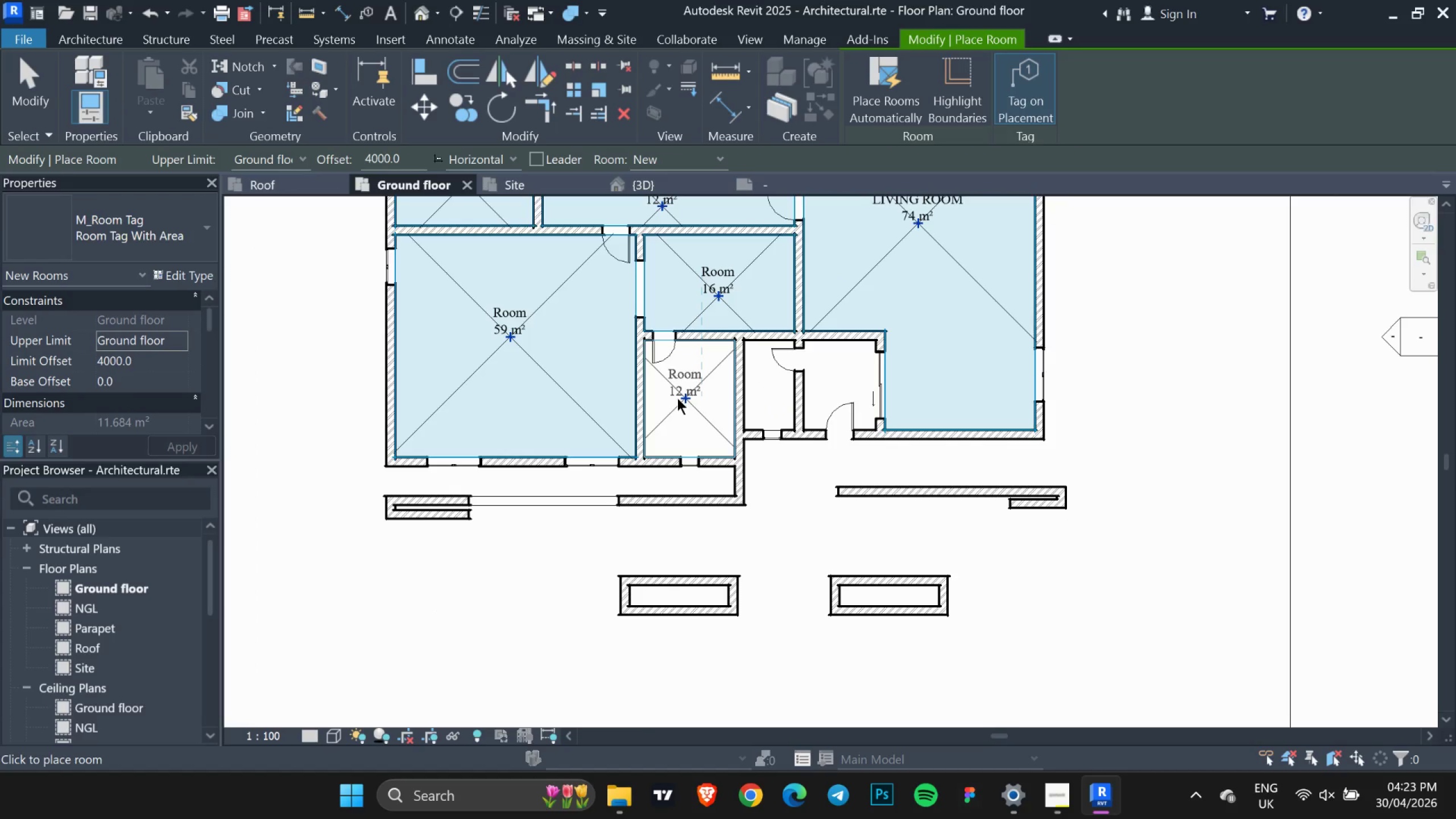 
left_click([677, 397])
 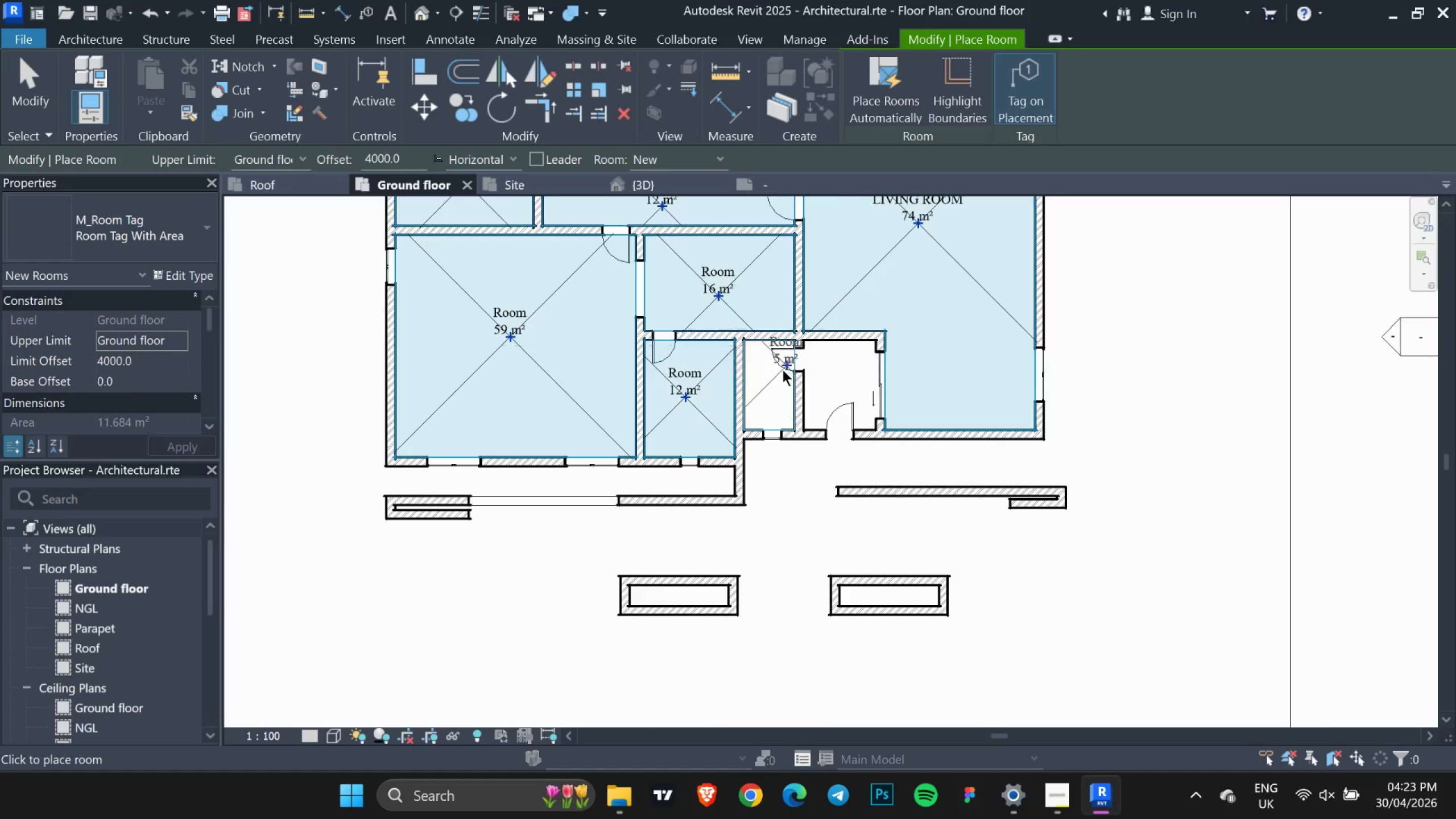 
scroll: coordinate [783, 370], scroll_direction: down, amount: 6.0
 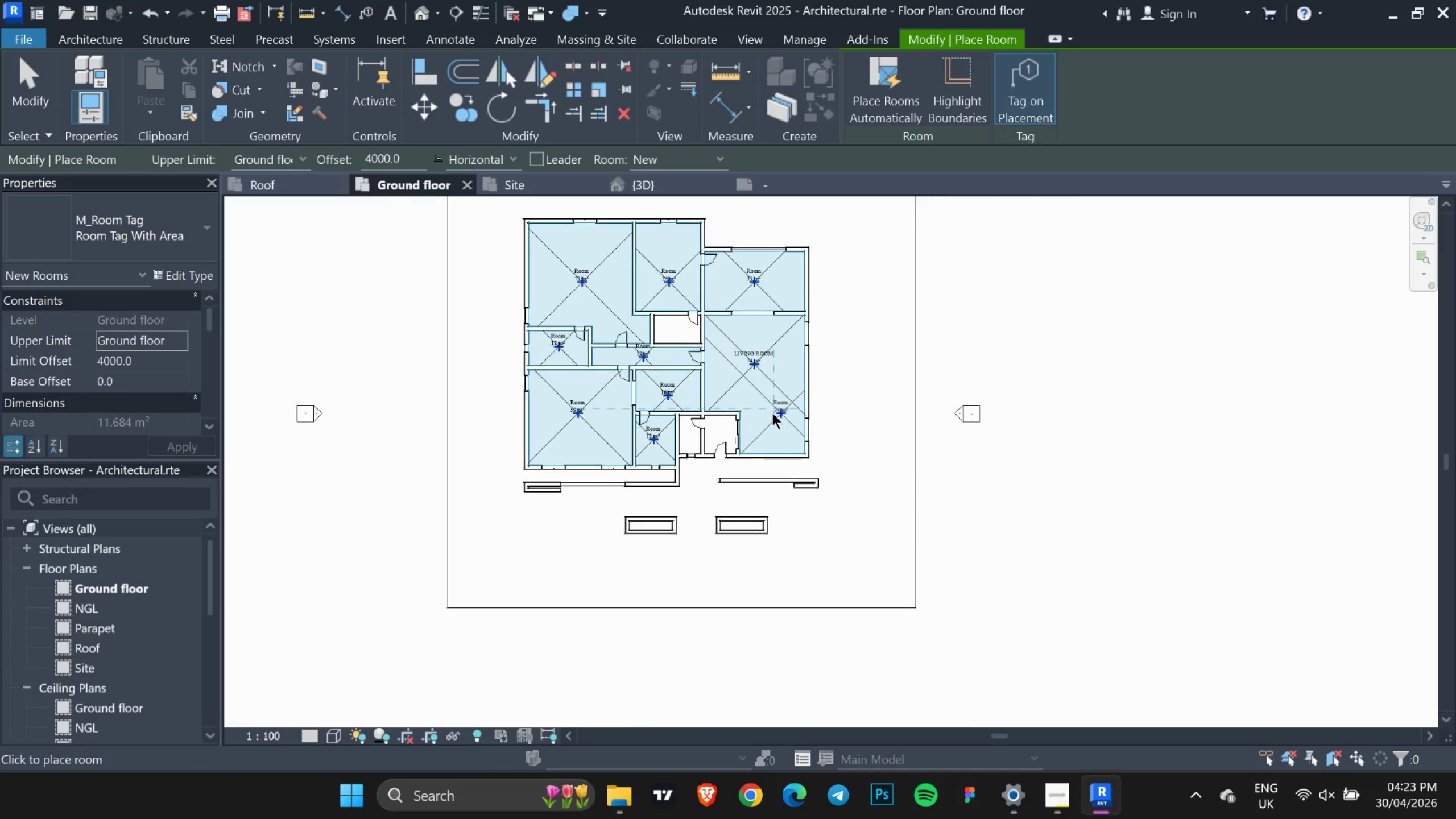 
scroll: coordinate [766, 421], scroll_direction: up, amount: 10.0
 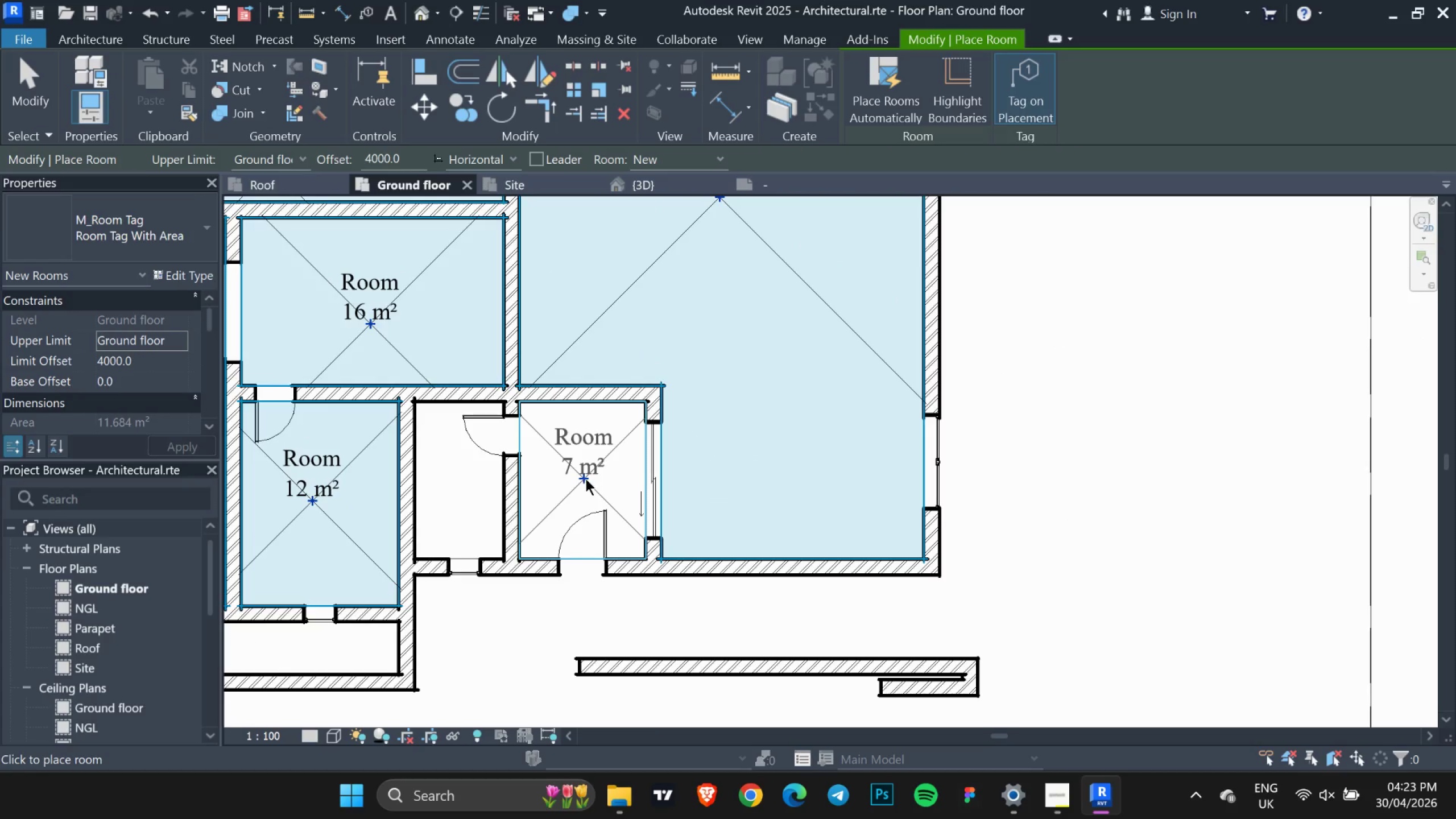 
left_click([586, 479])
 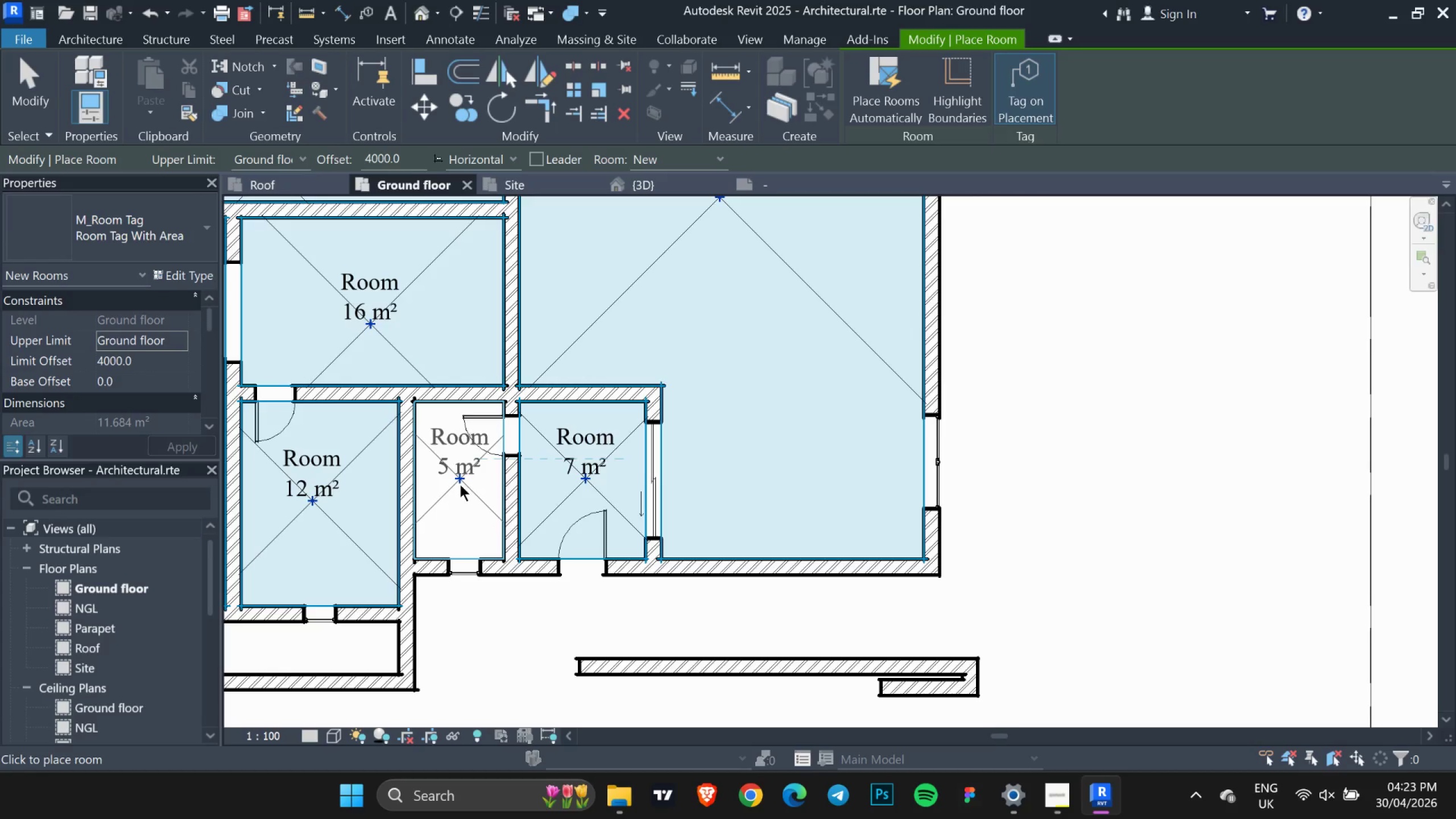 
left_click([460, 485])
 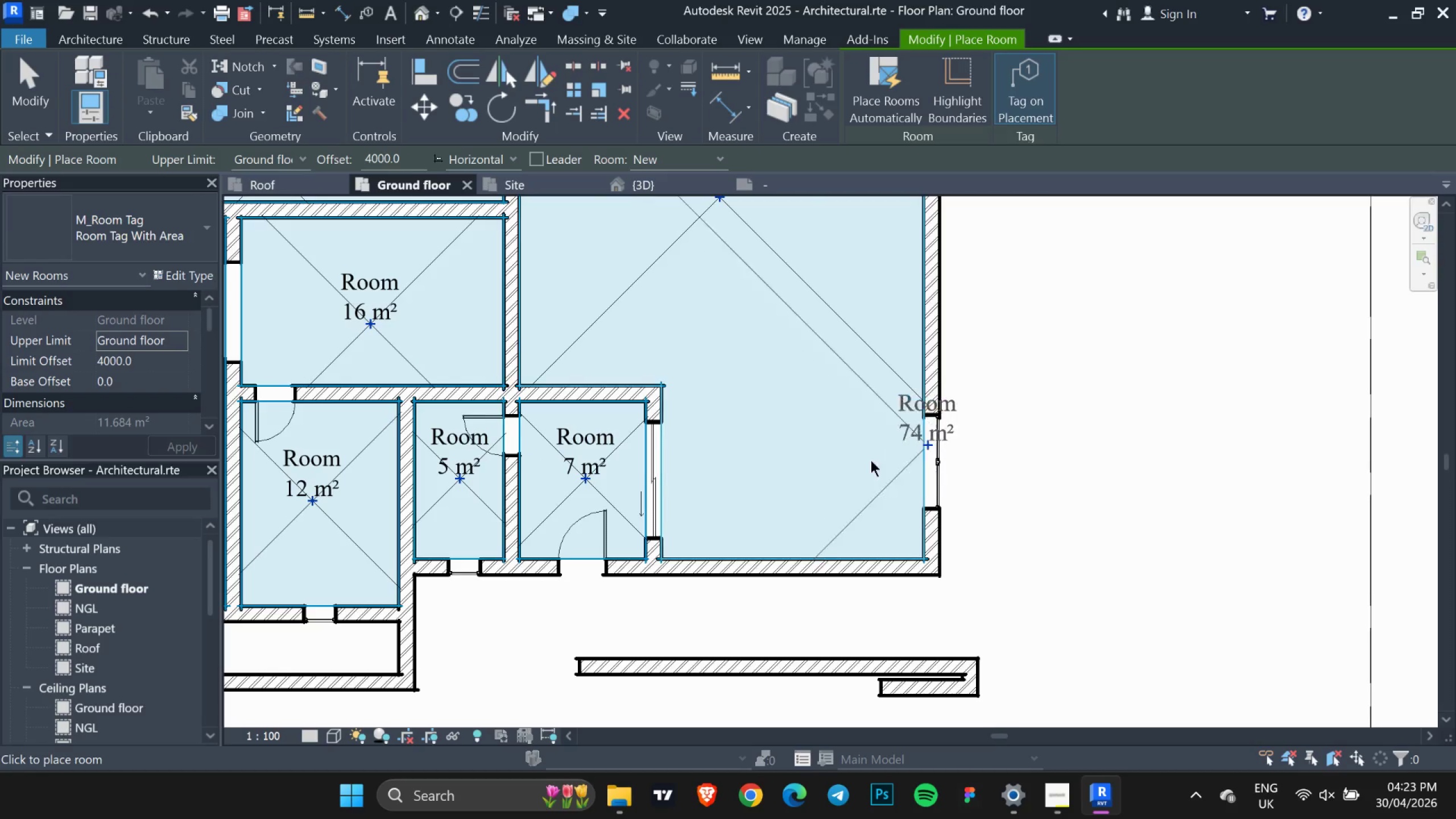 
scroll: coordinate [842, 466], scroll_direction: down, amount: 4.0
 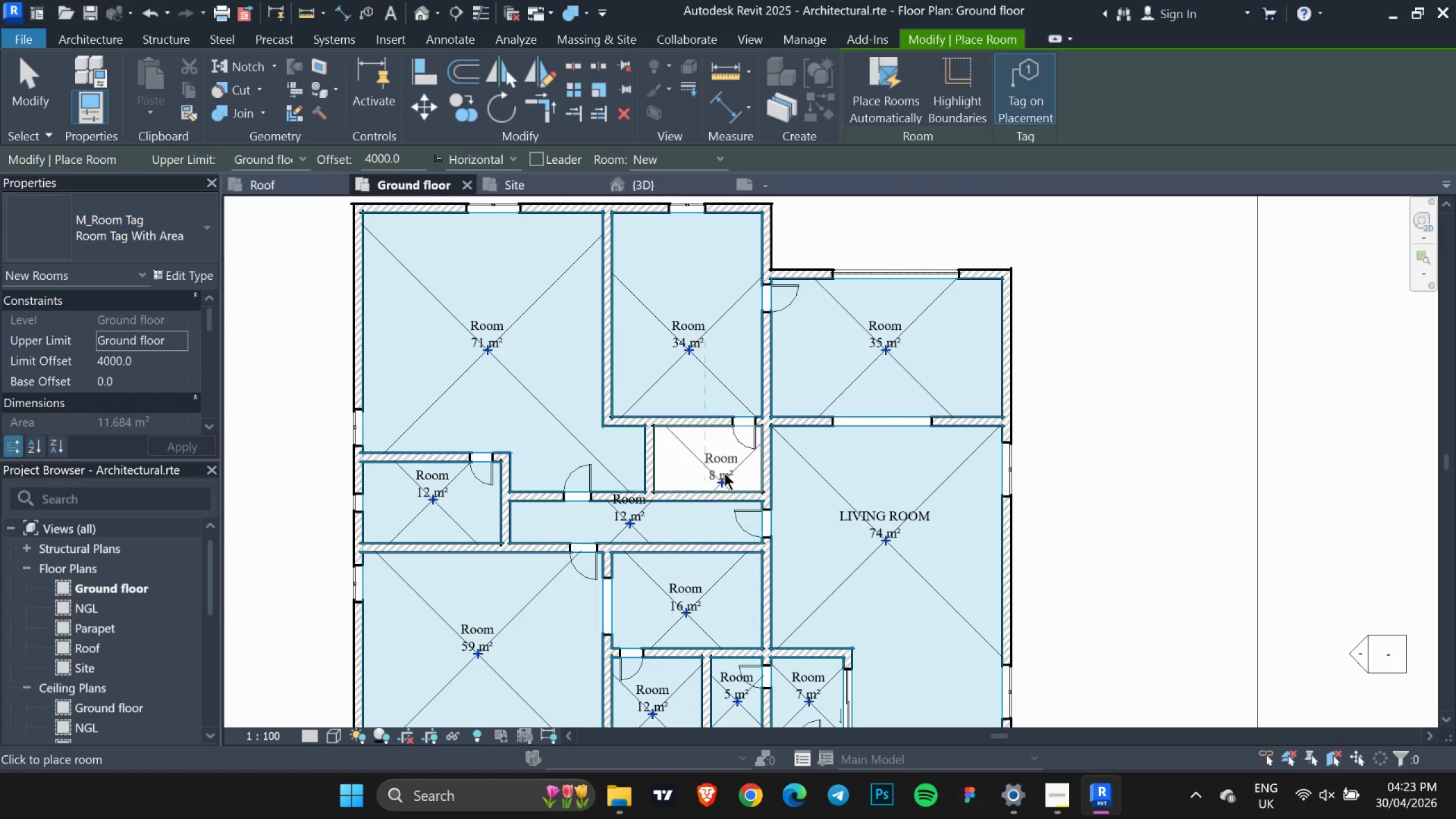 
left_click([705, 459])
 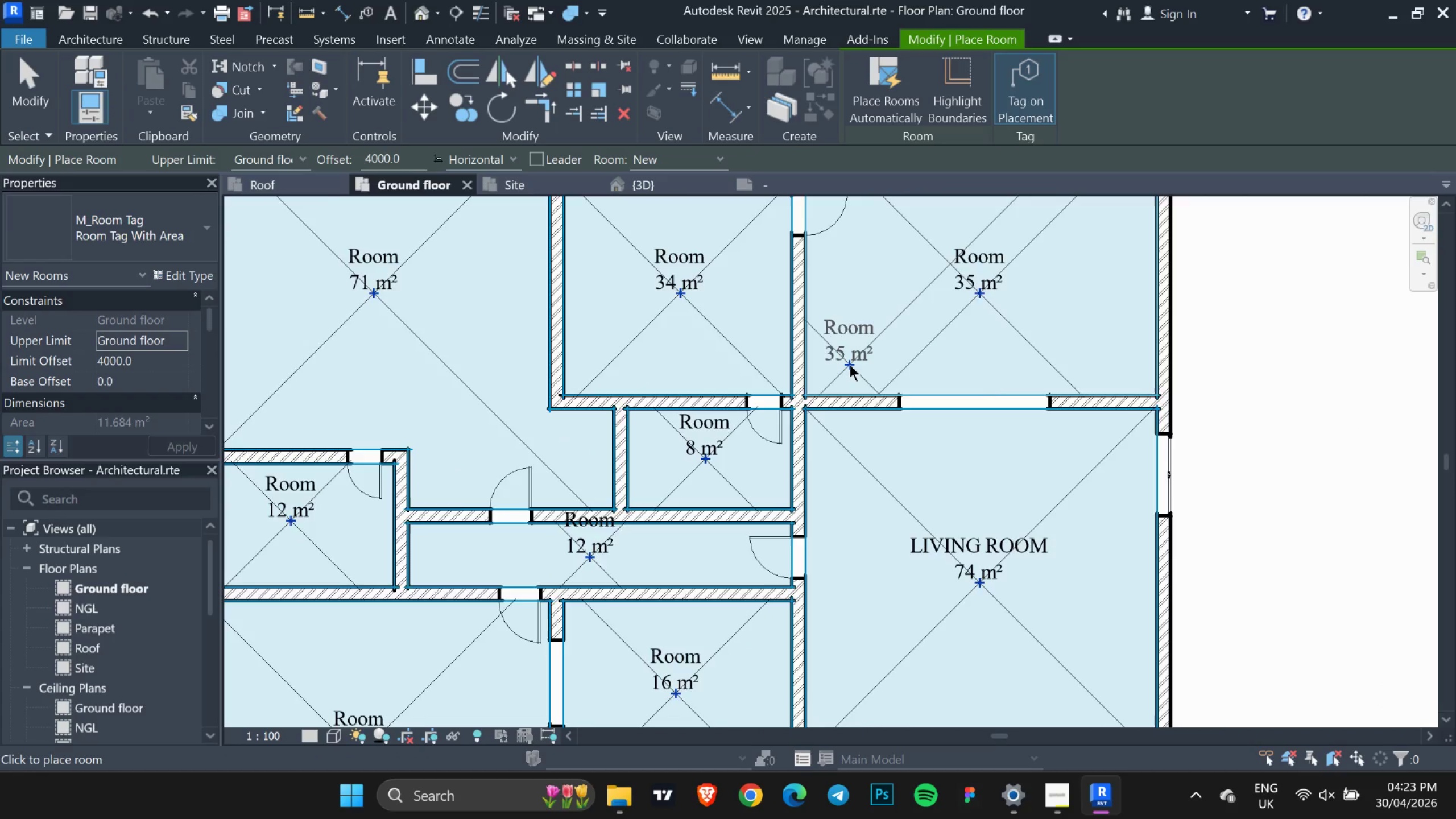 
scroll: coordinate [705, 459], scroll_direction: up, amount: 3.0
 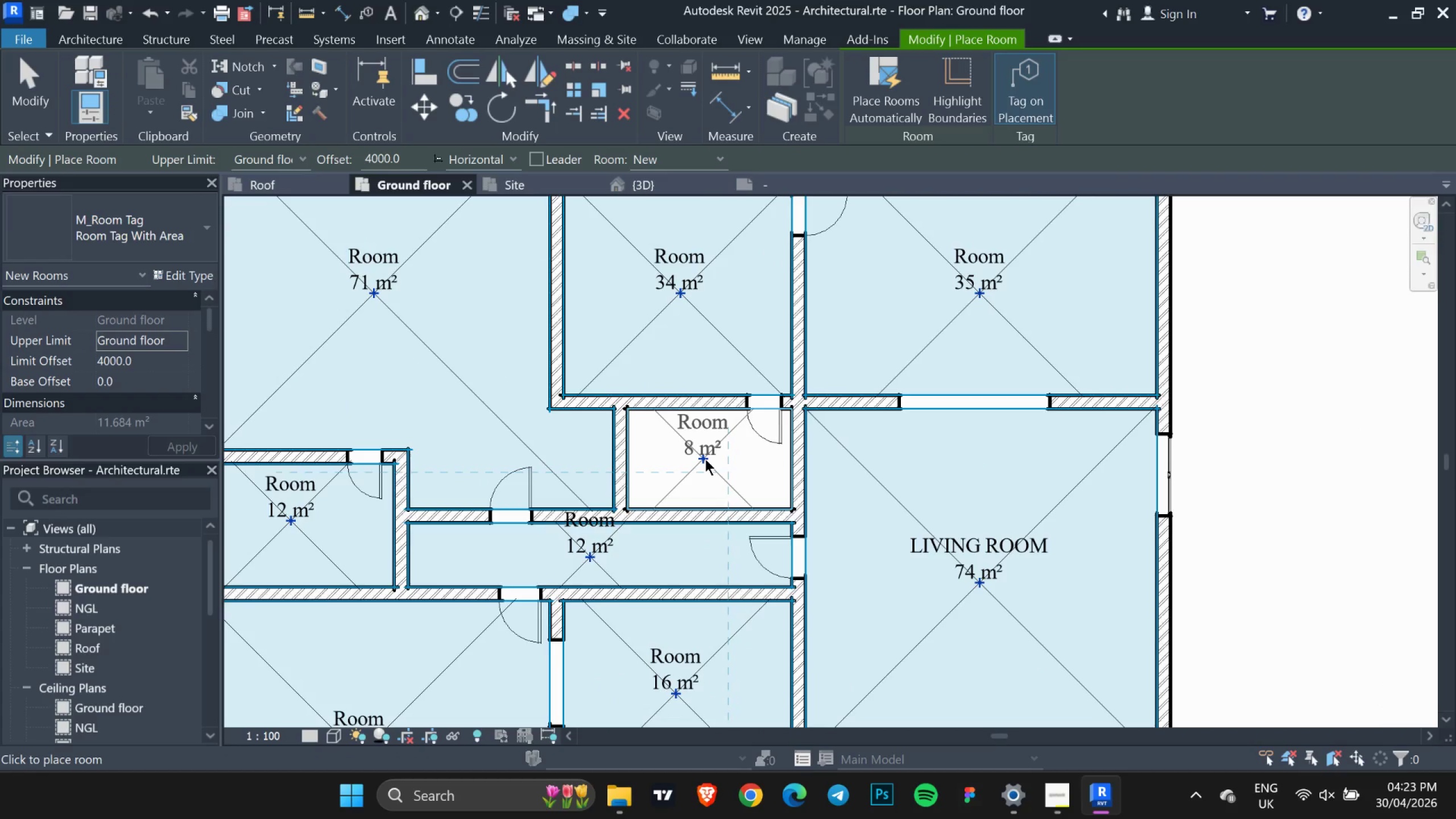 
scroll: coordinate [850, 365], scroll_direction: down, amount: 3.0
 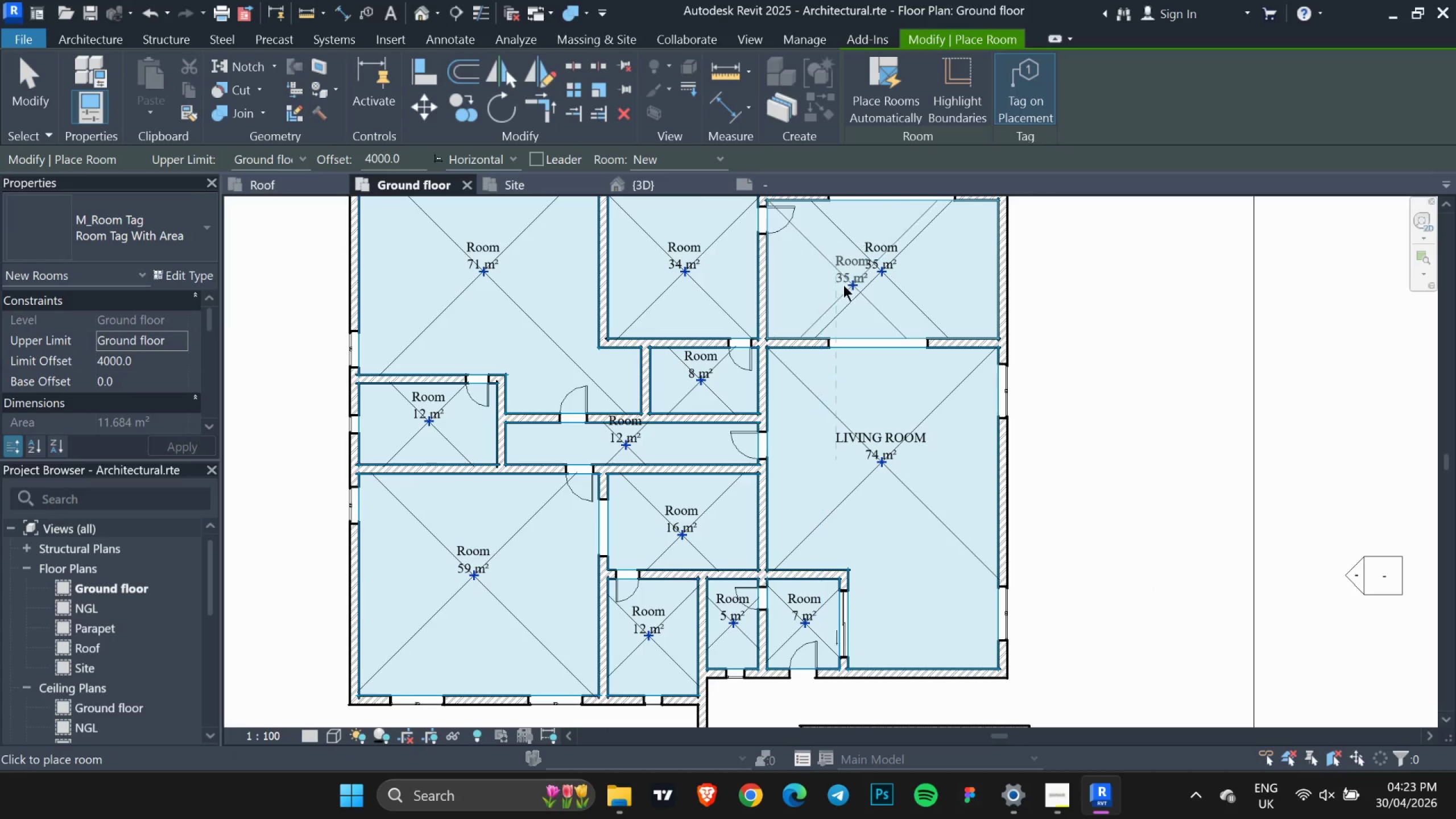 
key(Escape)
 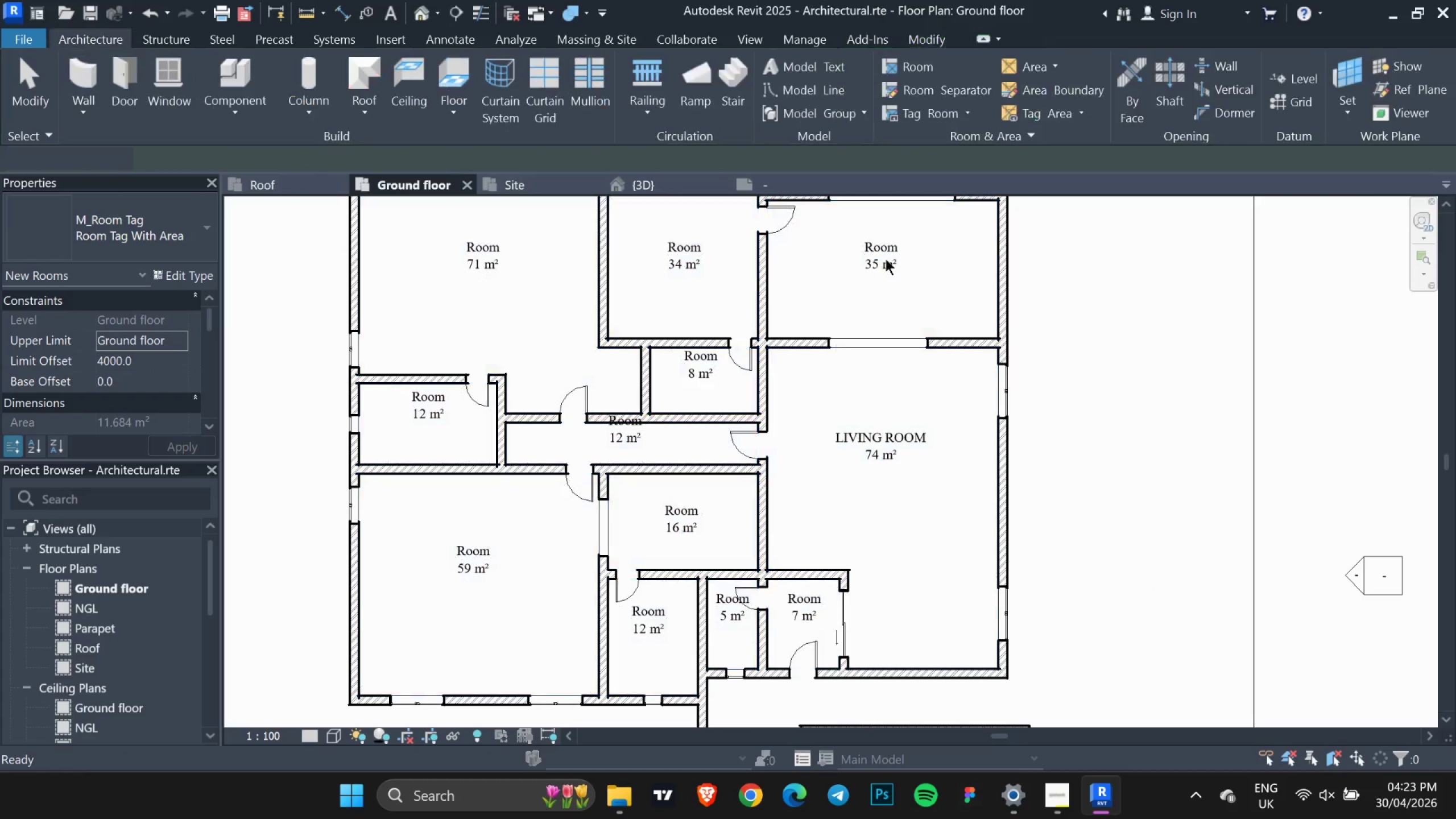 
key(Escape)
 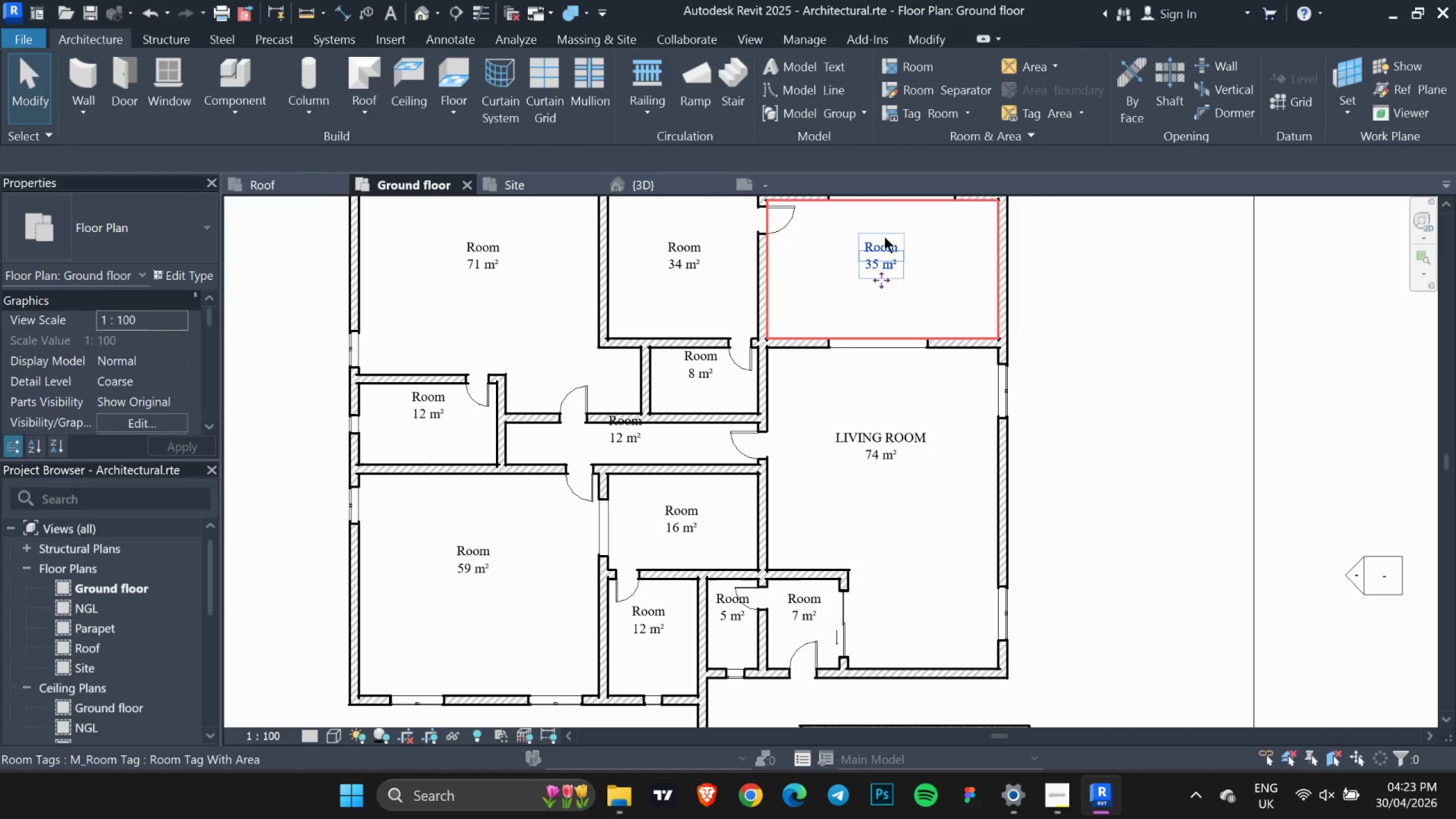 
double_click([884, 237])
 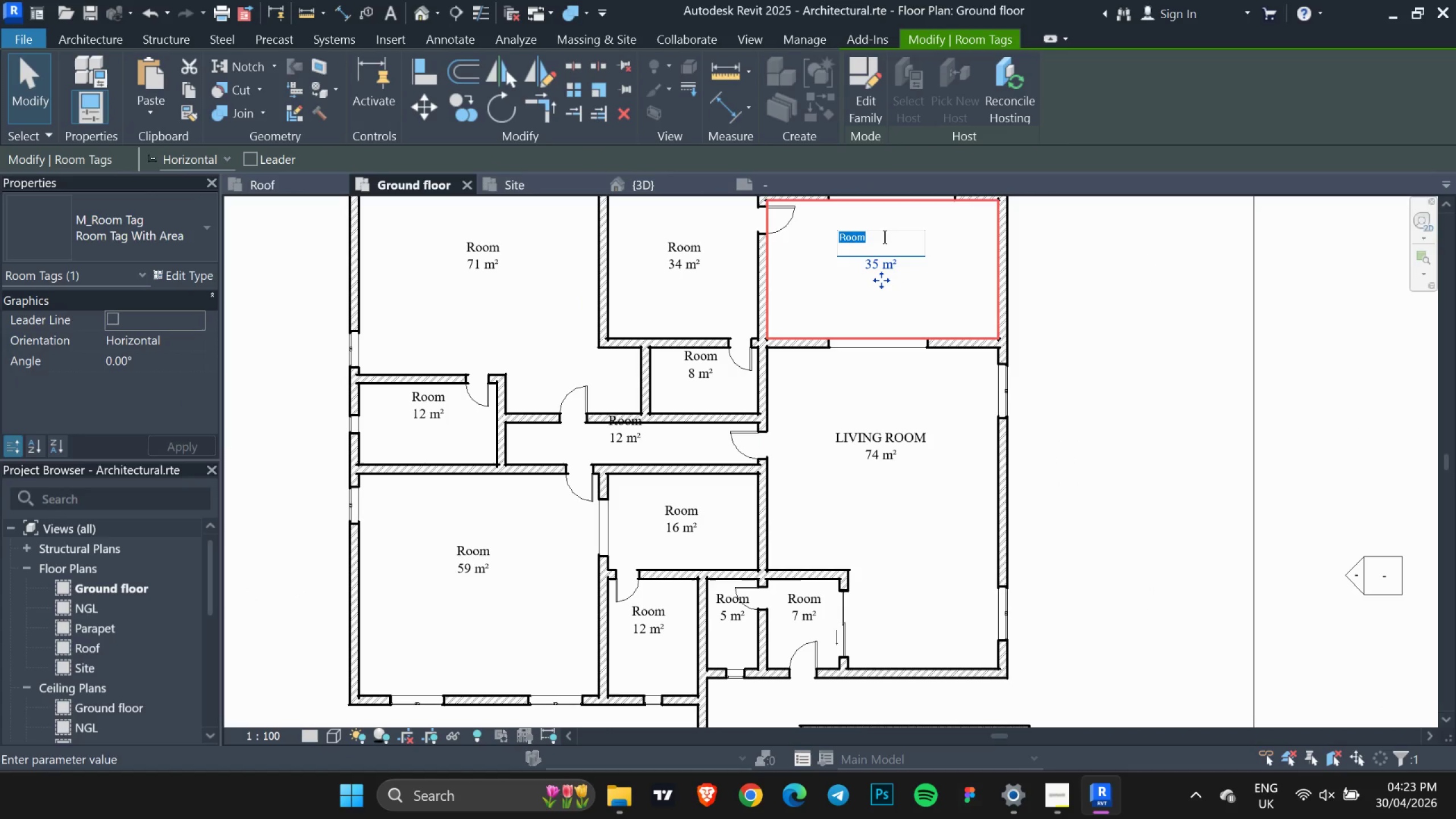 
type(DINING)
 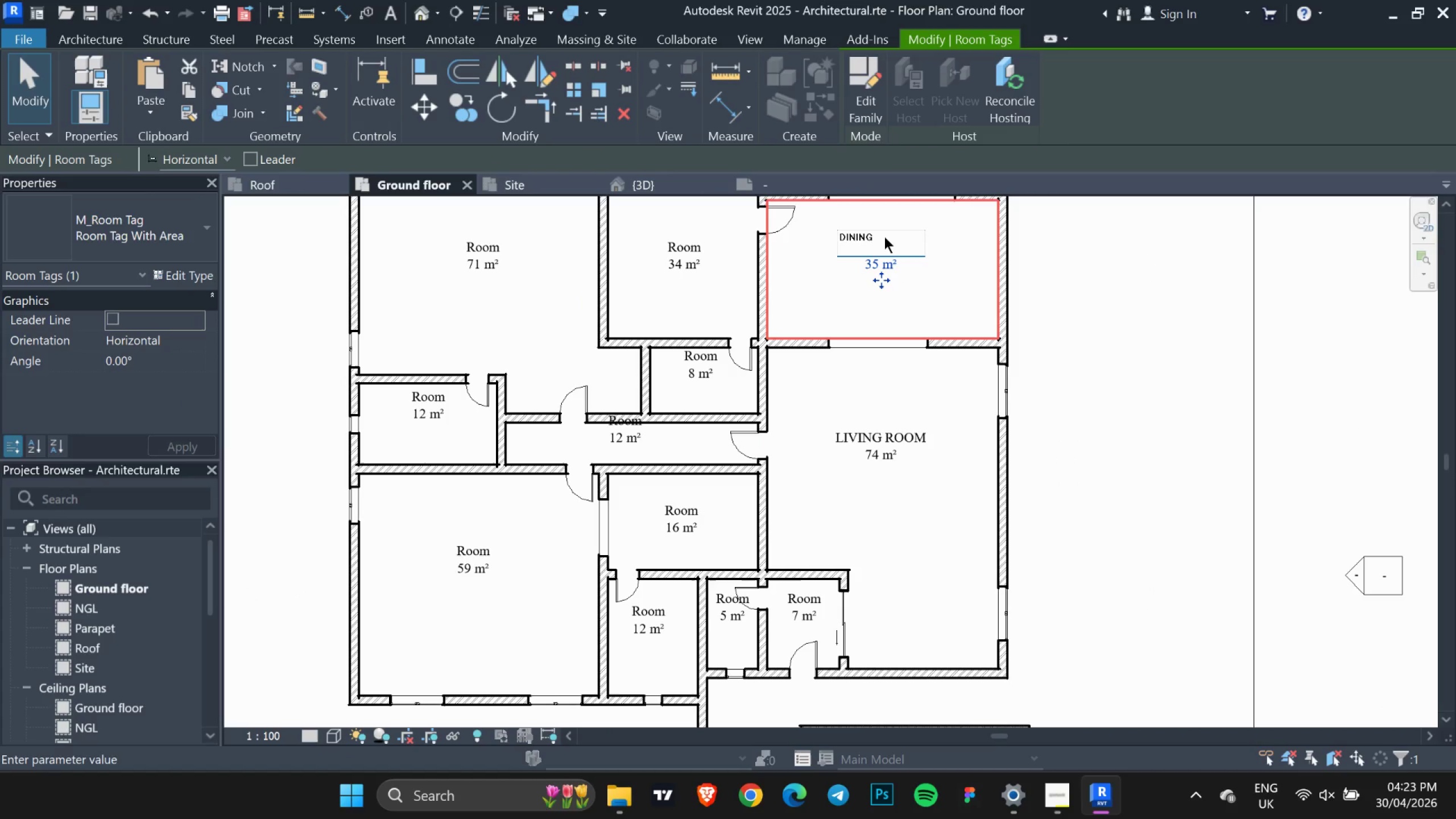 
key(Enter)
 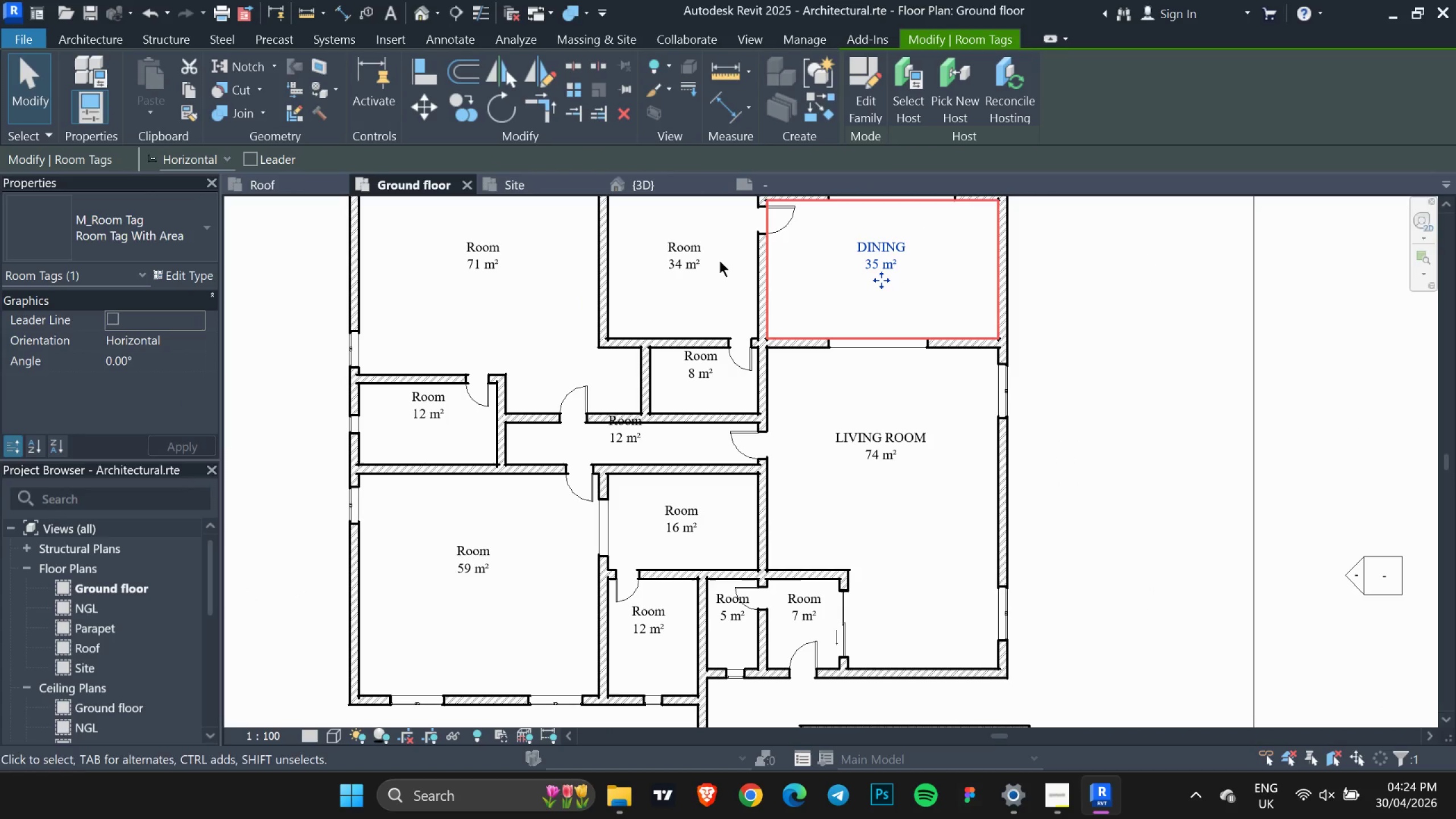 
left_click([667, 247])
 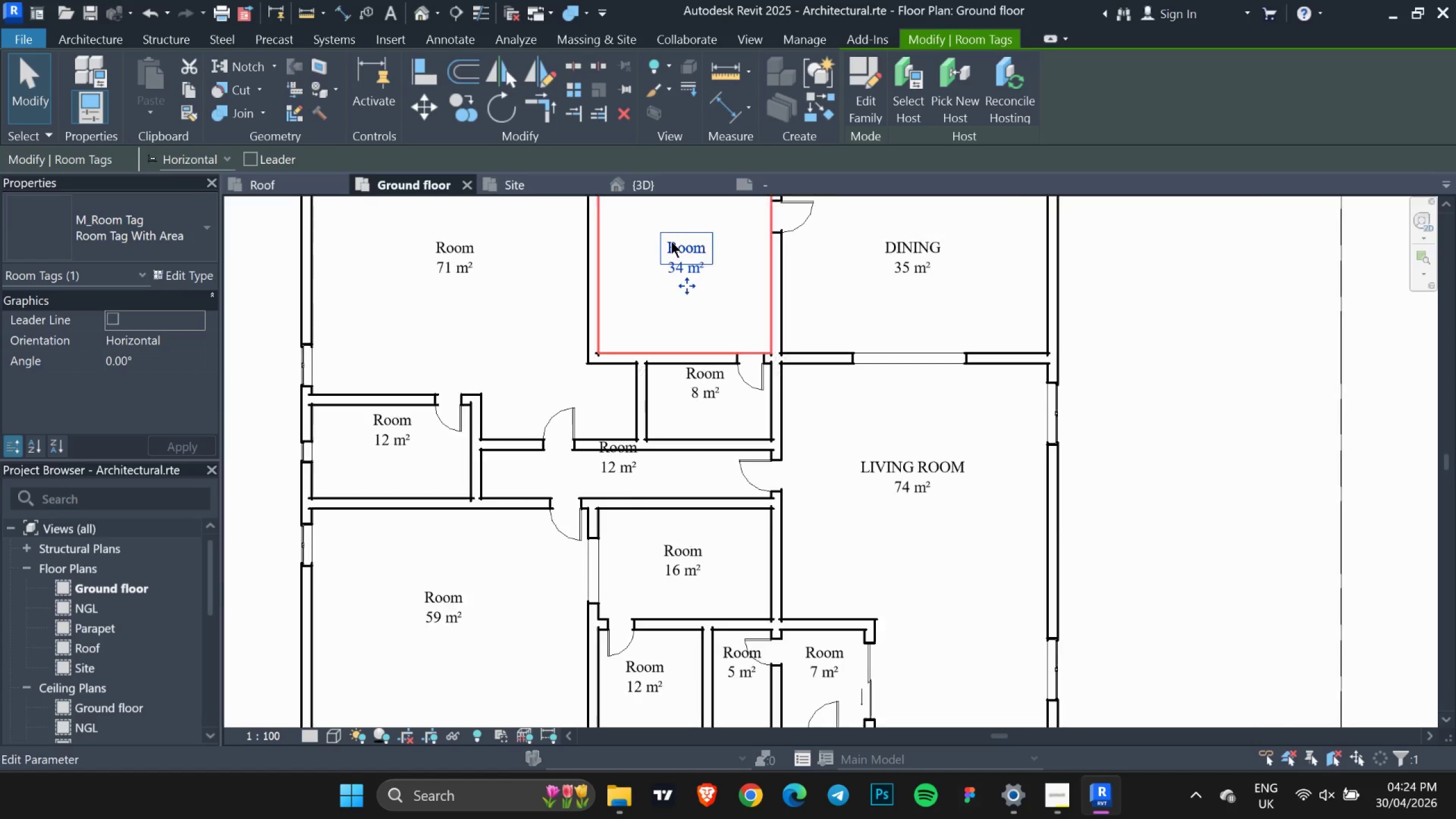 
scroll: coordinate [671, 241], scroll_direction: up, amount: 3.0
 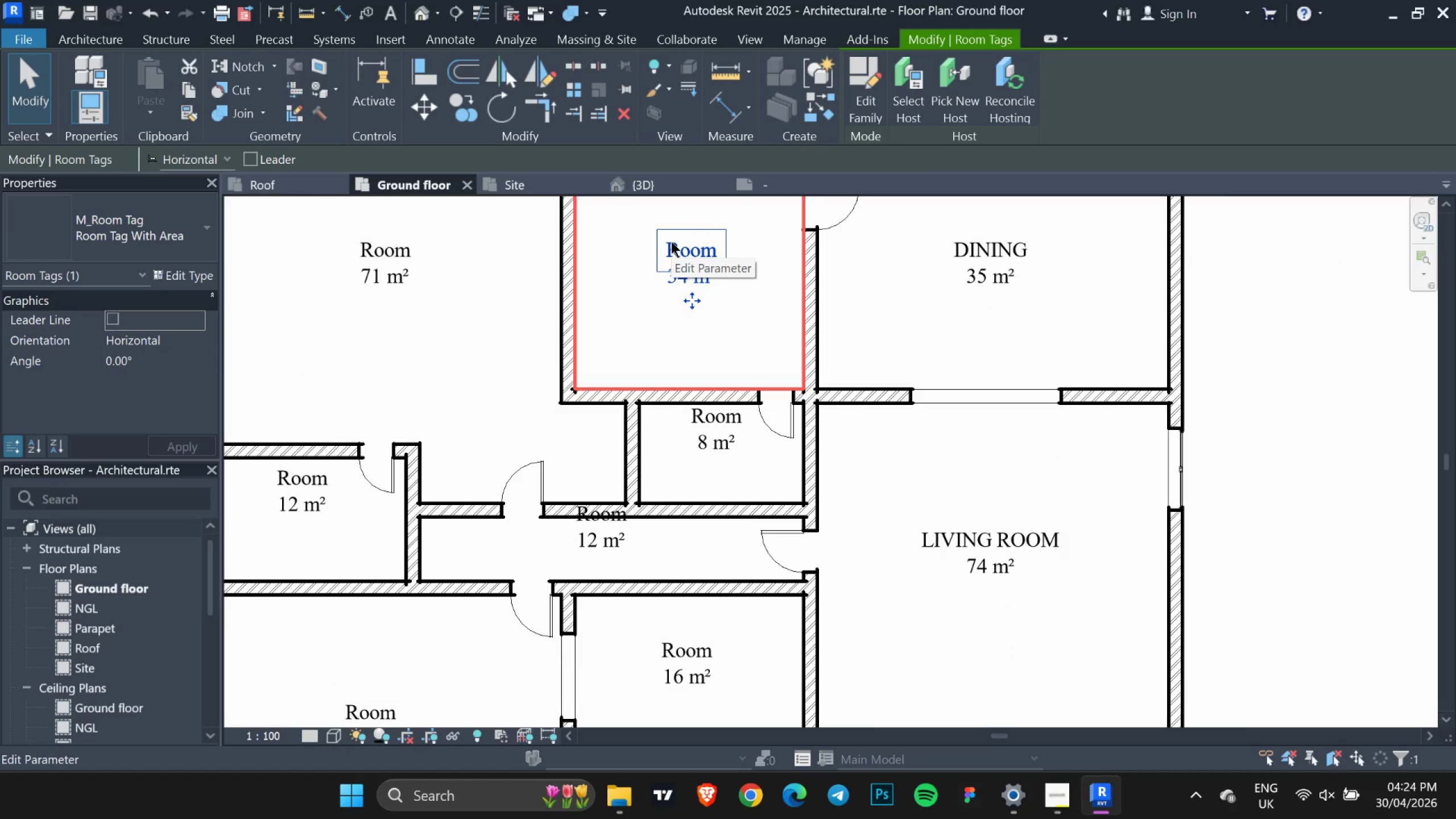 
double_click([672, 241])
 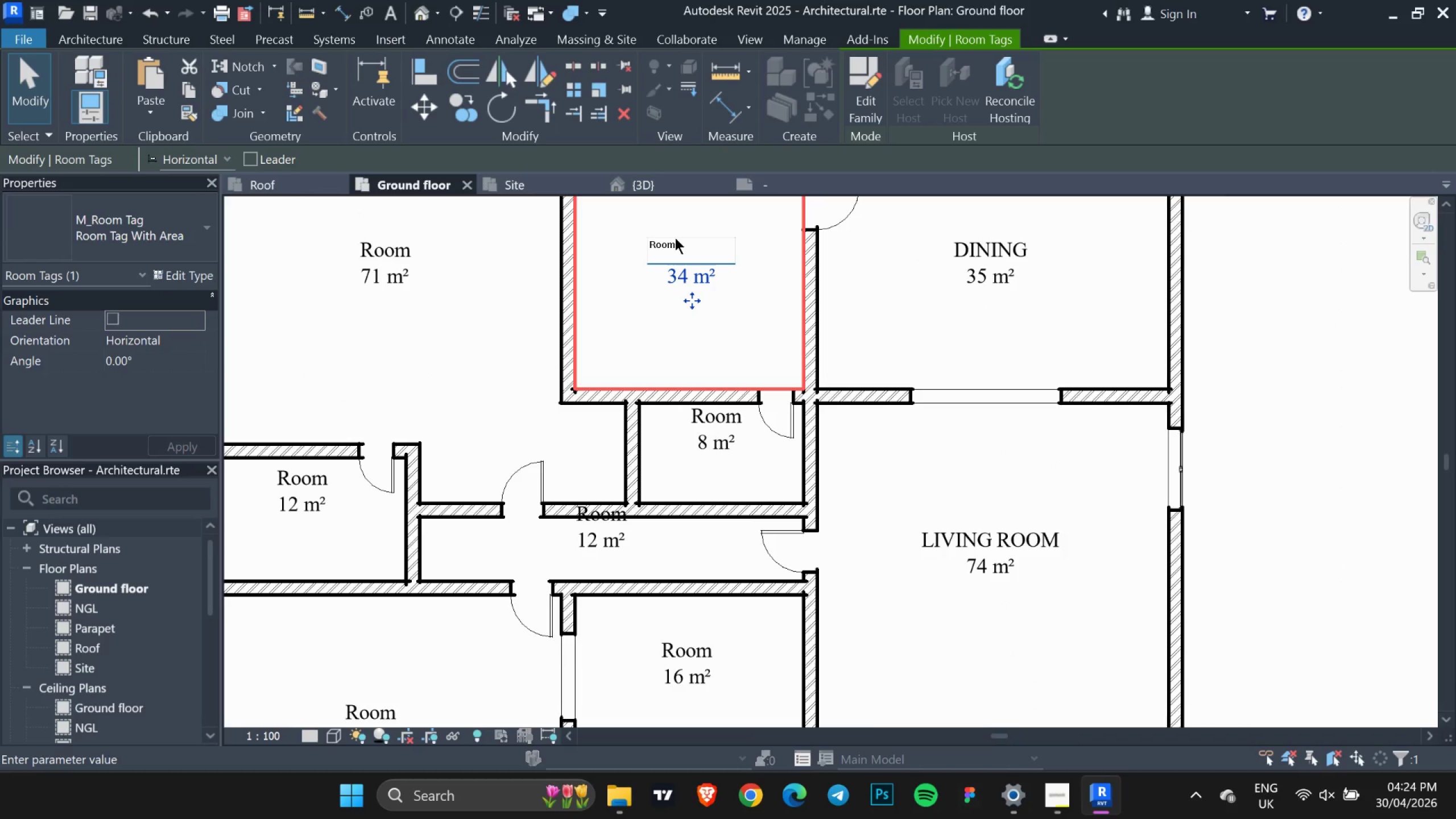 
left_click_drag(start_coordinate=[675, 237], to_coordinate=[670, 238])
 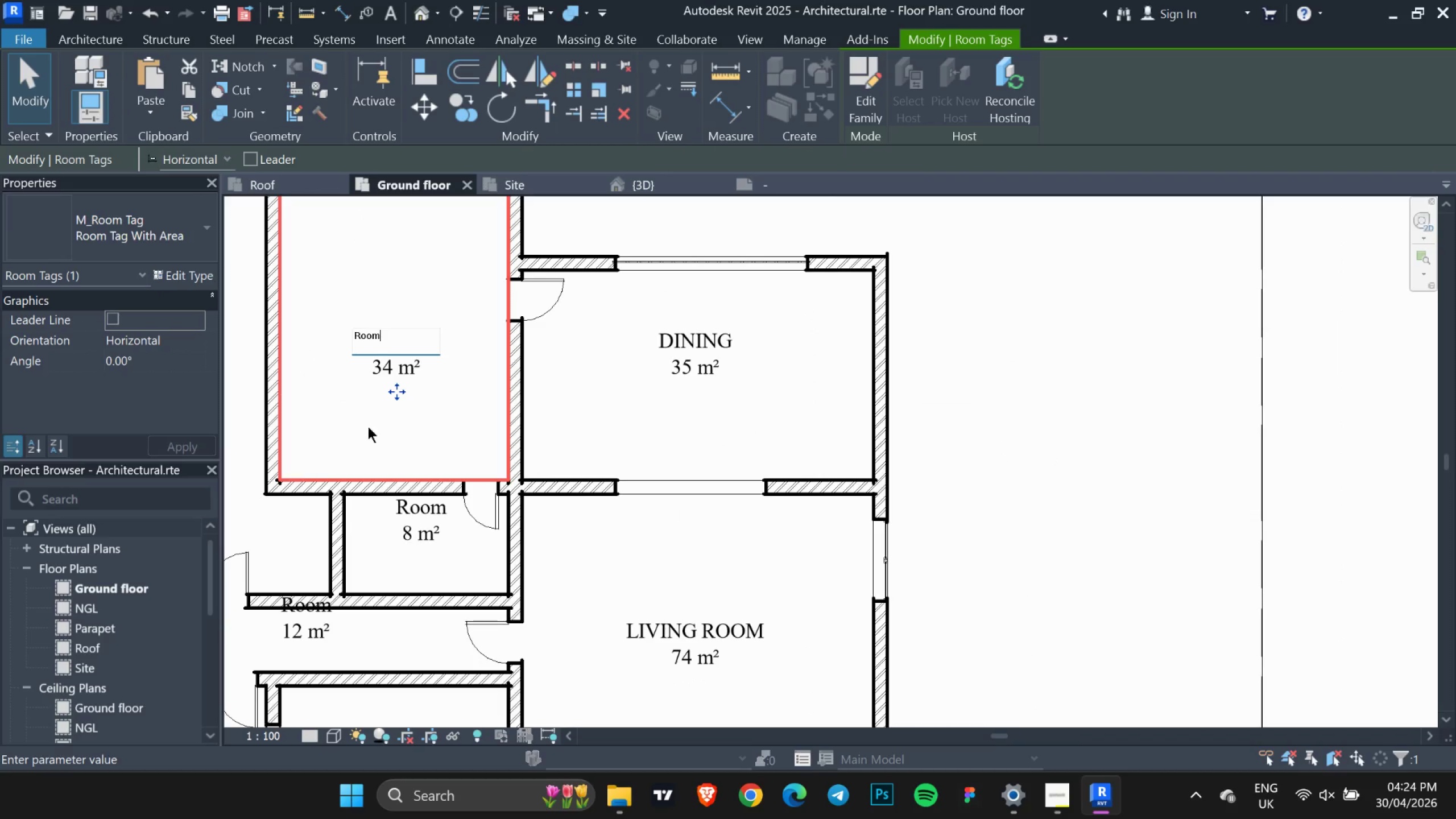 
scroll: coordinate [422, 367], scroll_direction: up, amount: 1.0
 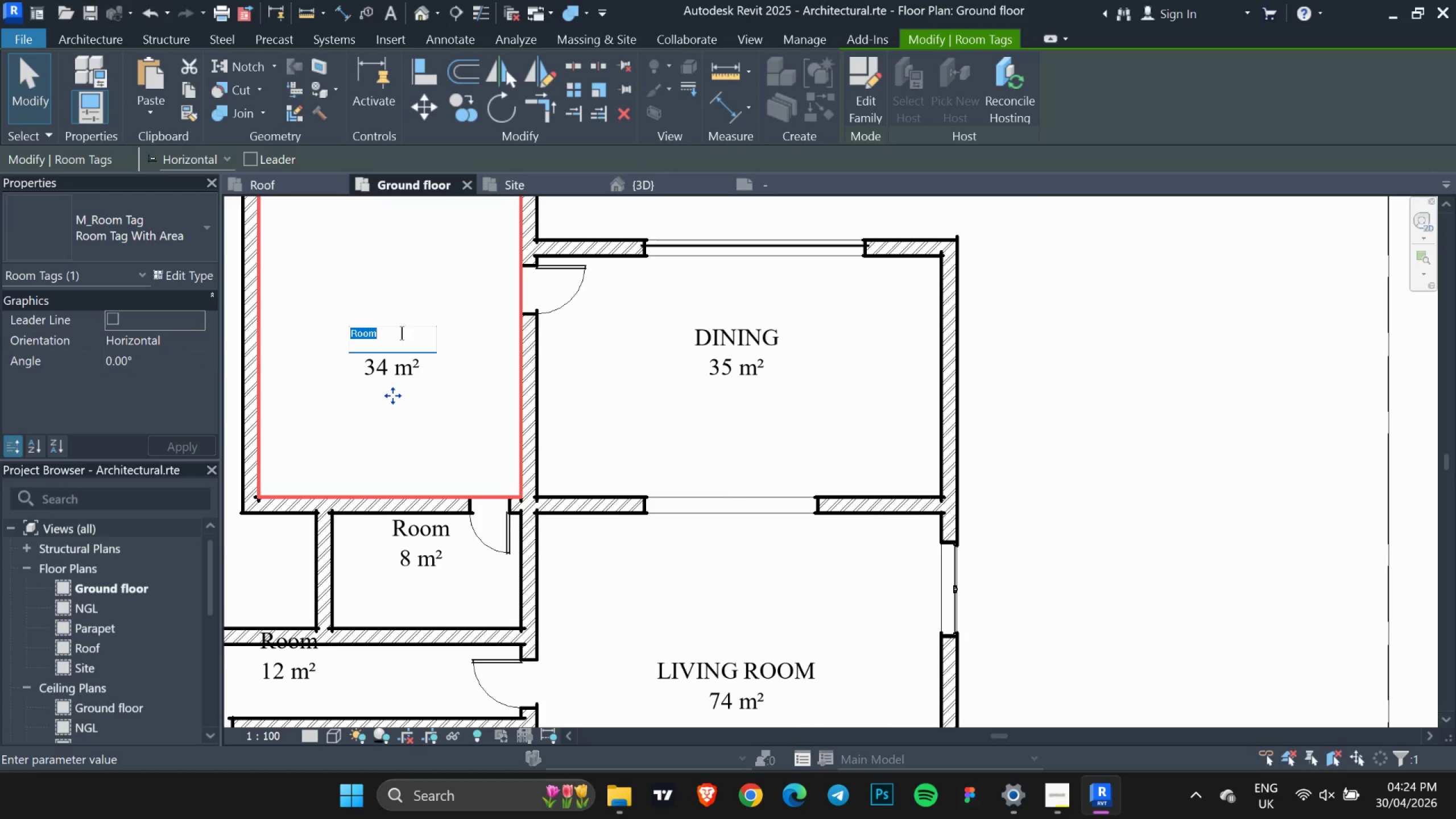 
scroll: coordinate [410, 360], scroll_direction: down, amount: 3.0
 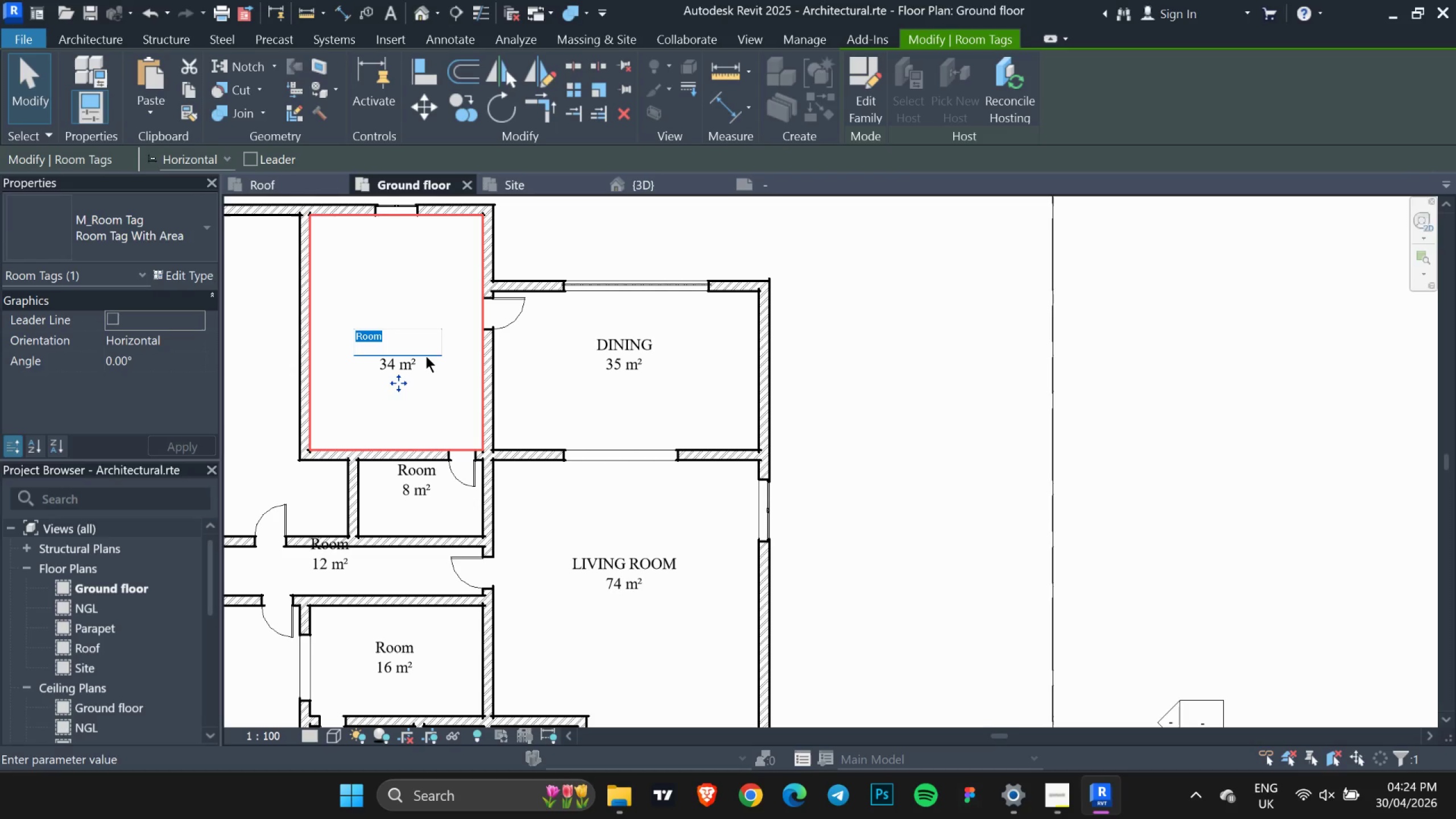 
type(KITCHEN)
 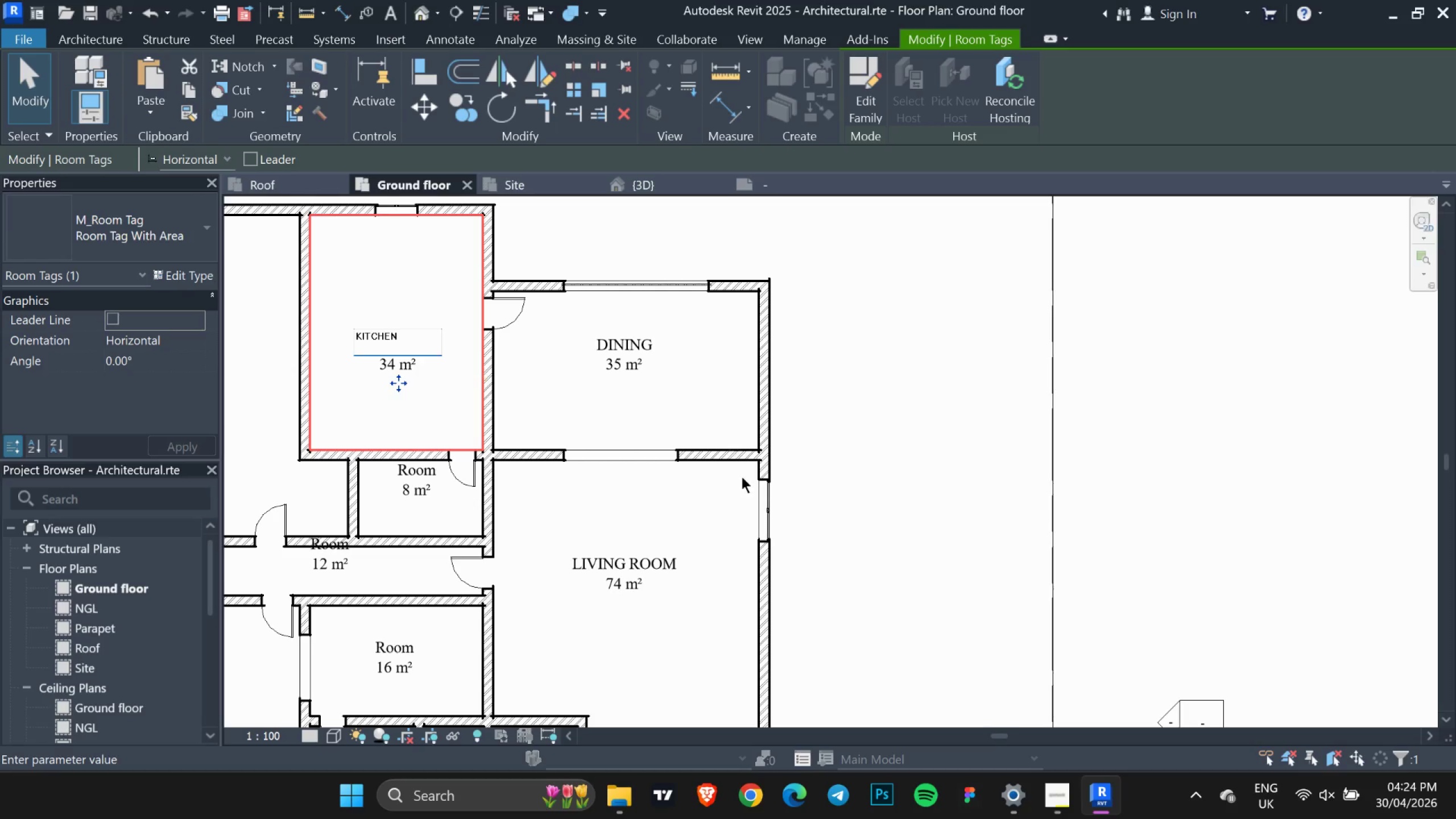 
left_click_drag(start_coordinate=[739, 562], to_coordinate=[734, 561])
 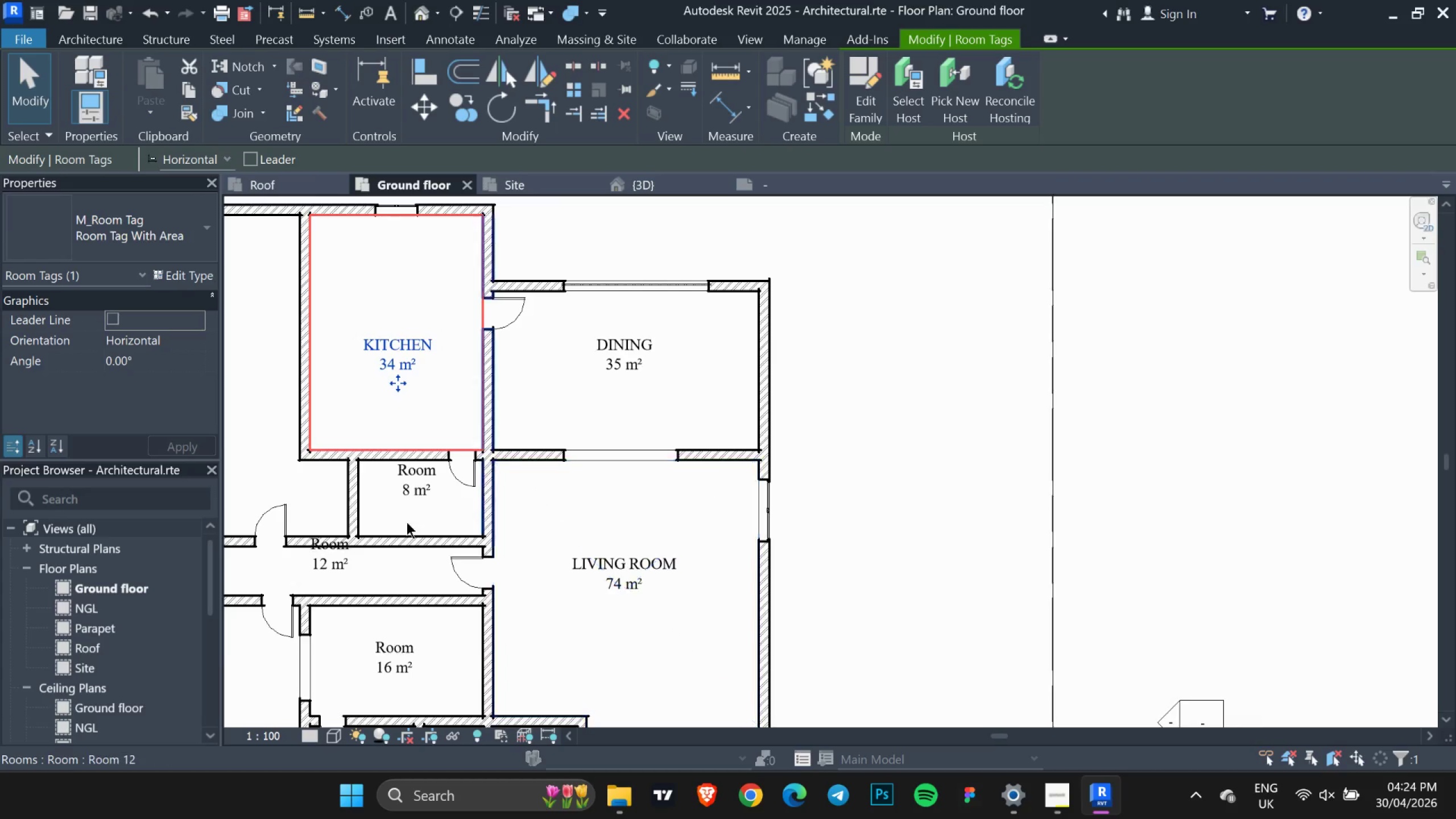 
scroll: coordinate [394, 522], scroll_direction: down, amount: 2.0
 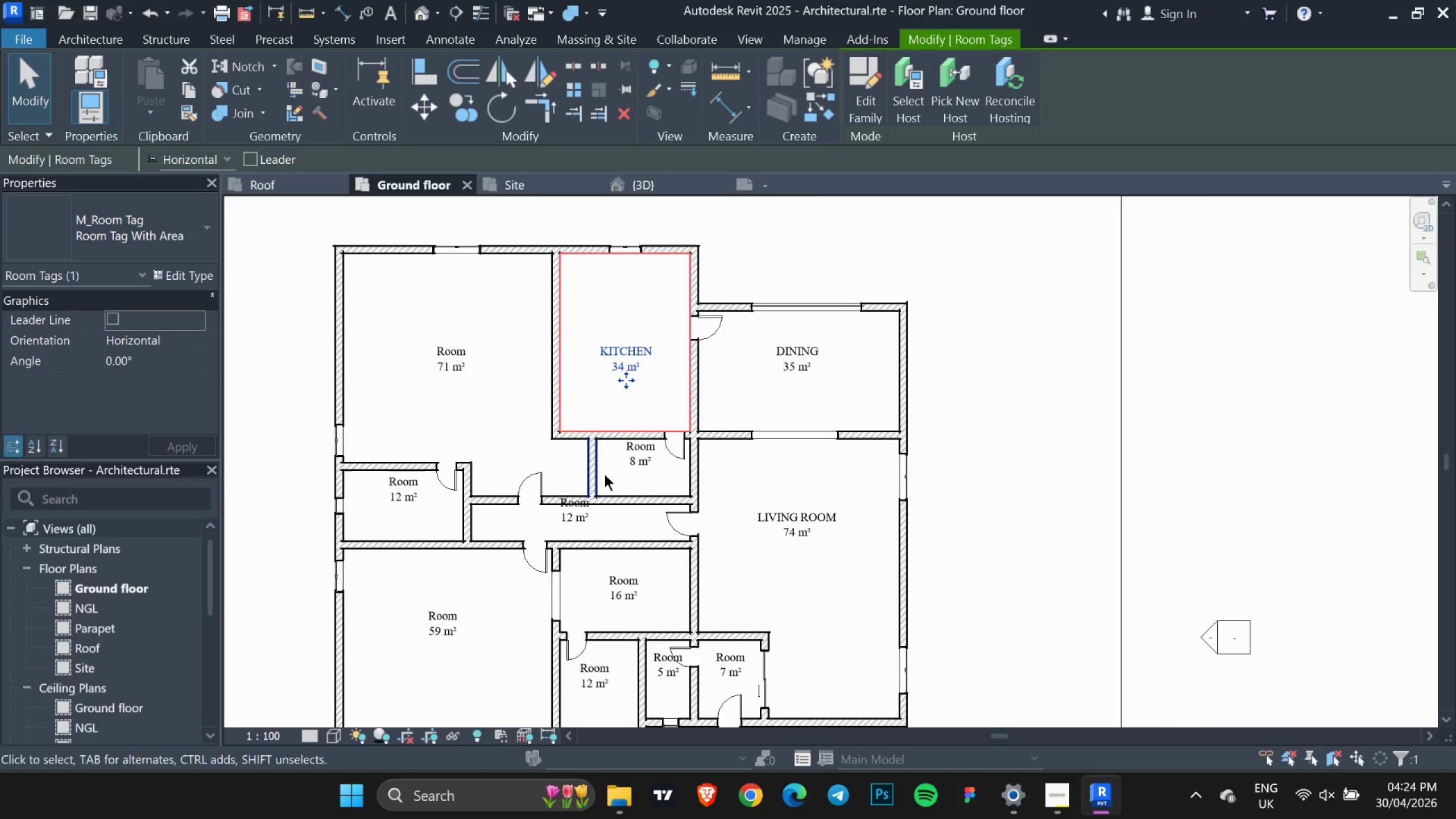 
left_click([668, 421])
 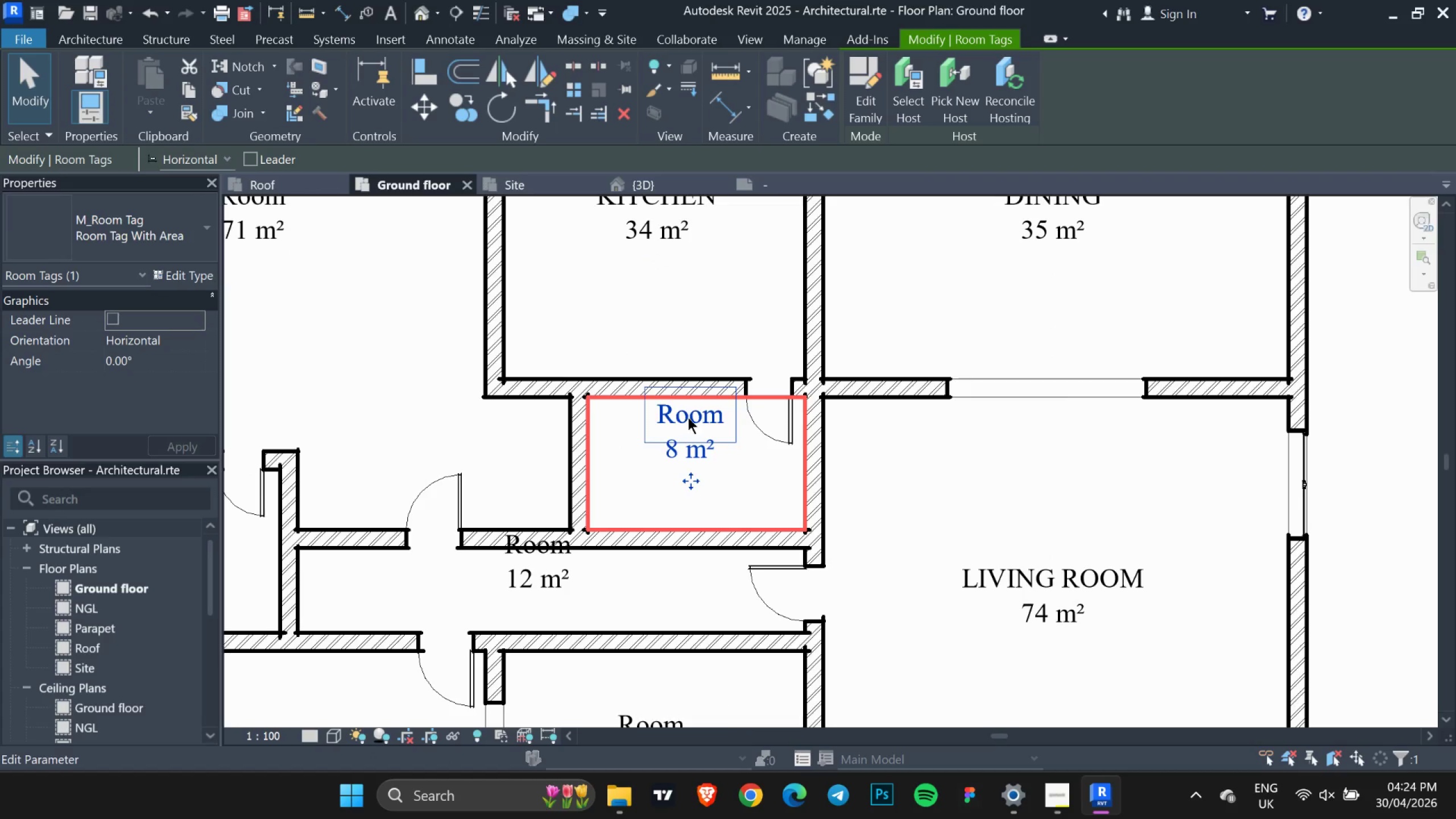 
scroll: coordinate [603, 471], scroll_direction: up, amount: 6.0
 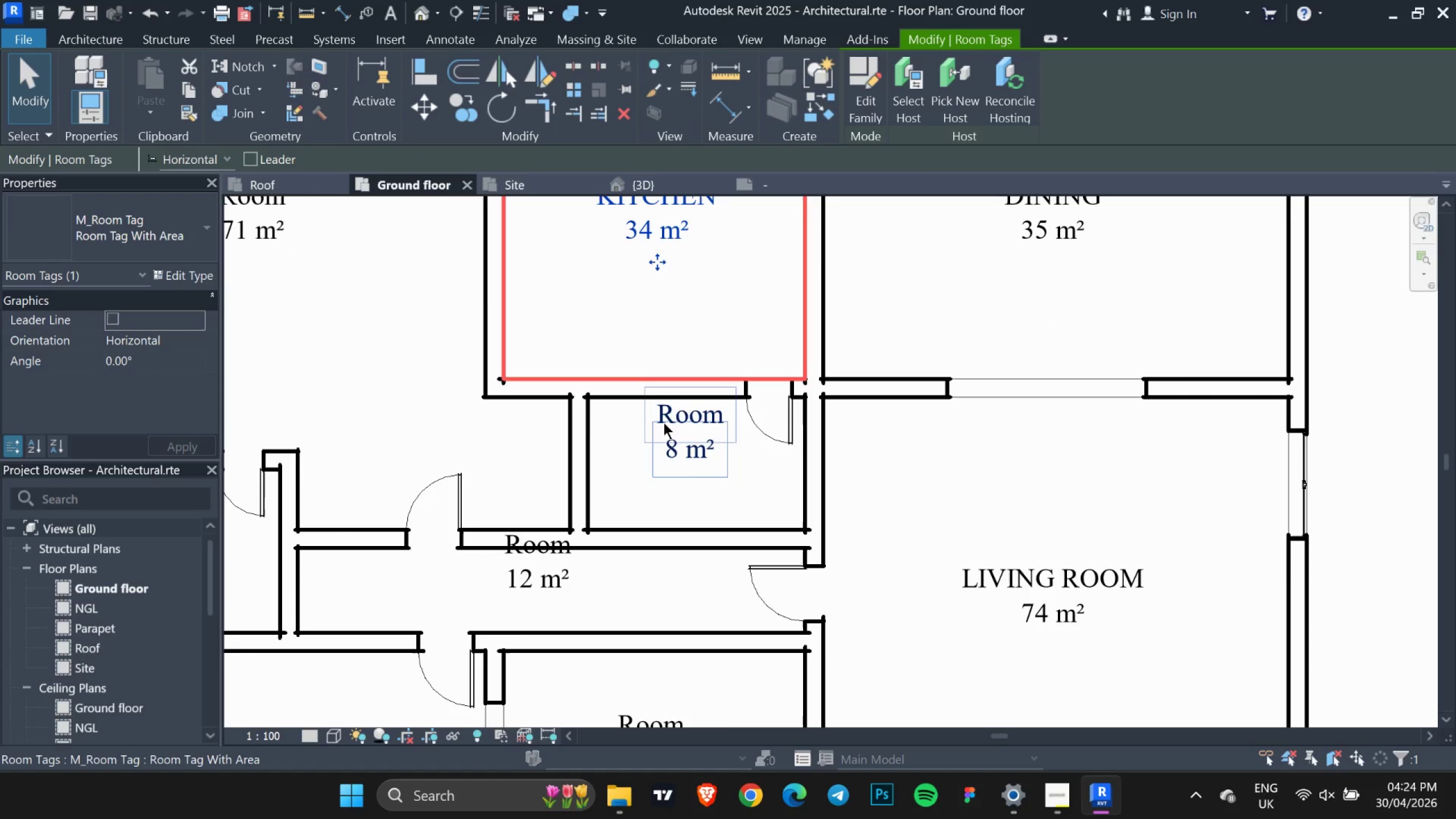 
left_click([688, 416])
 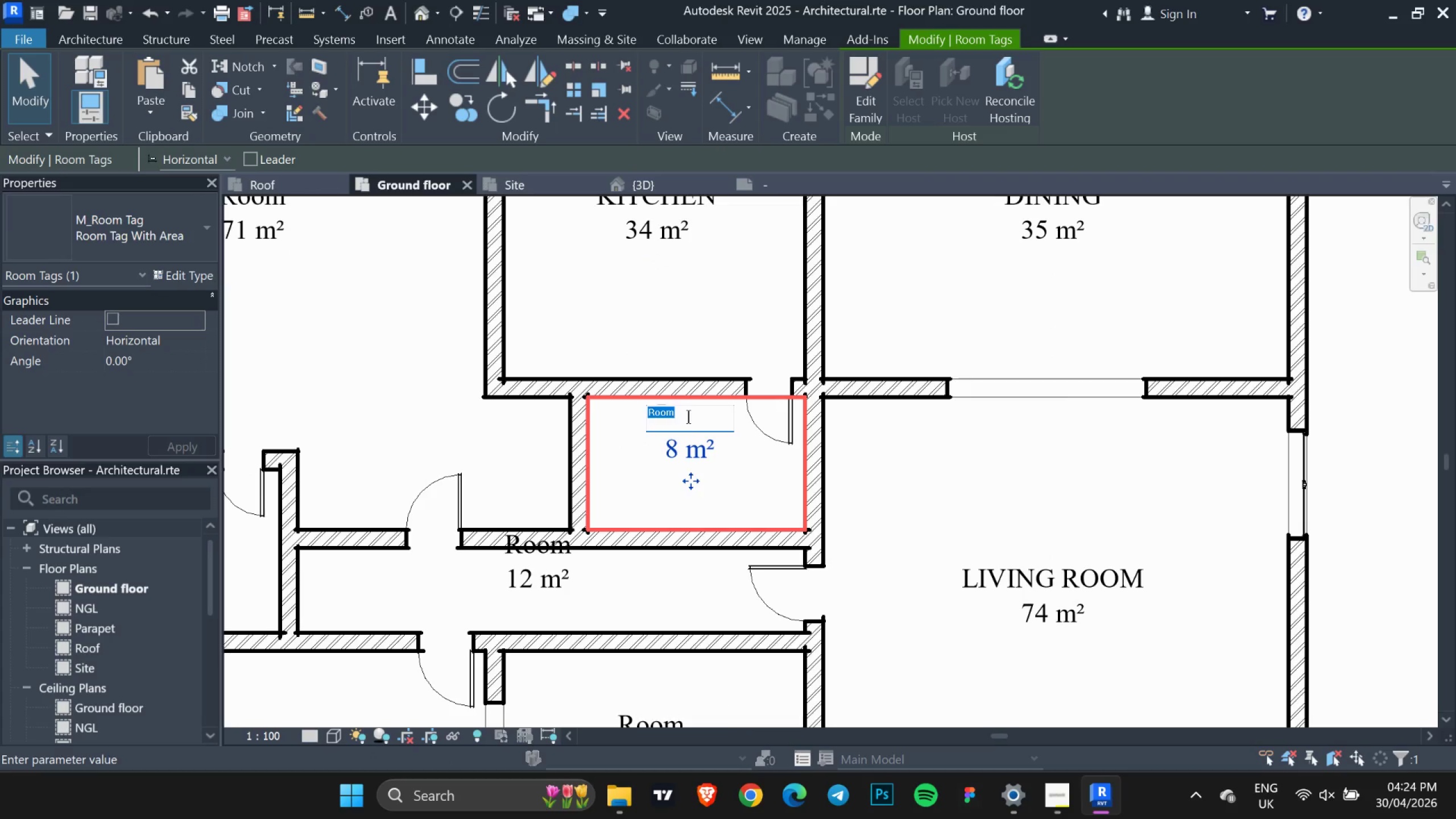 
type(PANTRY)
 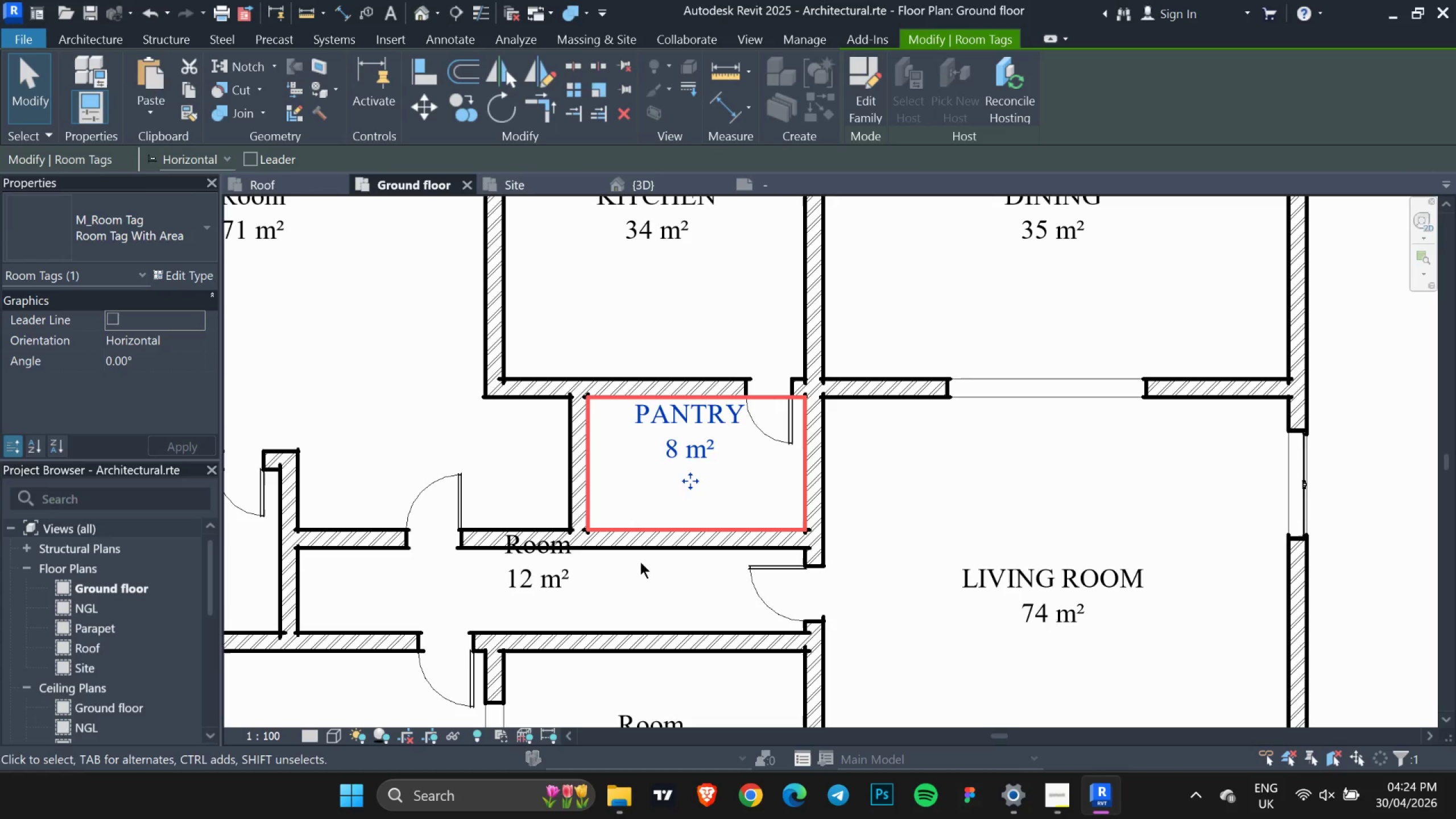 
double_click([537, 584])
 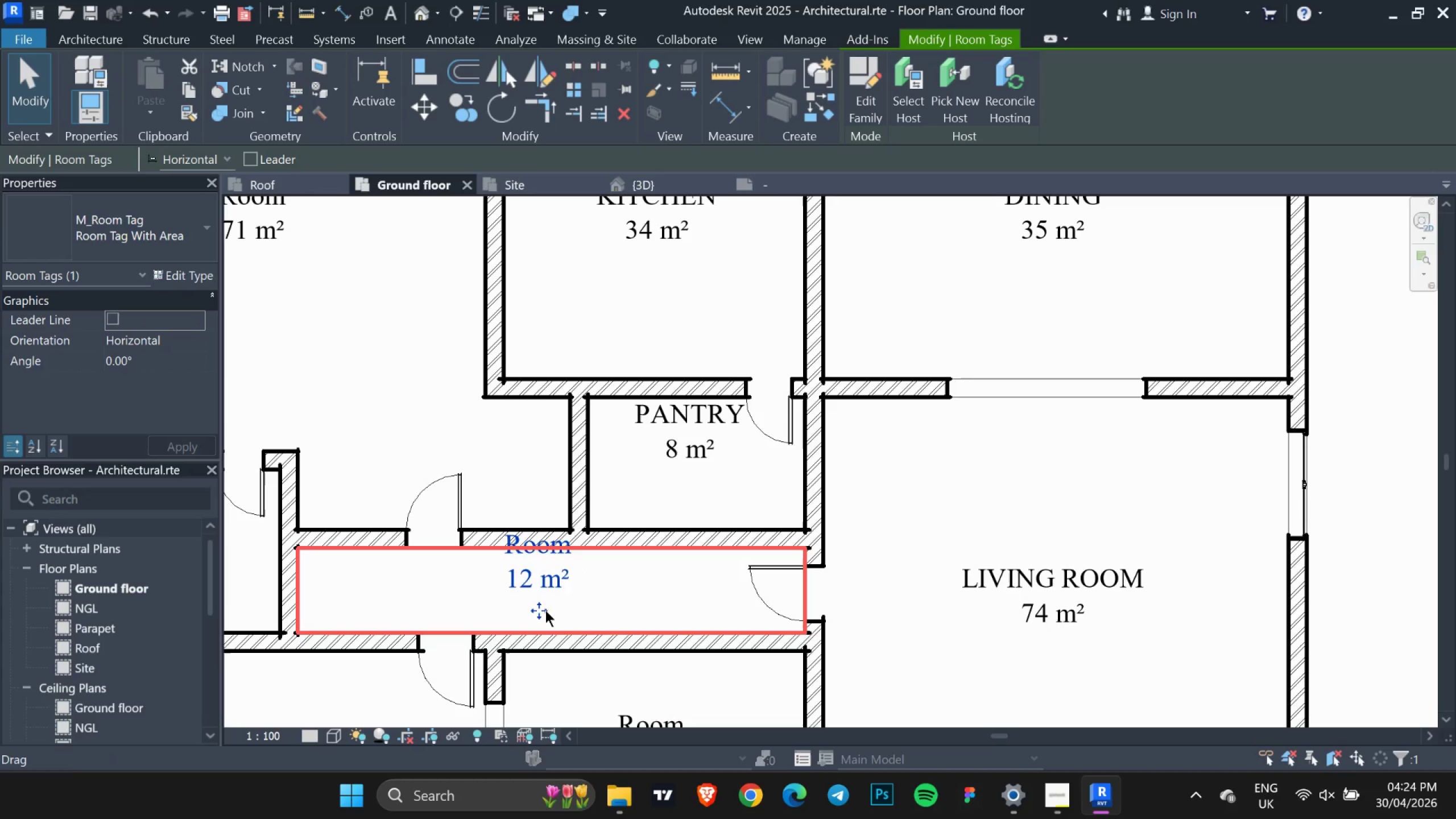 
left_click_drag(start_coordinate=[545, 610], to_coordinate=[548, 648])
 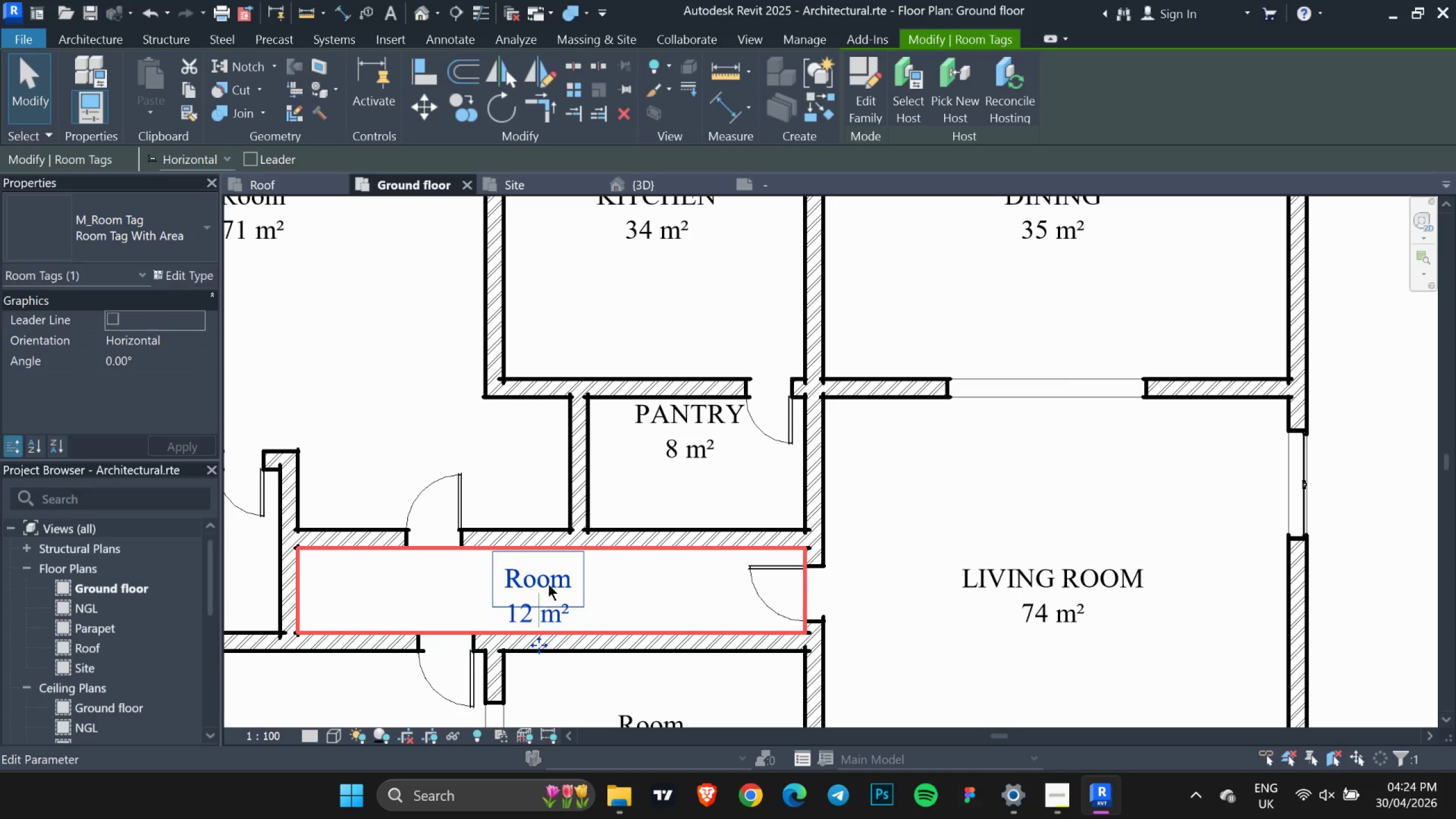 
left_click([548, 584])
 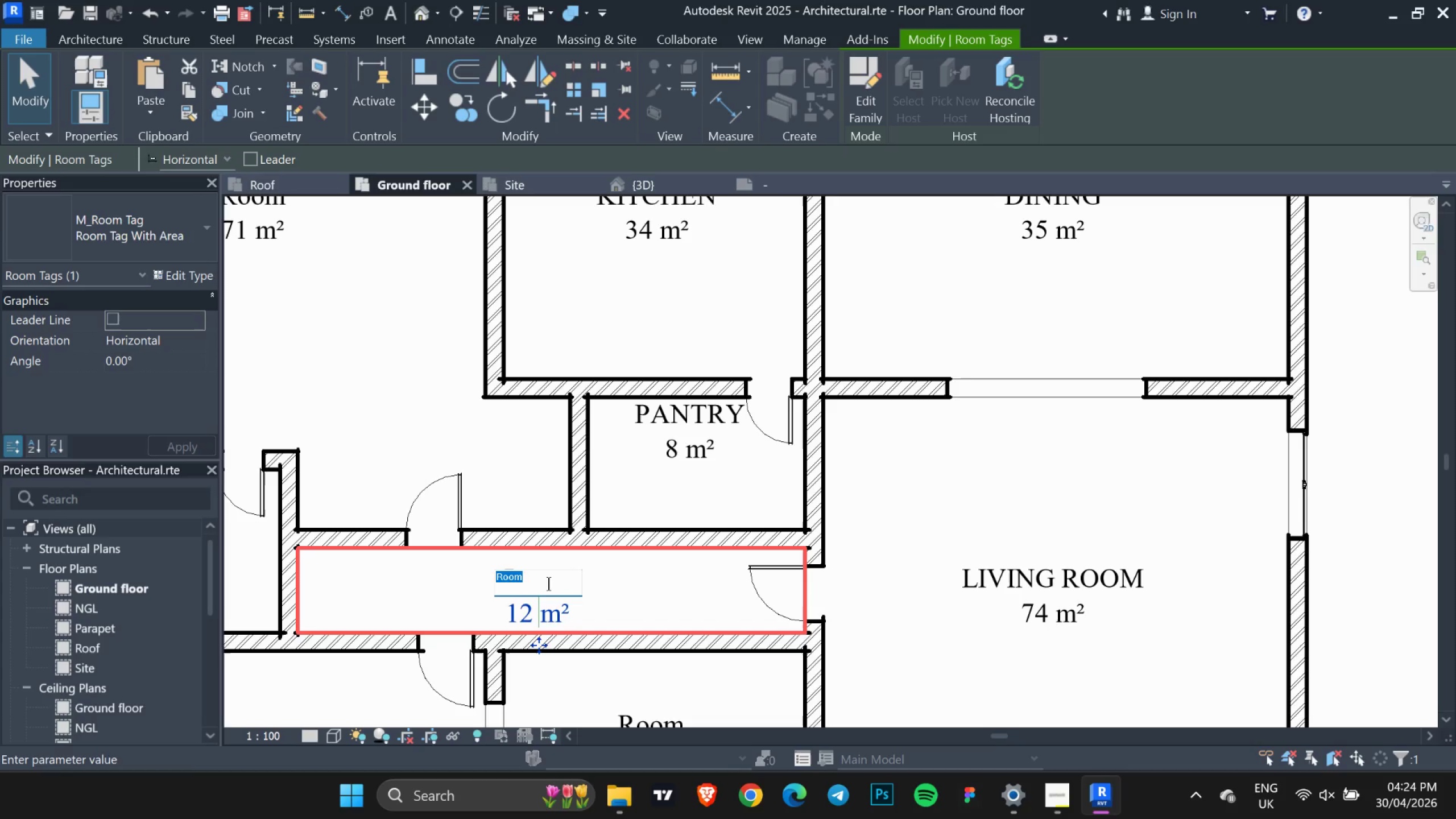 
type(LOBBY)
 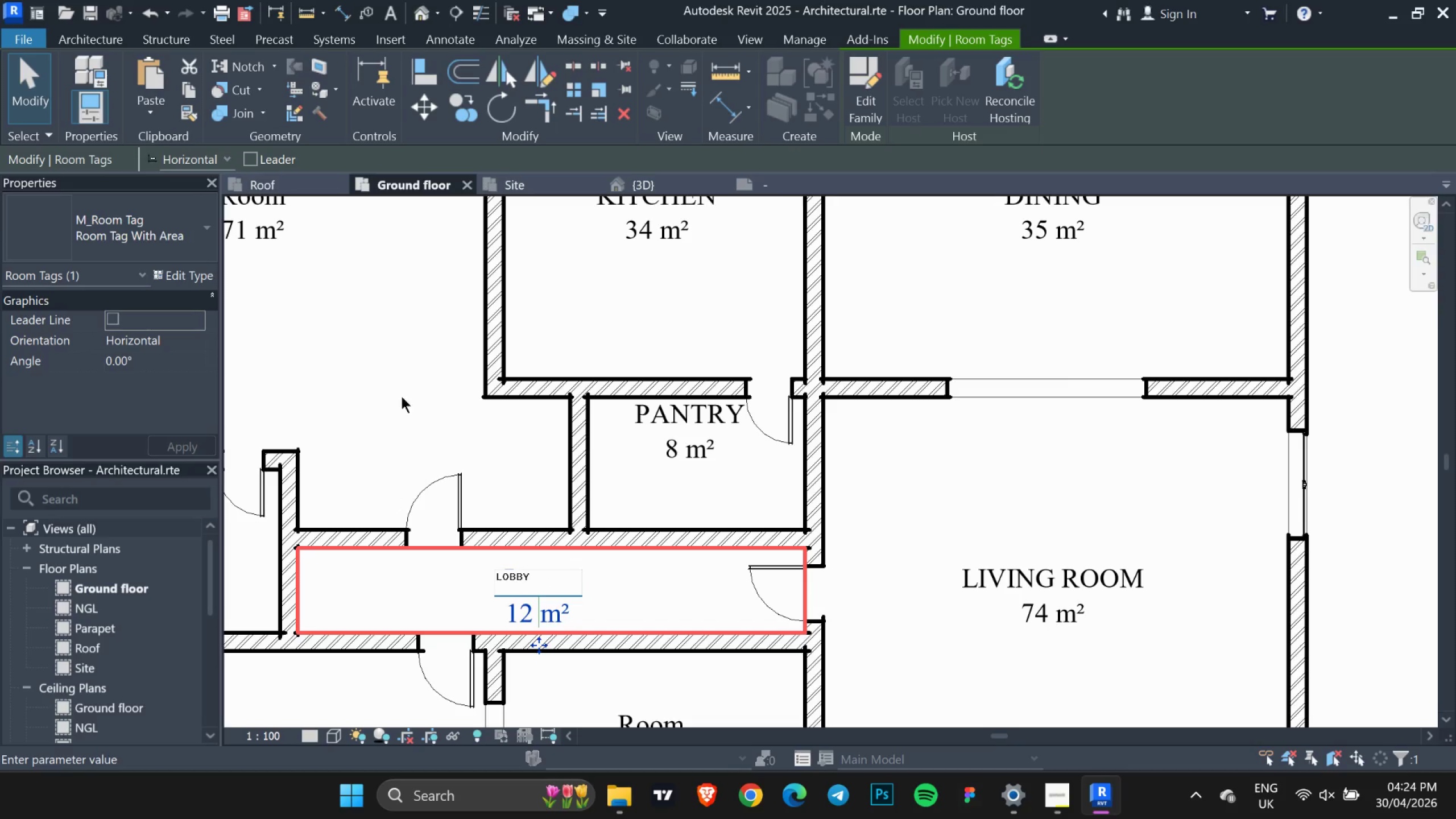 
left_click_drag(start_coordinate=[389, 379], to_coordinate=[390, 383])
 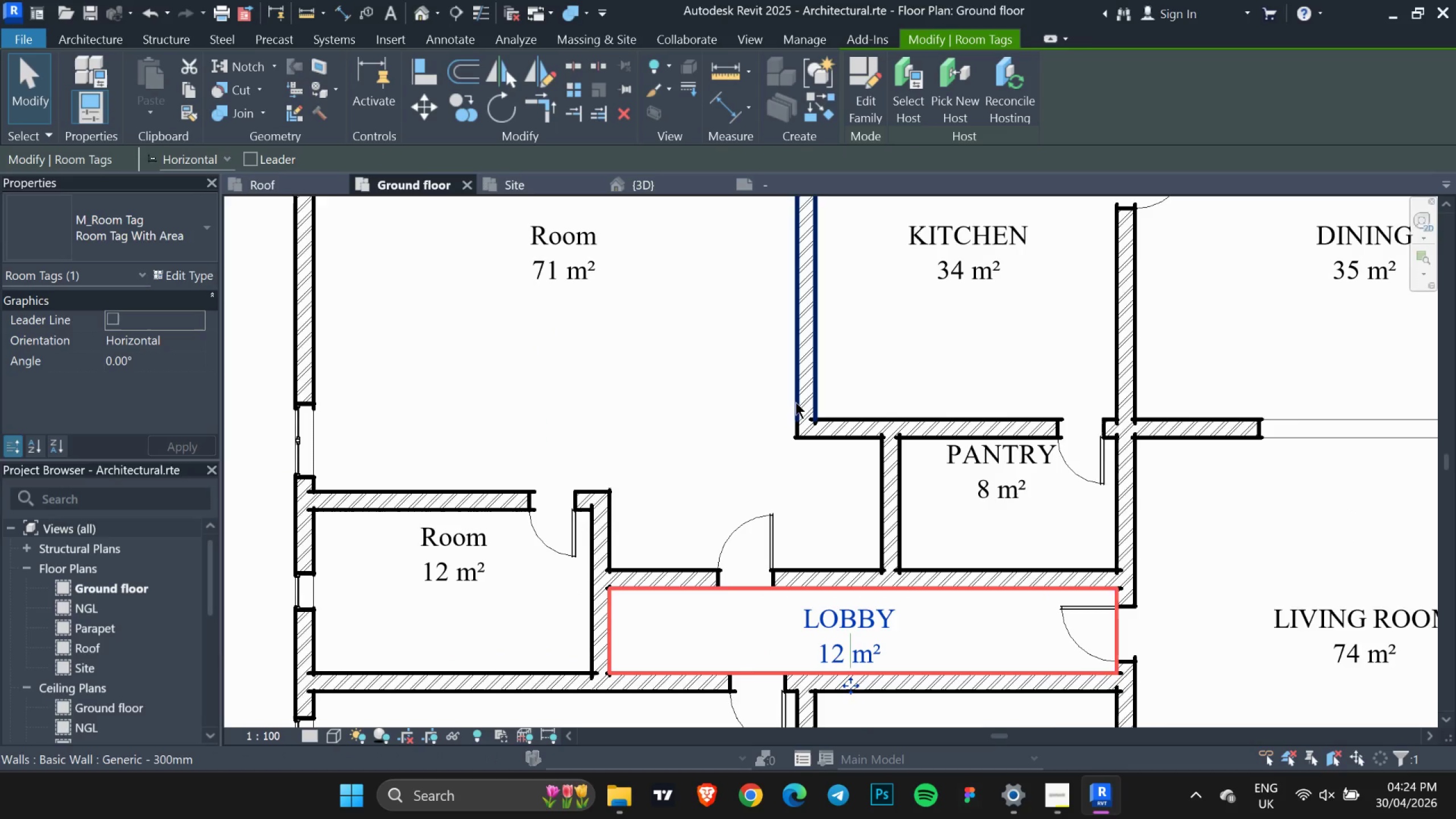 
key(Escape)
 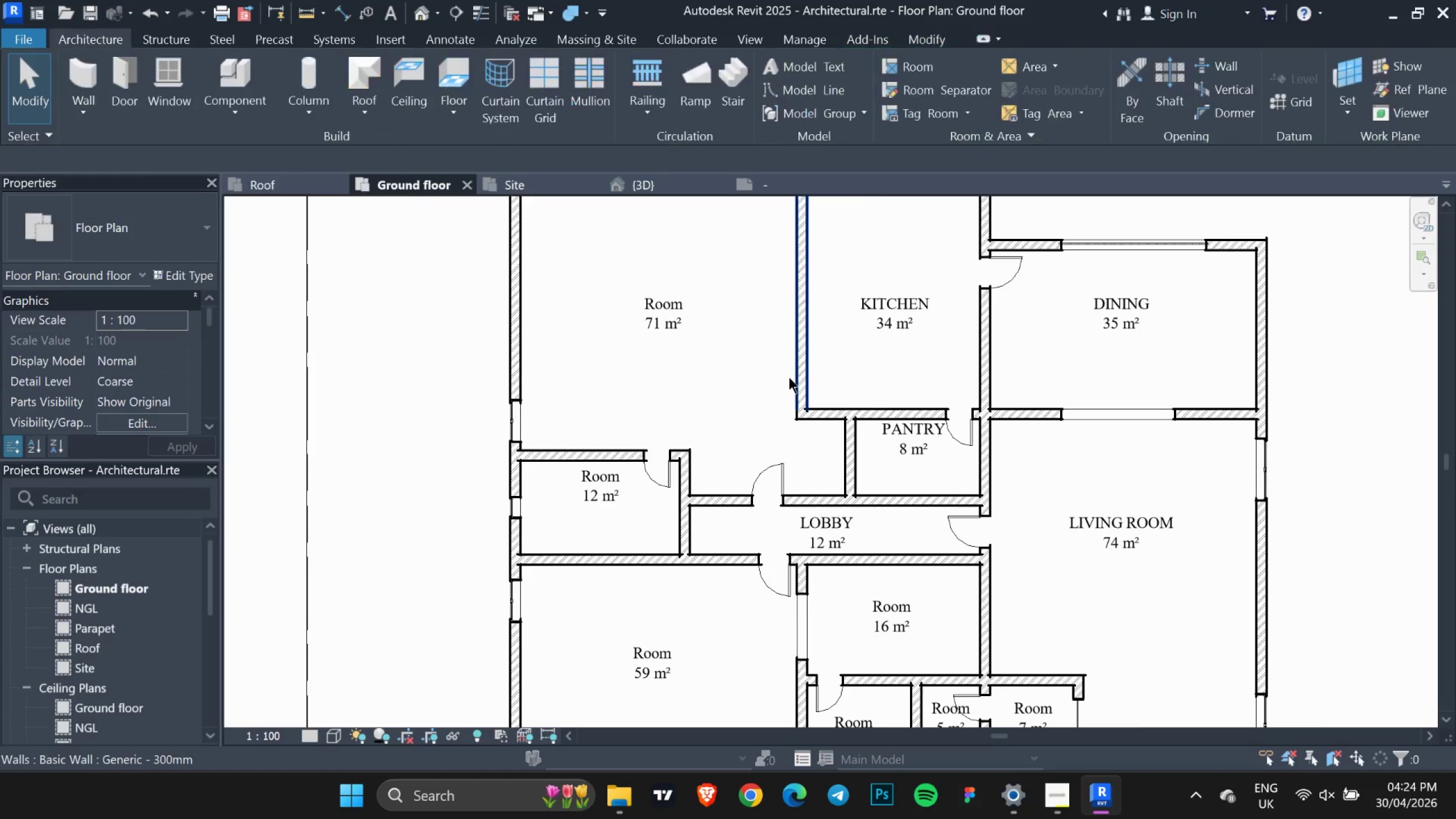 
key(Escape)
 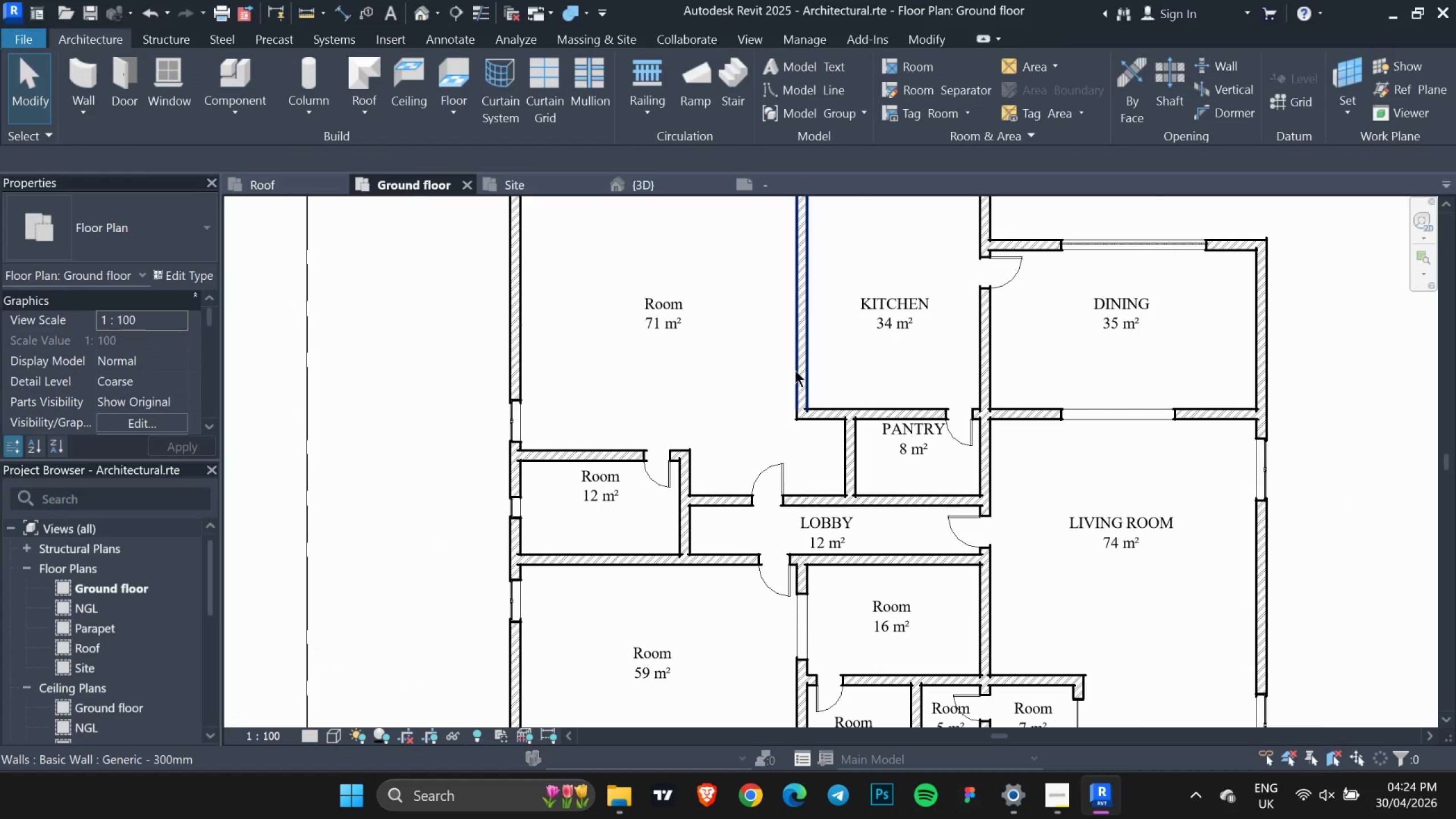 
scroll: coordinate [797, 395], scroll_direction: down, amount: 4.0
 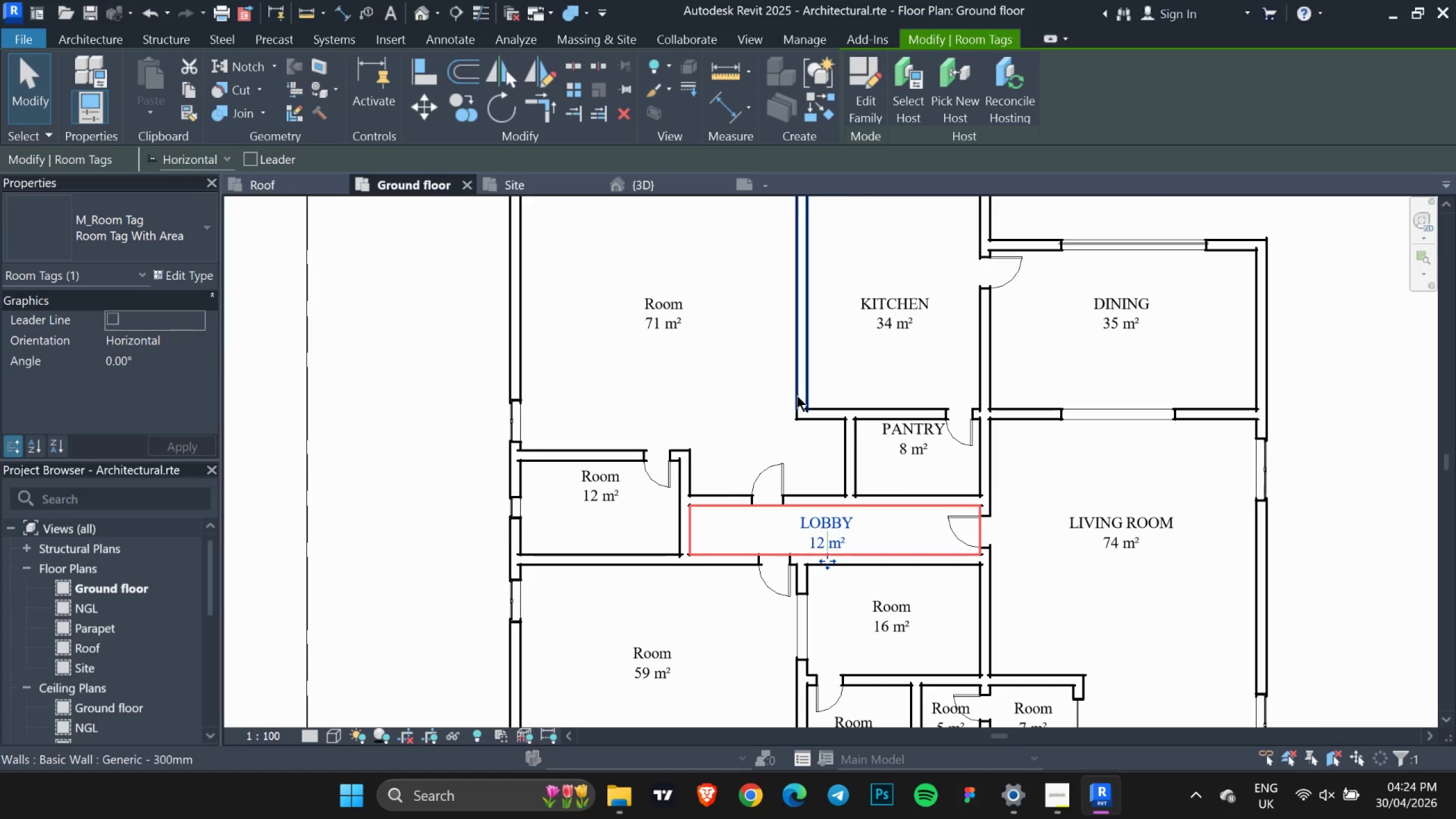 
key(Escape)
 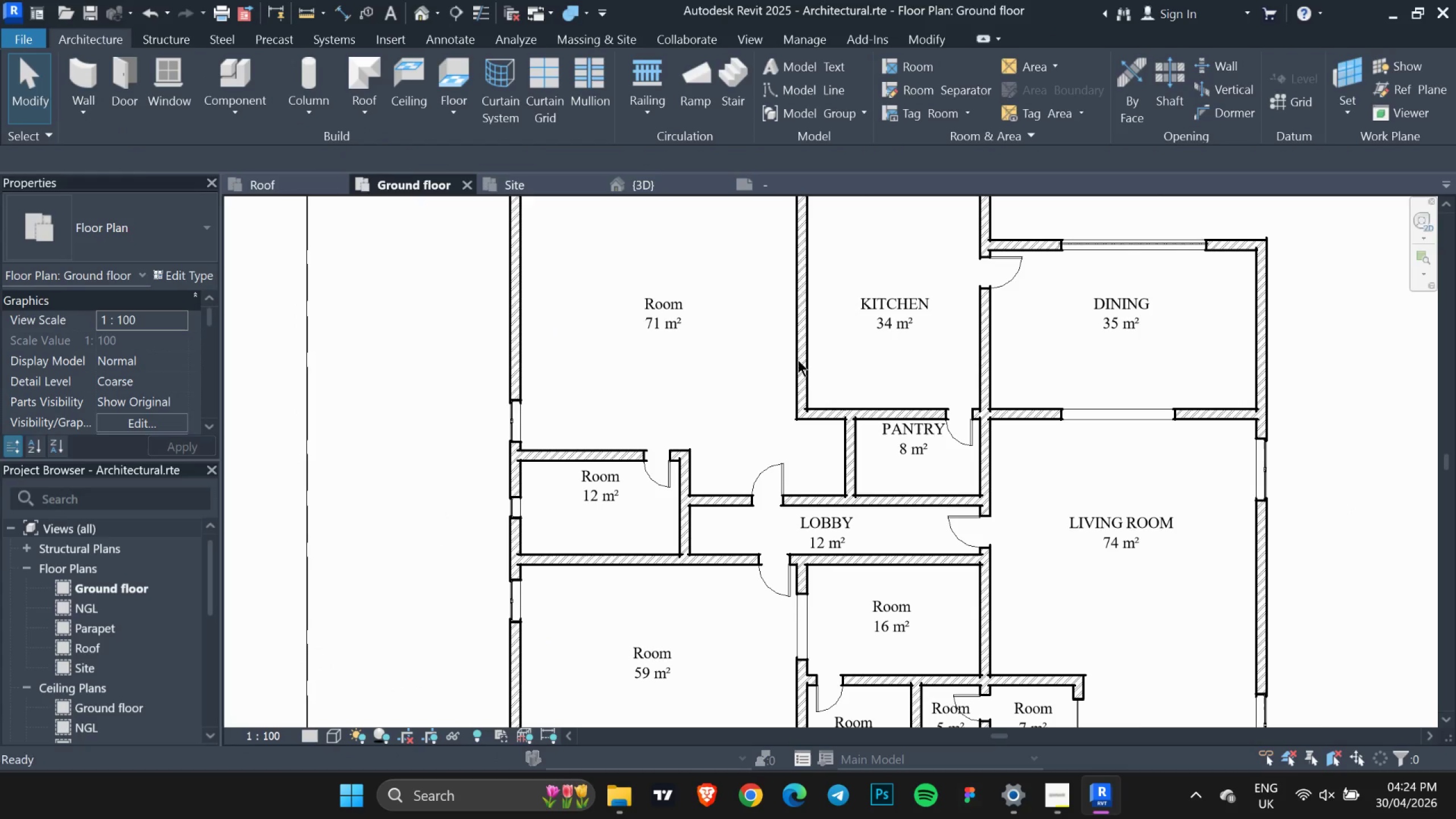 
key(Escape)
 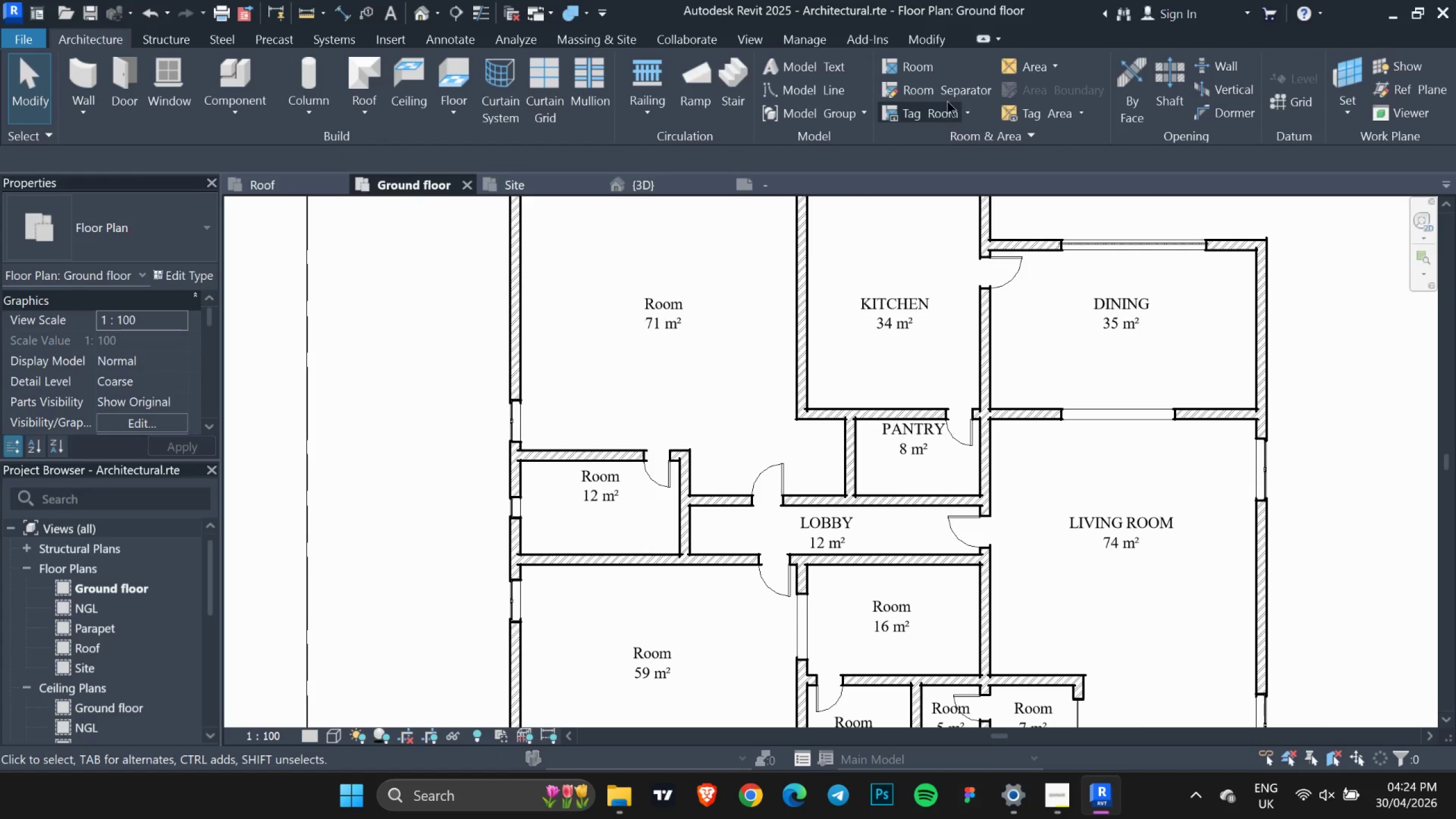 
left_click([944, 92])
 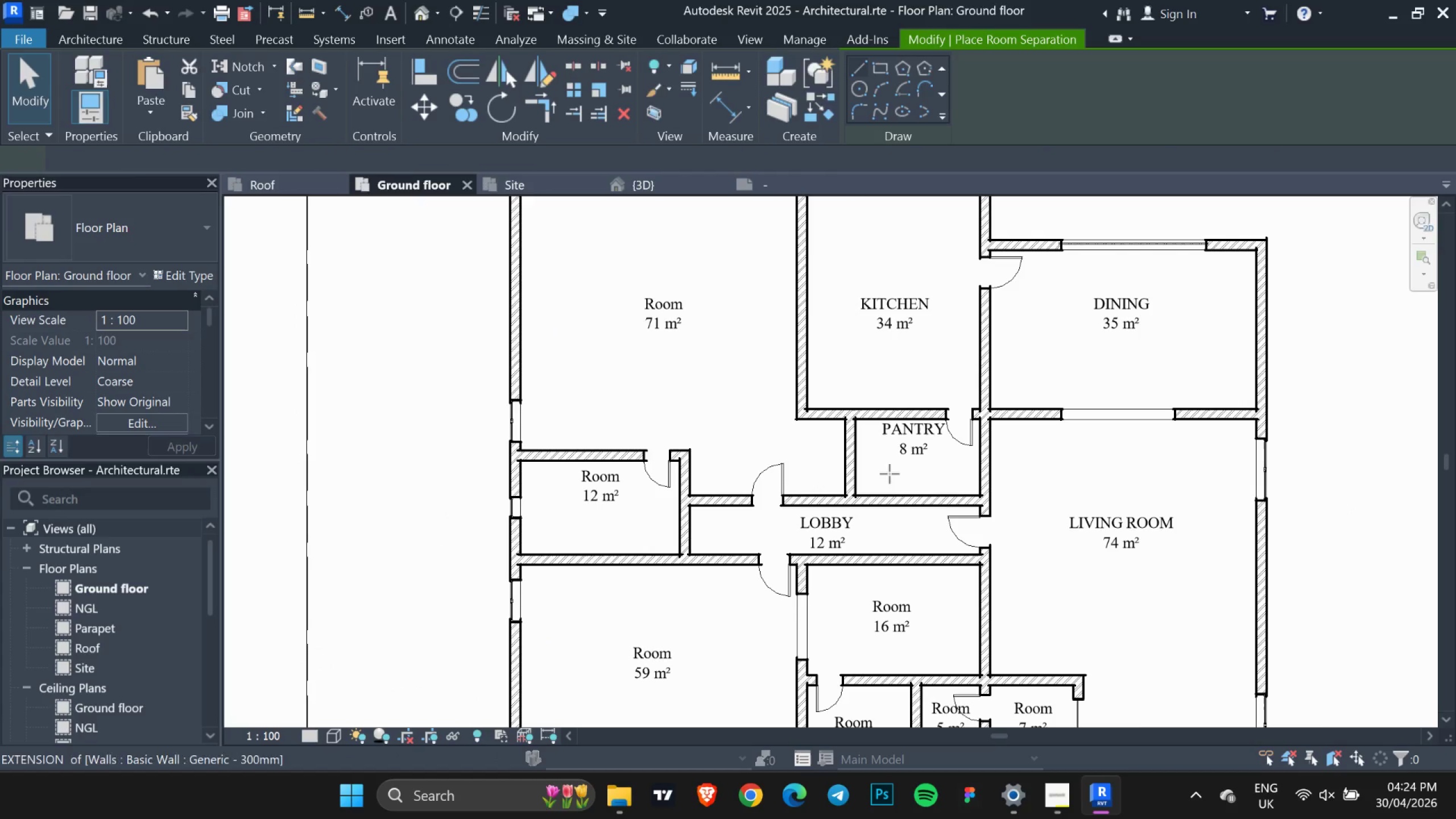 
scroll: coordinate [886, 469], scroll_direction: up, amount: 2.0
 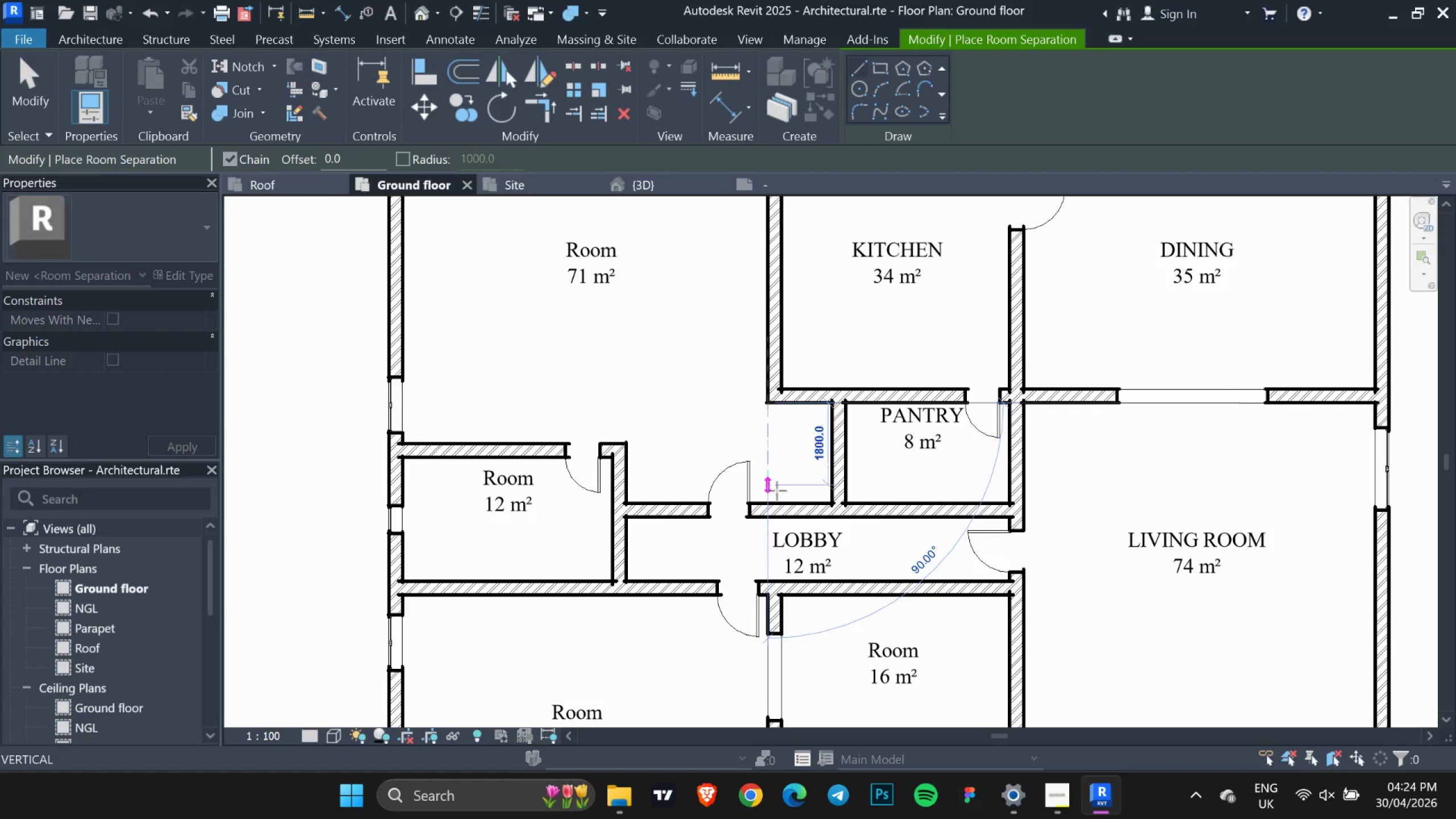 
left_click([775, 511])
 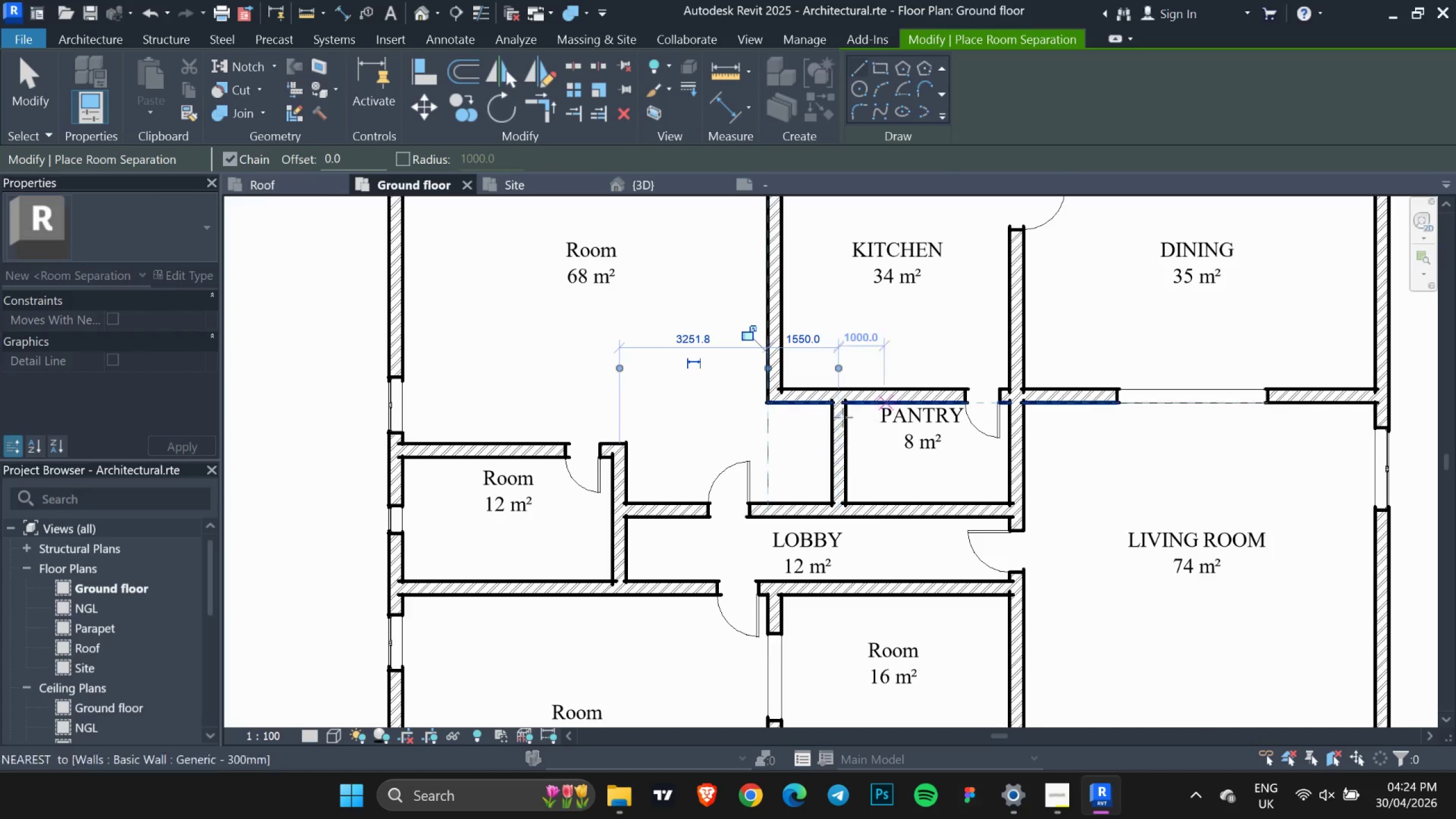 
key(Escape)
 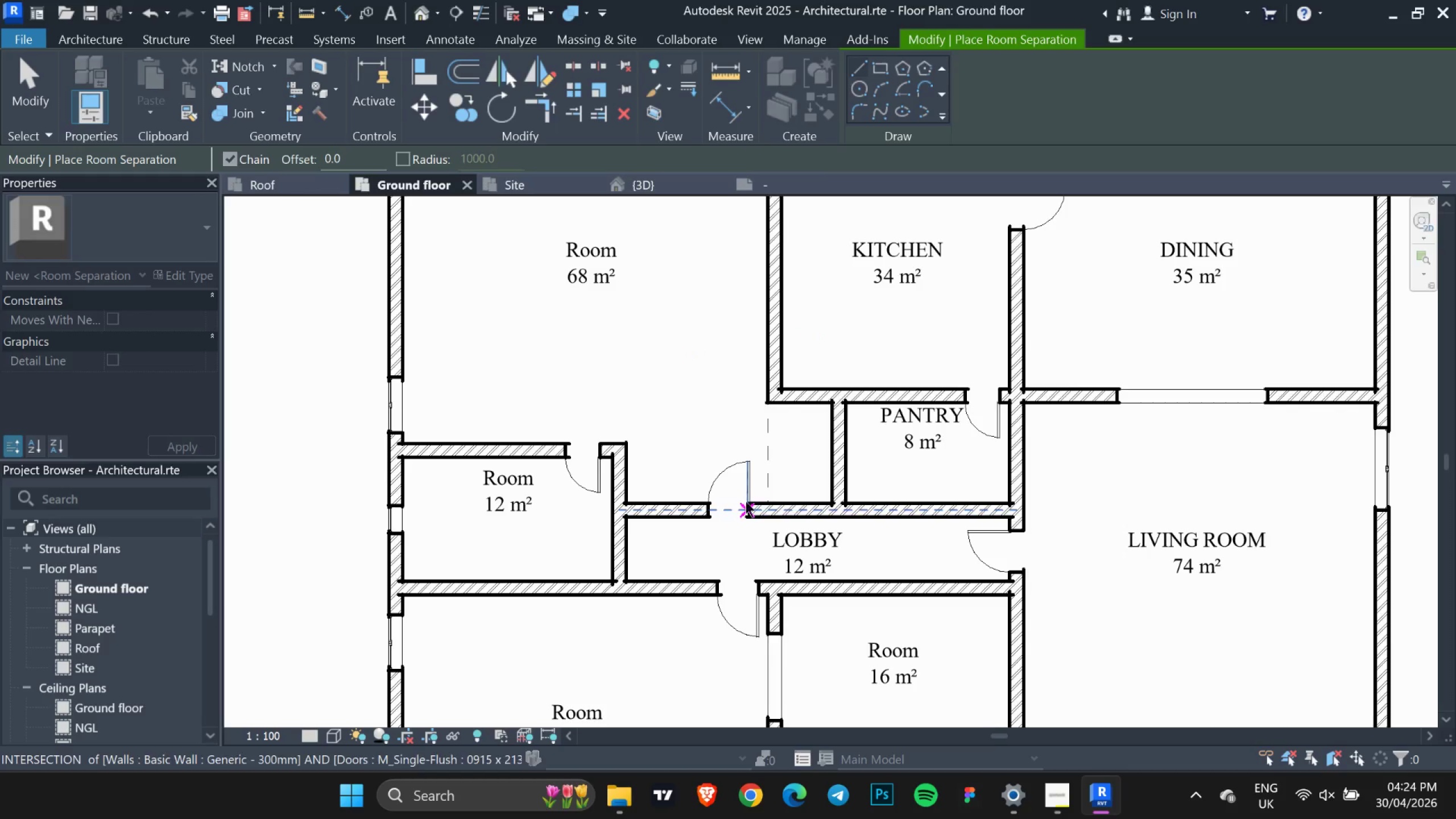 
key(Escape)
 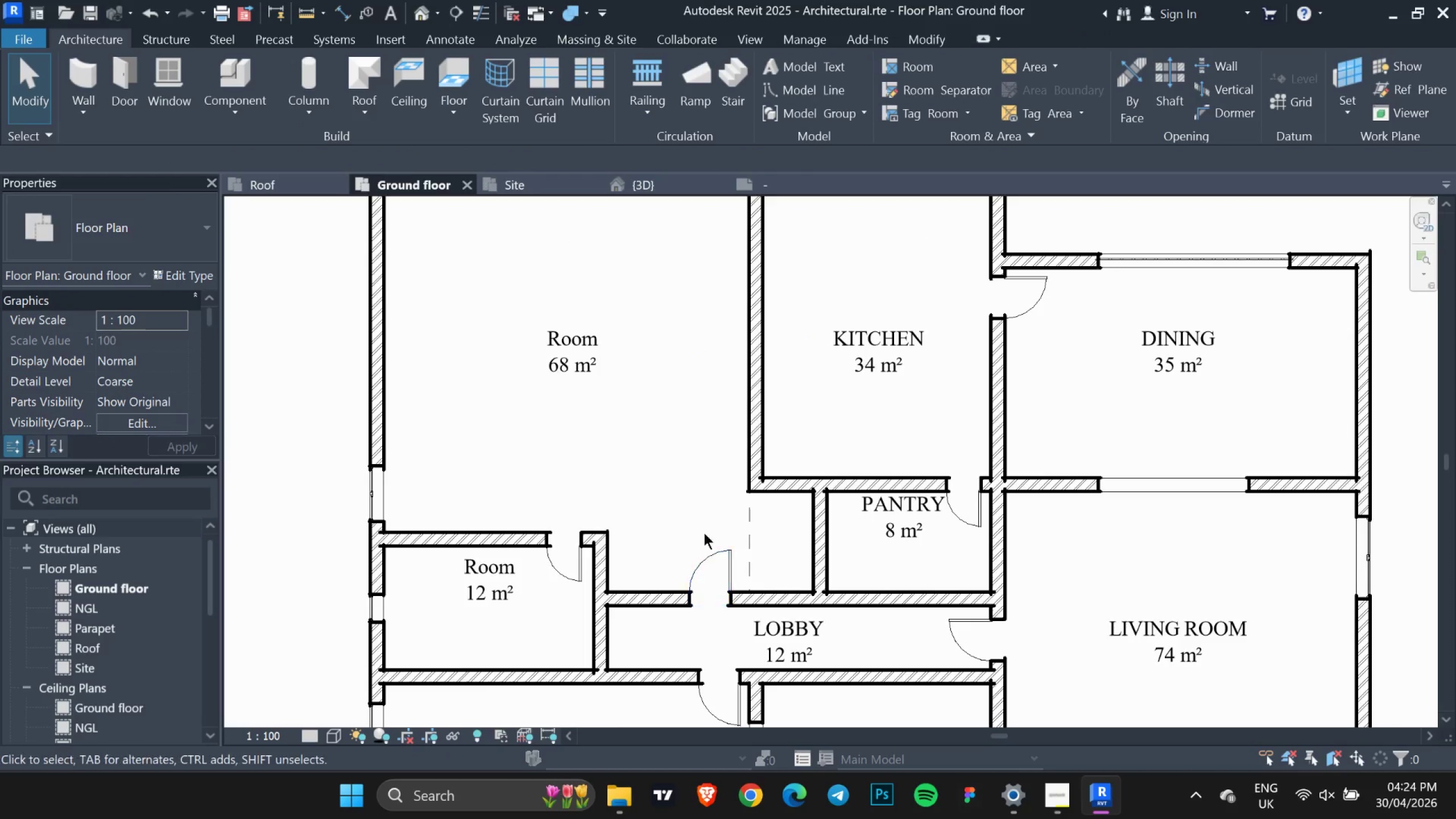 
scroll: coordinate [699, 530], scroll_direction: down, amount: 4.0
 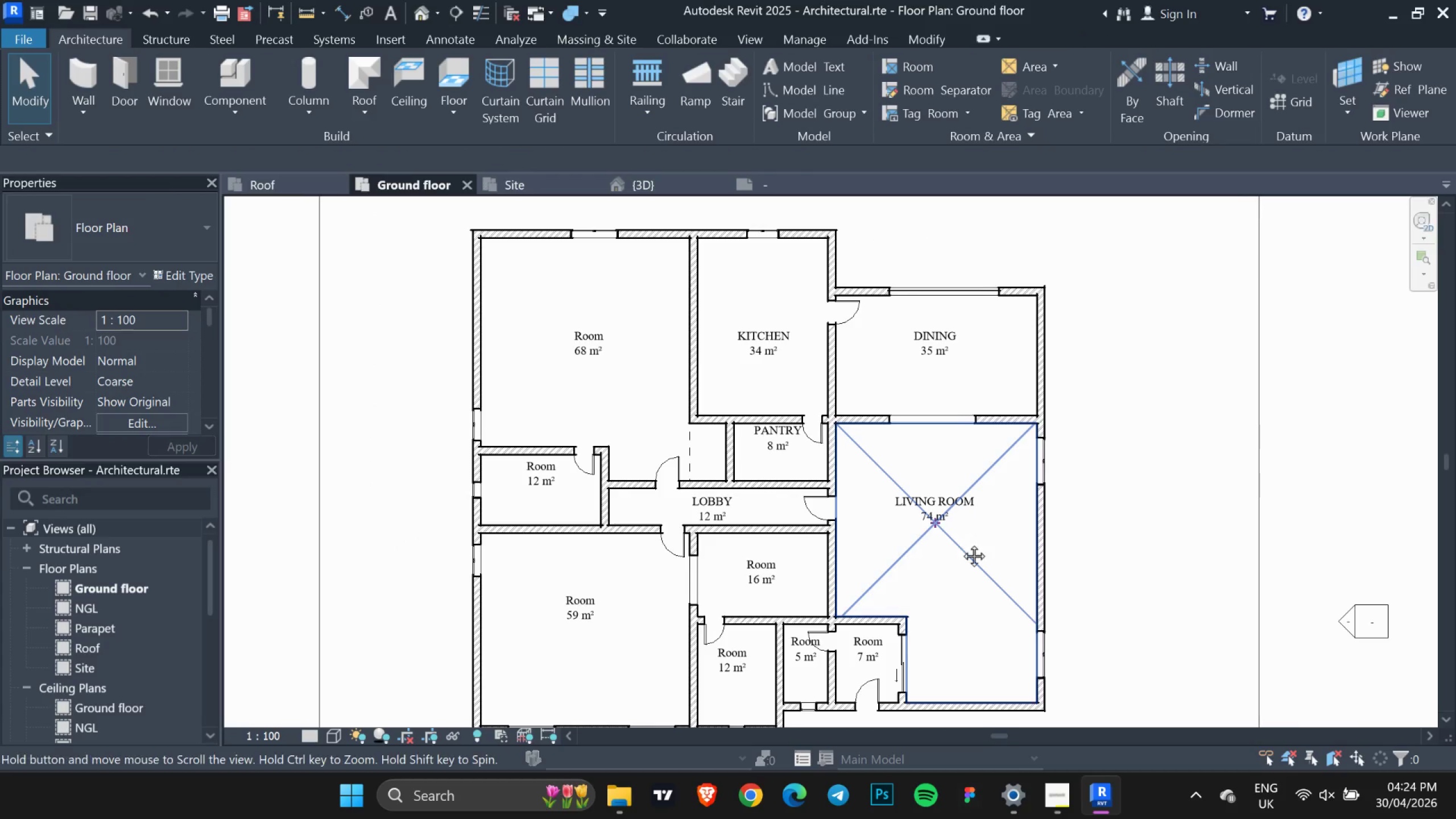 
scroll: coordinate [899, 527], scroll_direction: up, amount: 4.0
 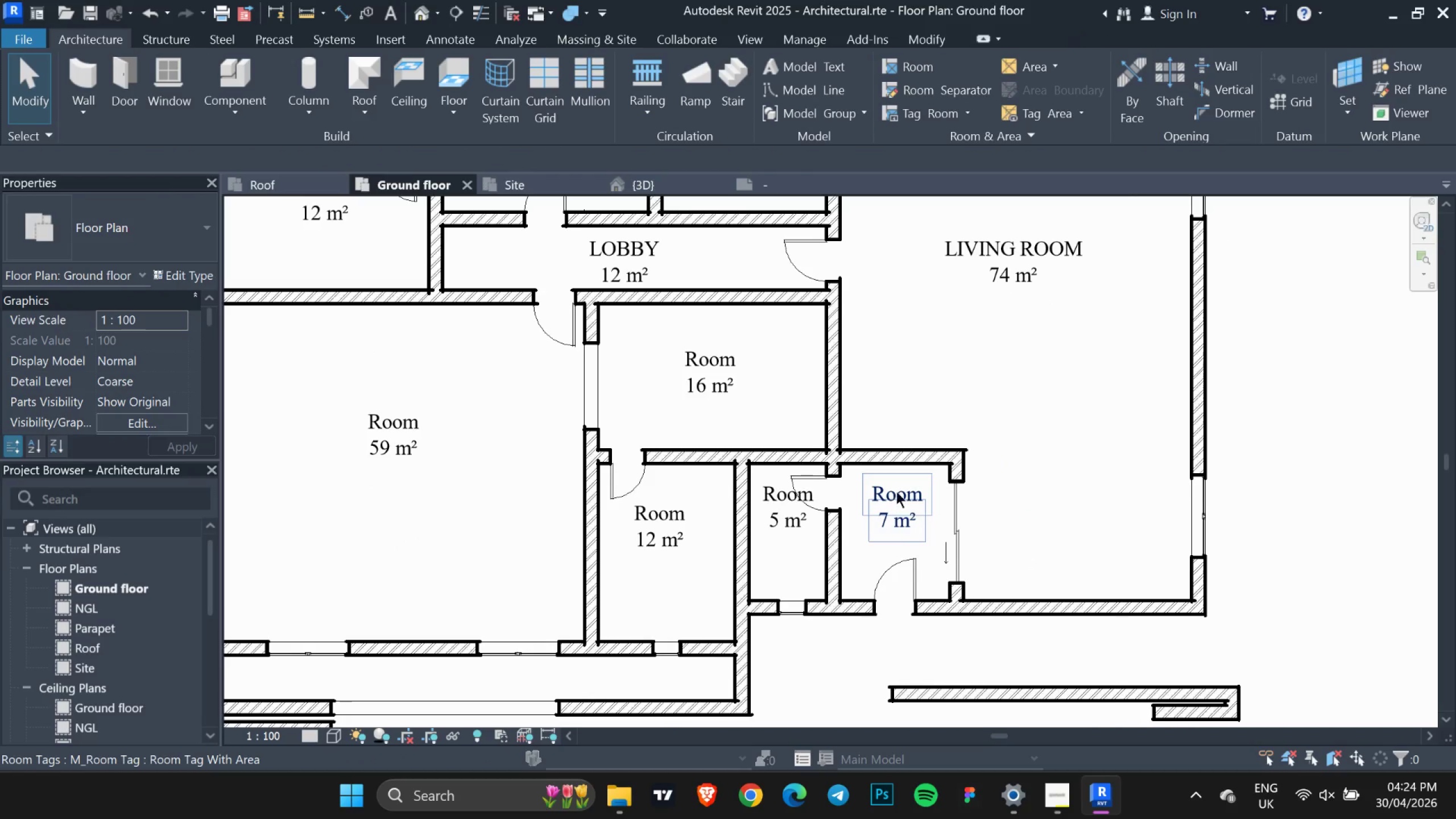 
left_click([896, 489])
 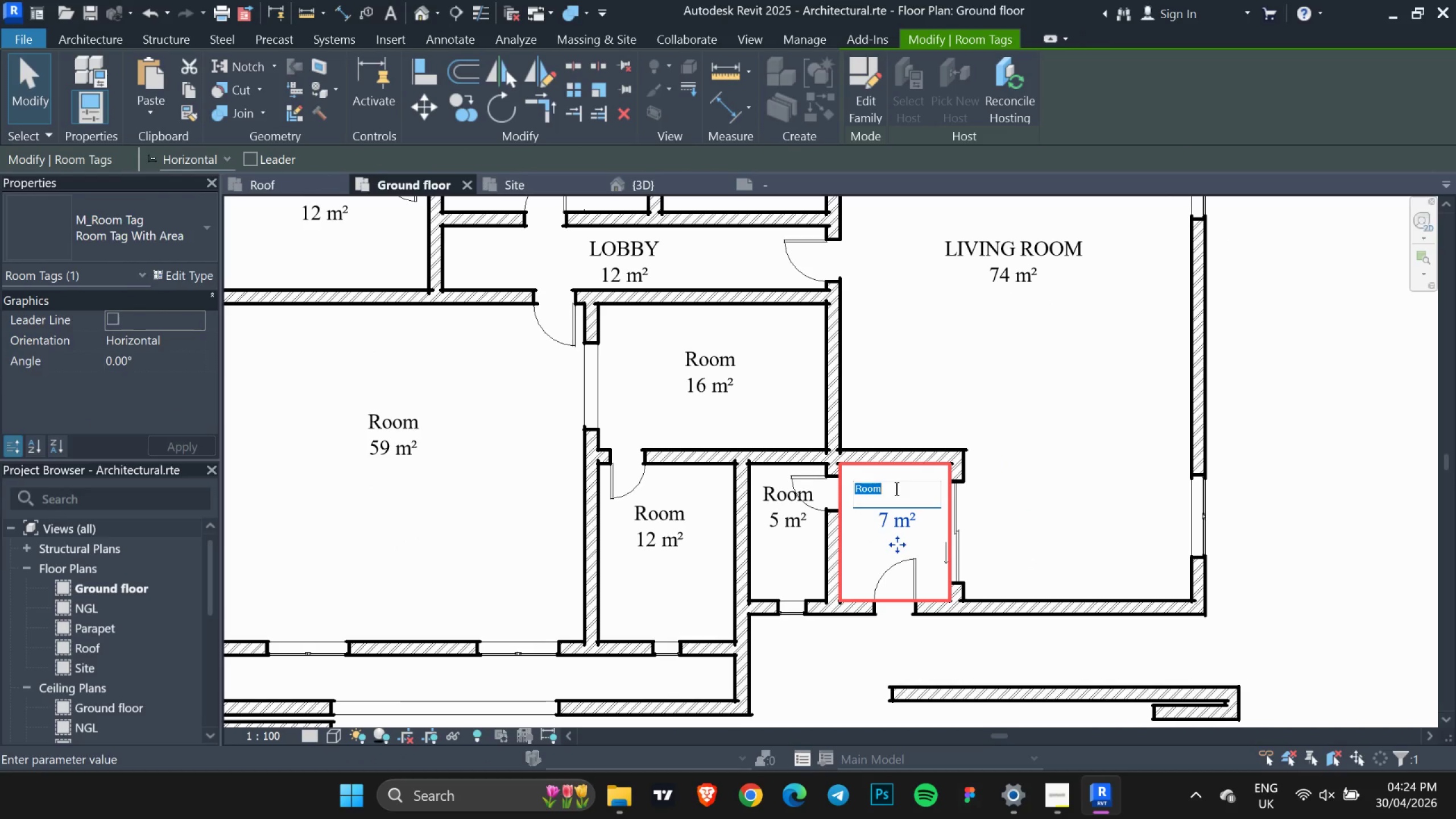 
left_click([896, 489])
 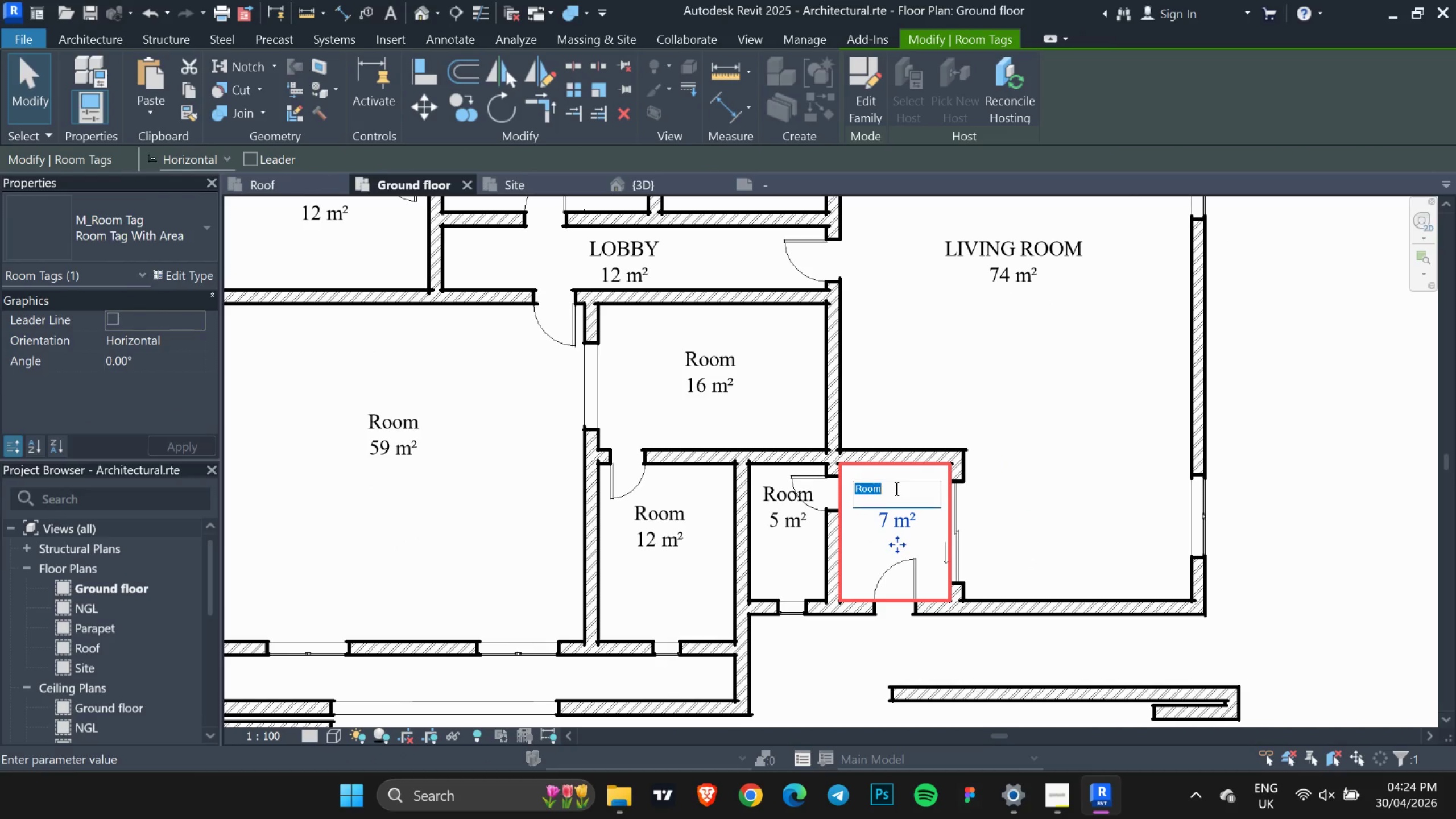 
type(FOYR)
key(Backspace)
type(ER)
 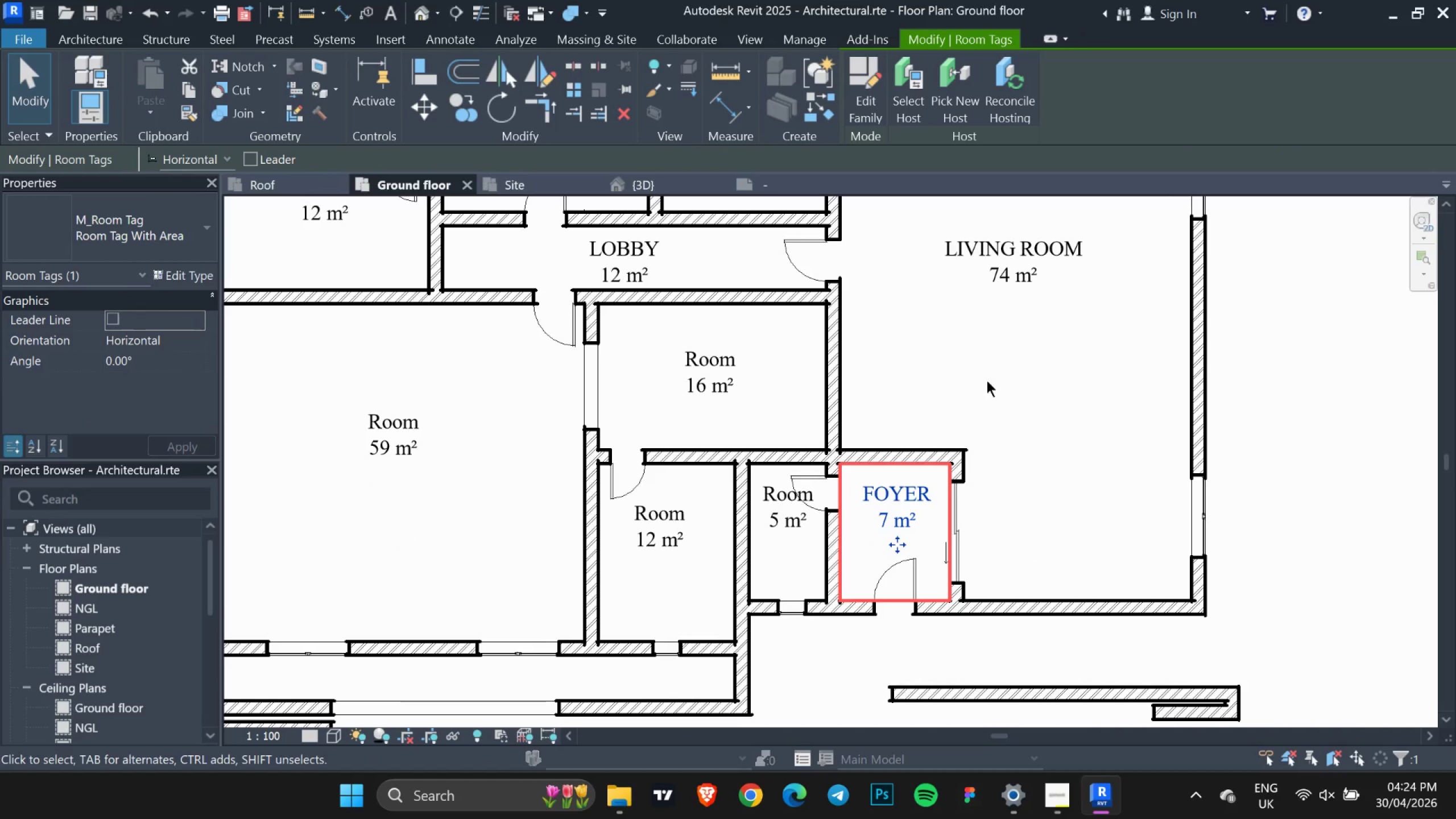 
left_click([770, 485])
 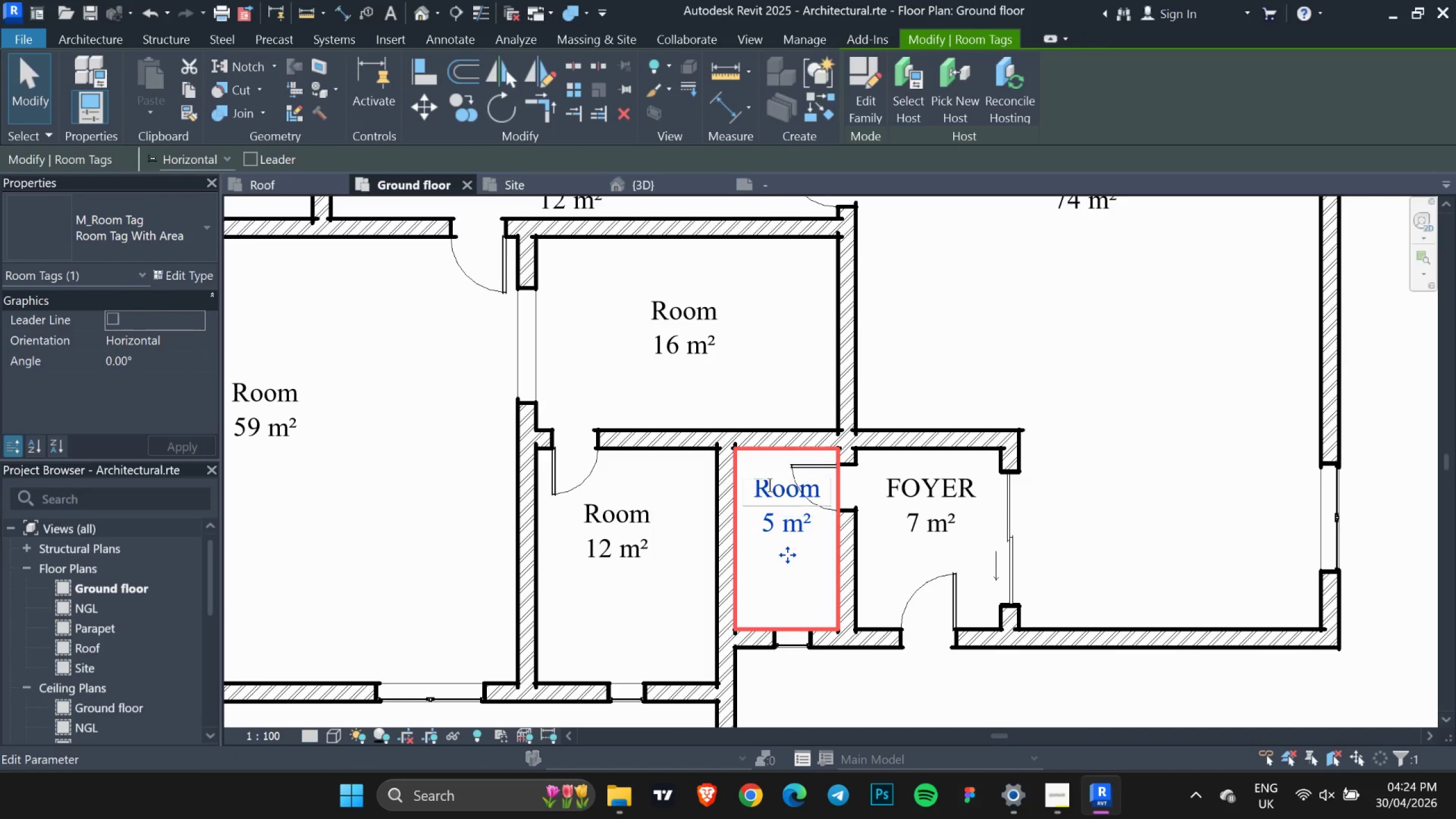 
scroll: coordinate [779, 507], scroll_direction: up, amount: 2.0
 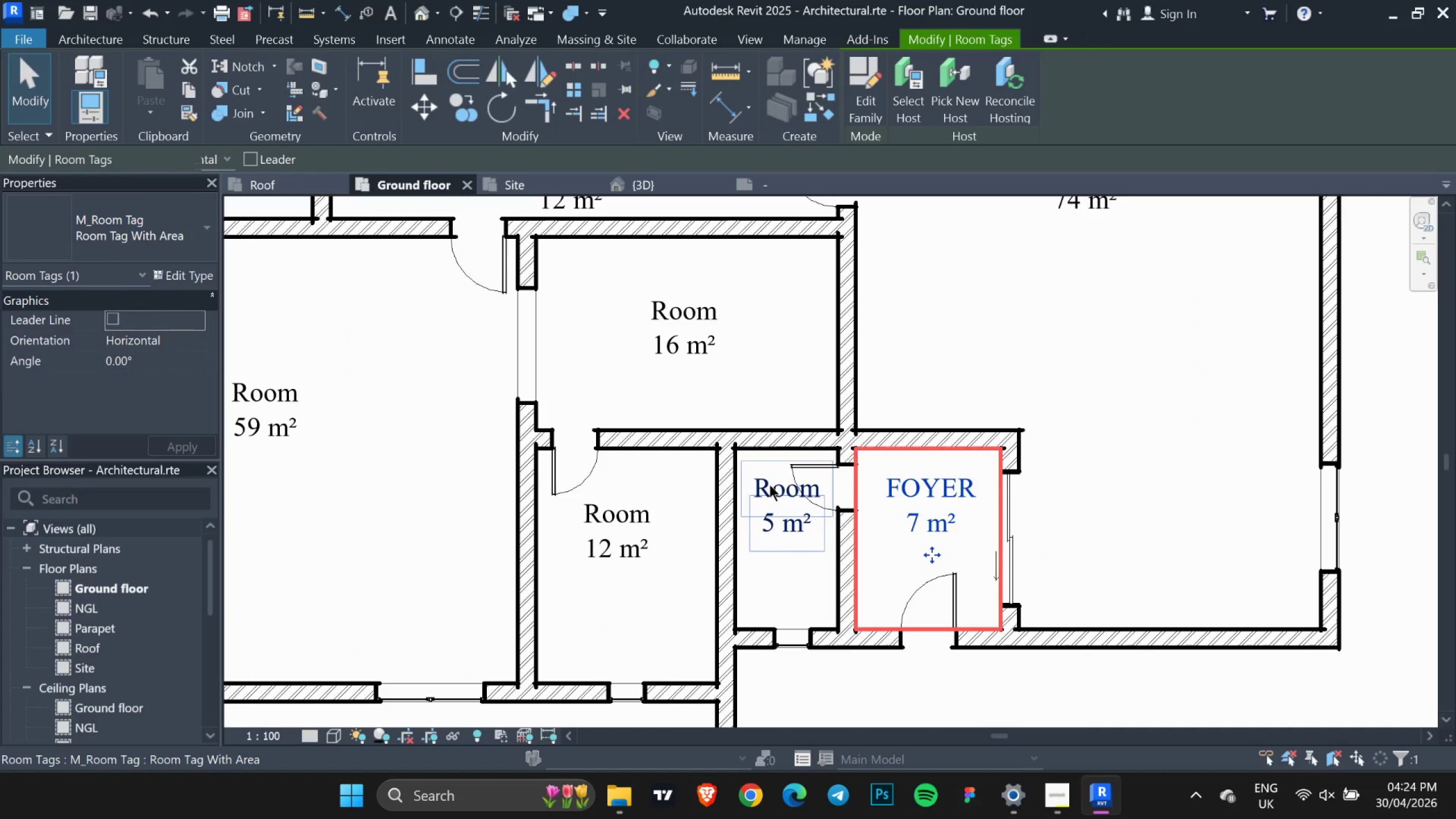 
double_click([770, 485])
 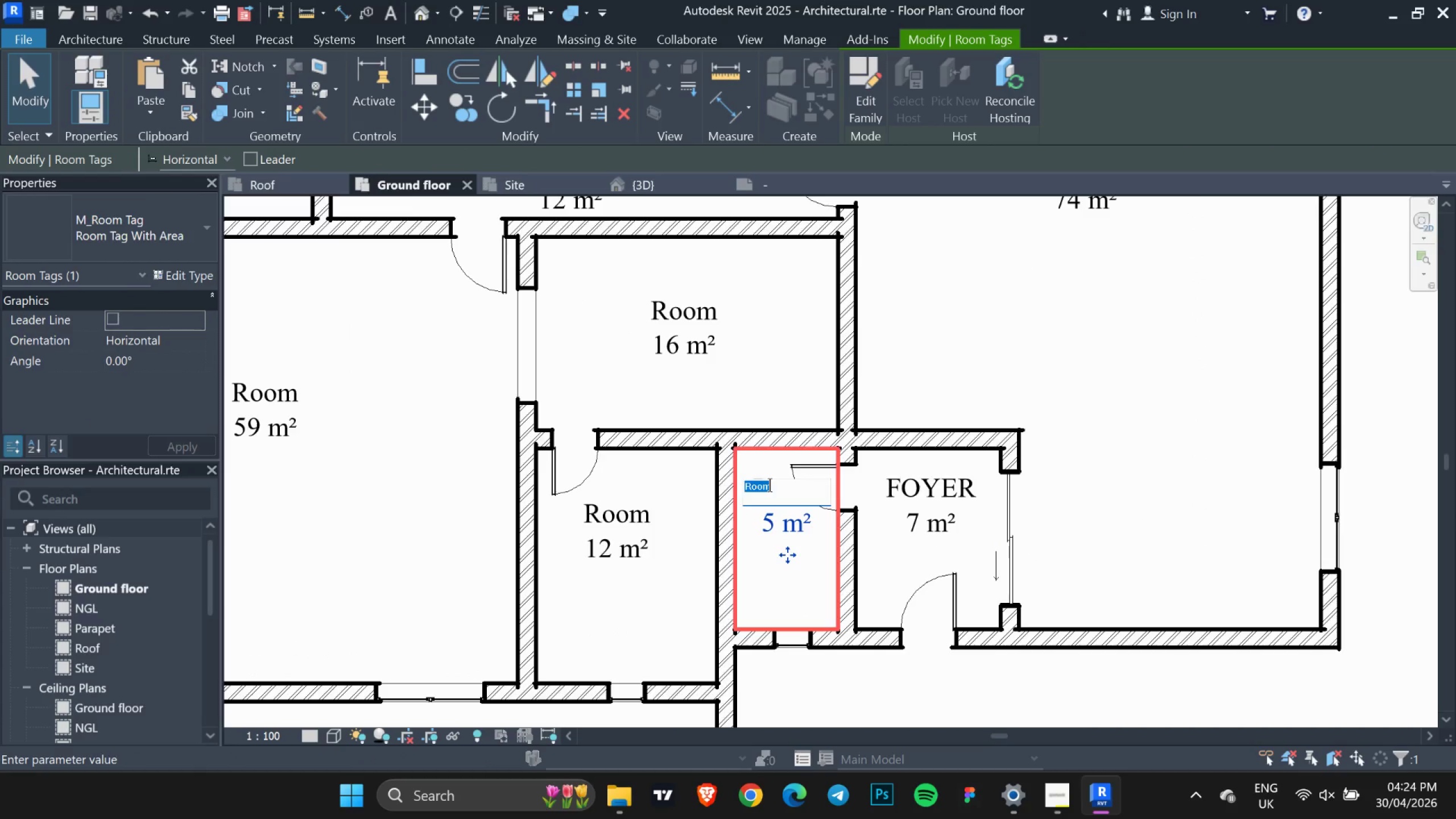 
scroll: coordinate [770, 485], scroll_direction: none, amount: 0.0
 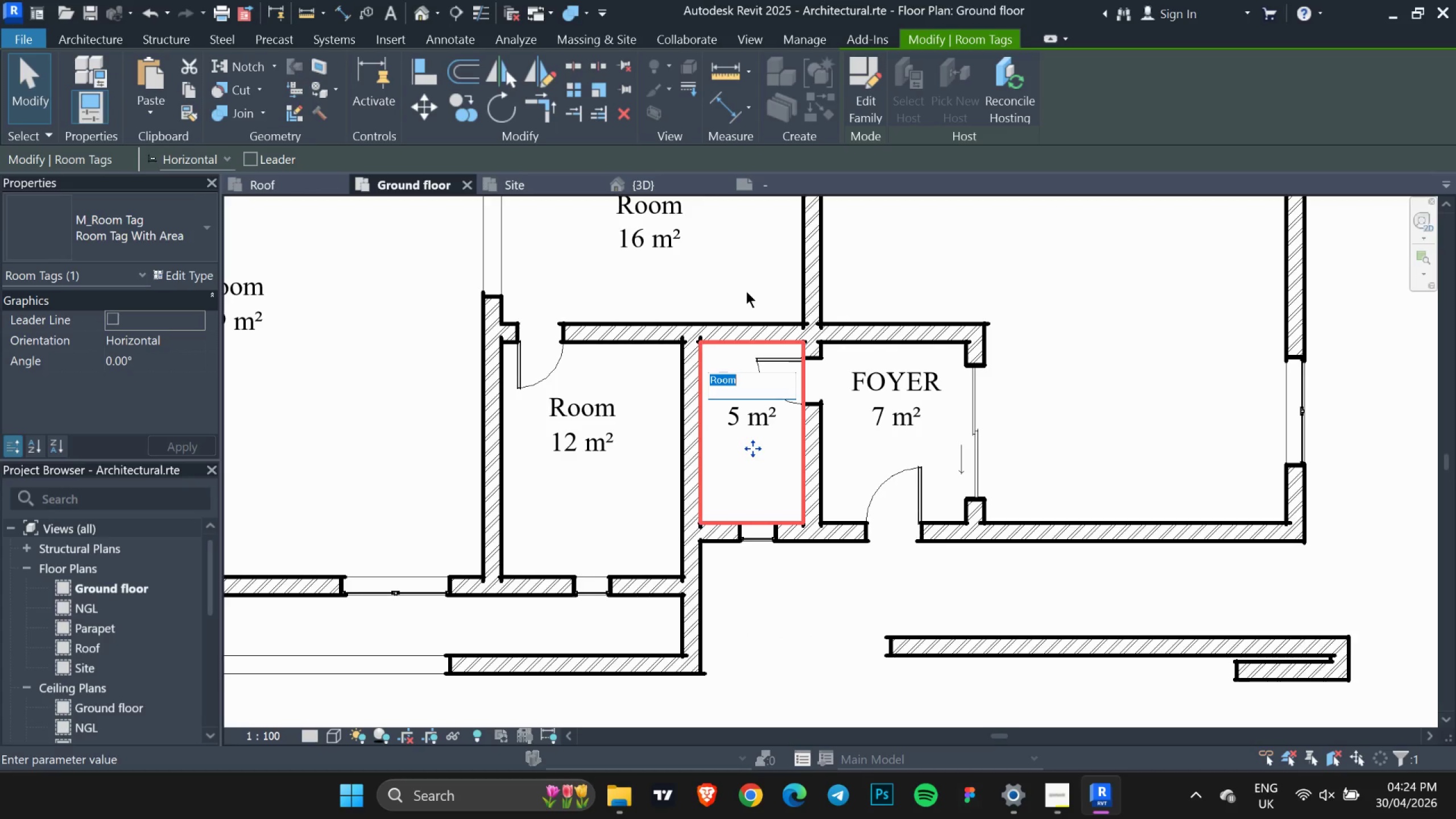 
type(V.TOILET)
 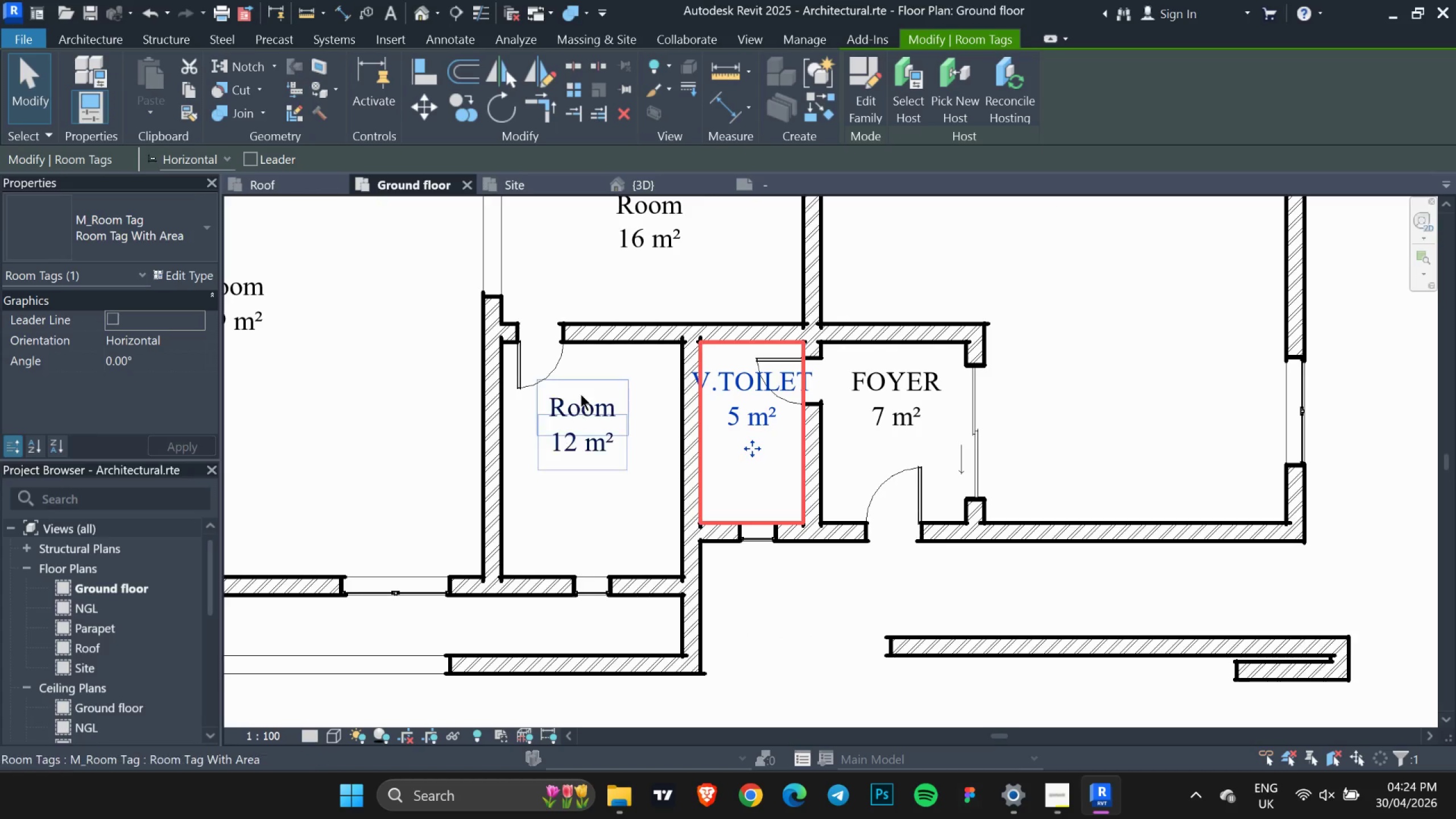 
double_click([582, 390])
 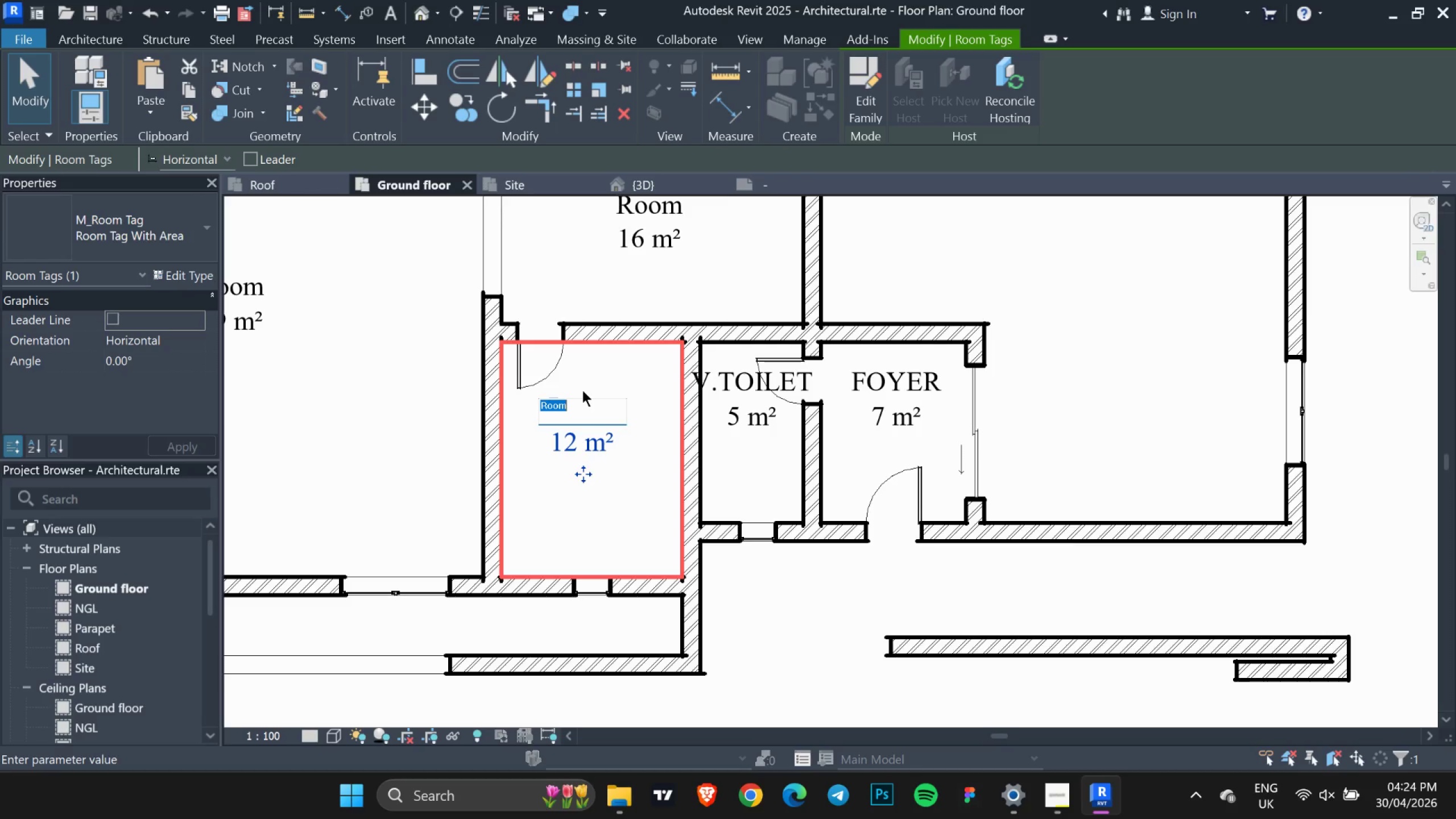 
type(BATH)
 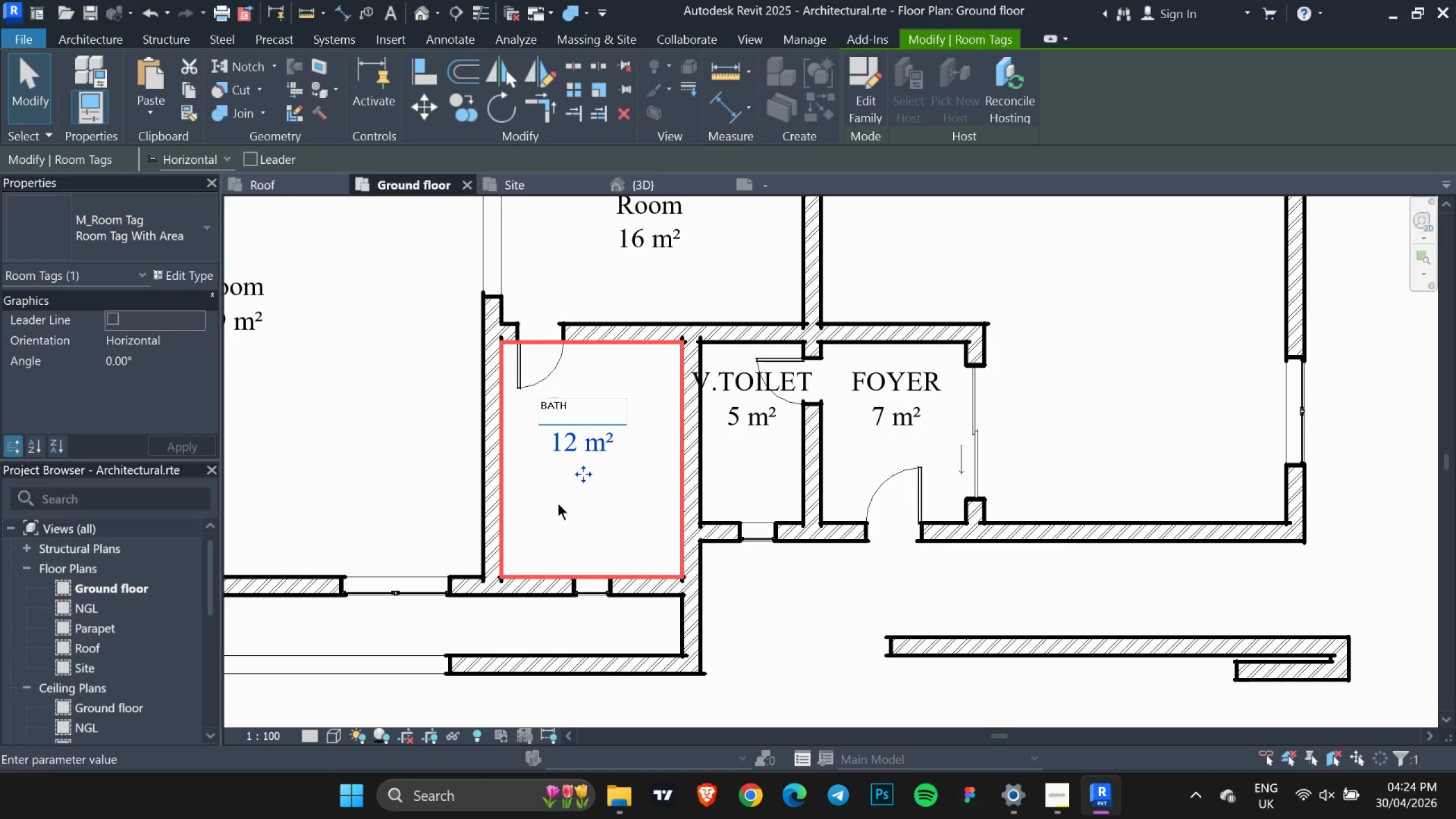 
left_click([561, 512])
 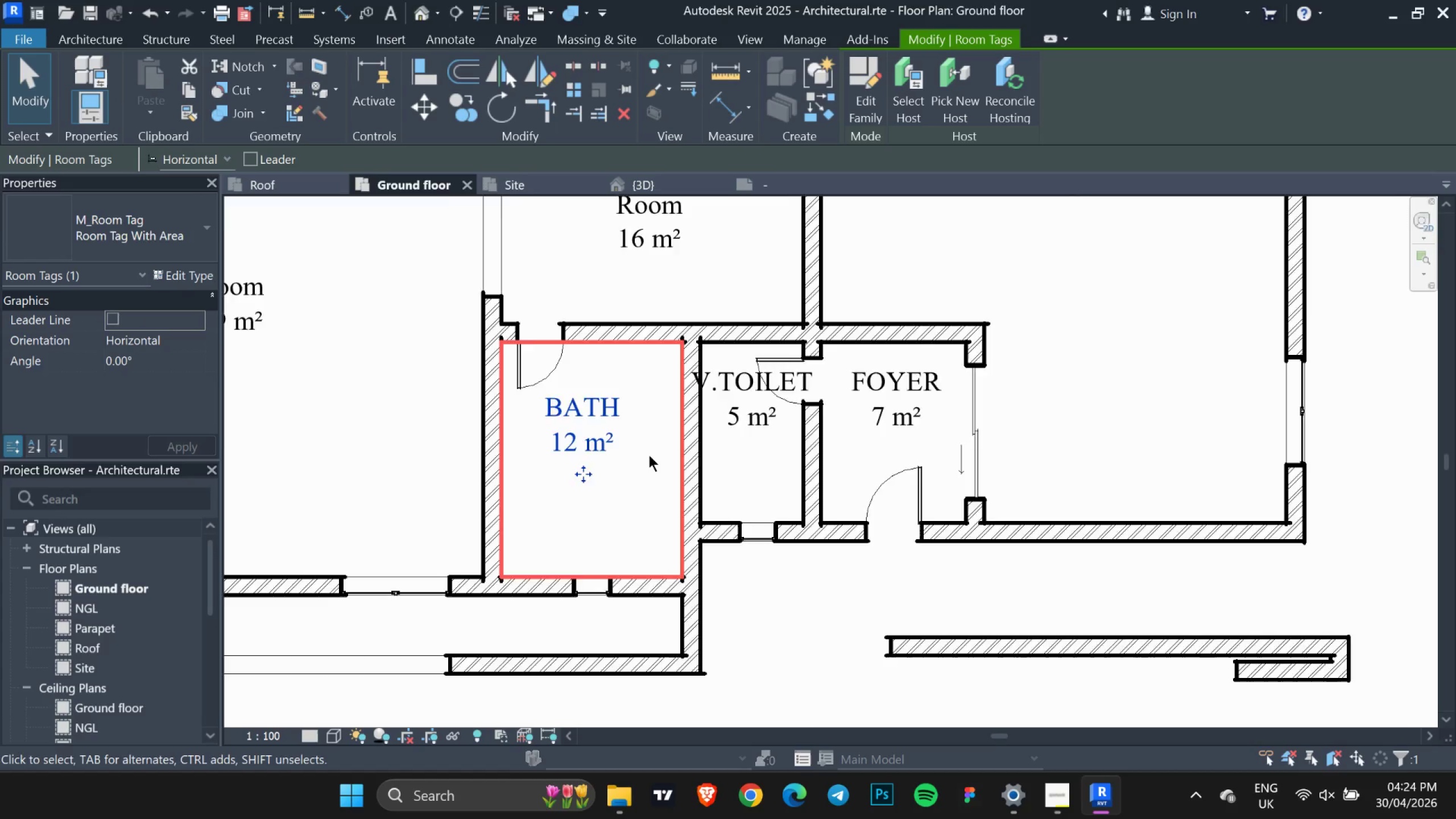 
scroll: coordinate [650, 455], scroll_direction: down, amount: 3.0
 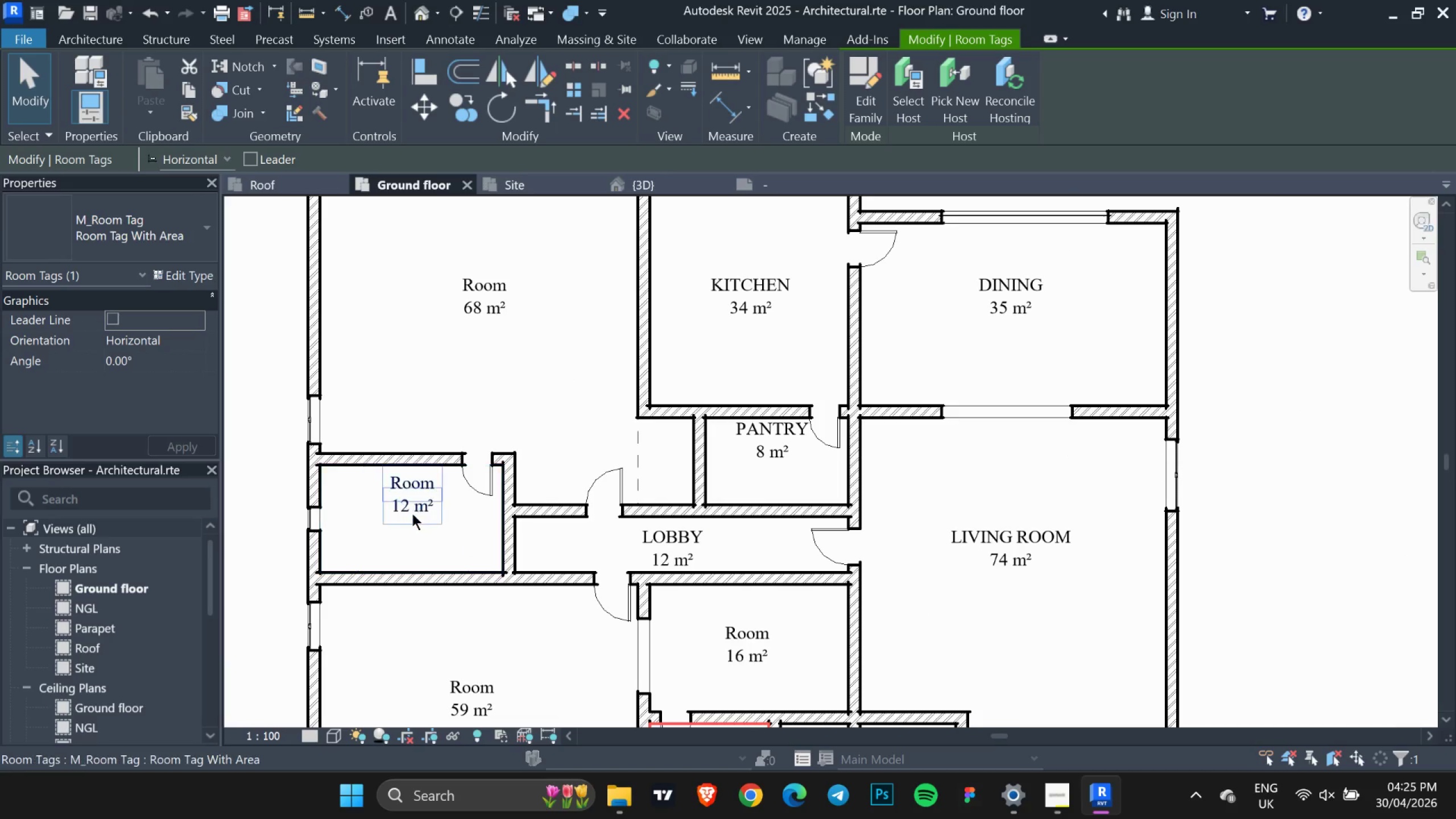 
left_click([413, 483])
 